 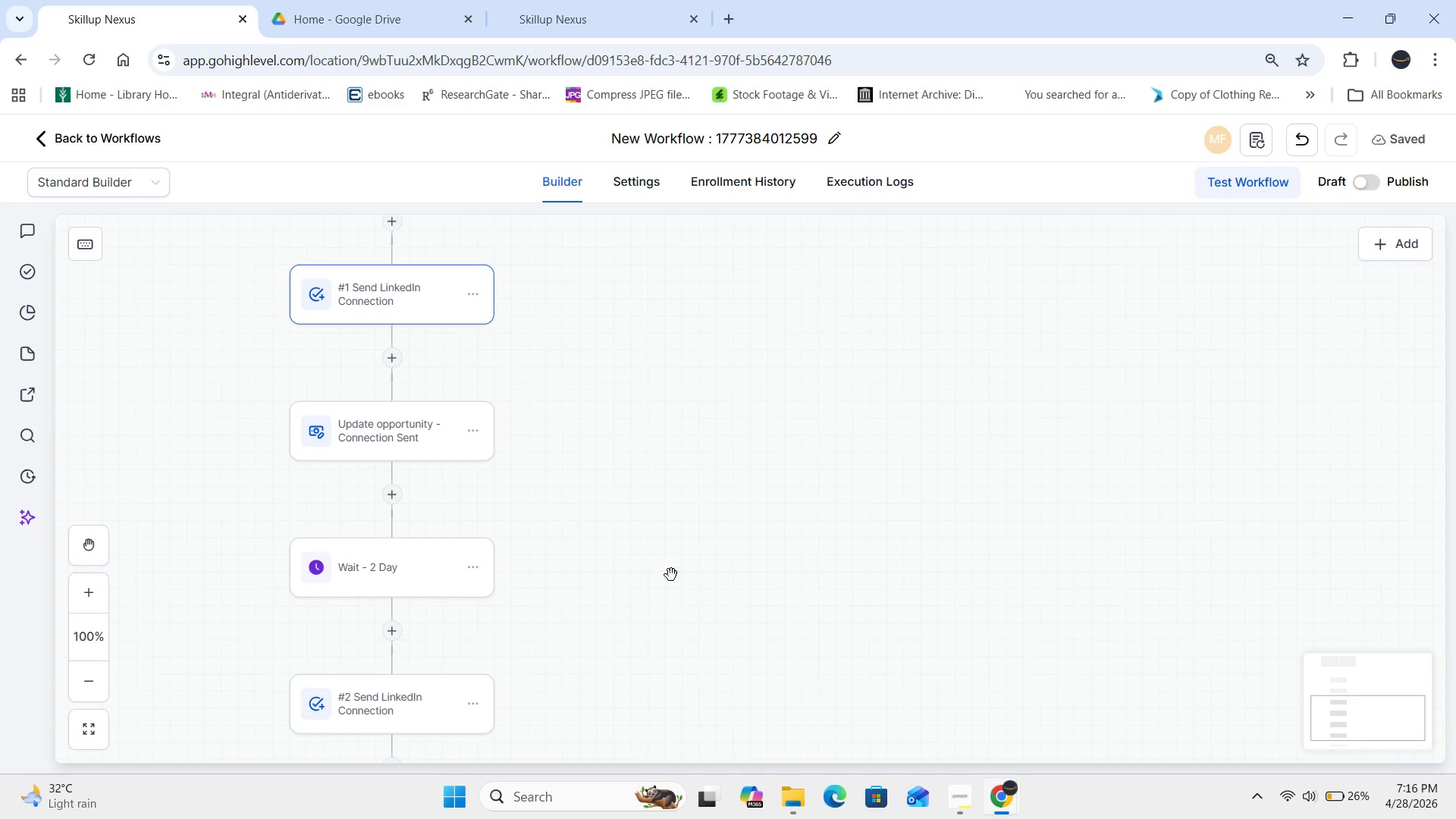 
left_click([415, 714])
 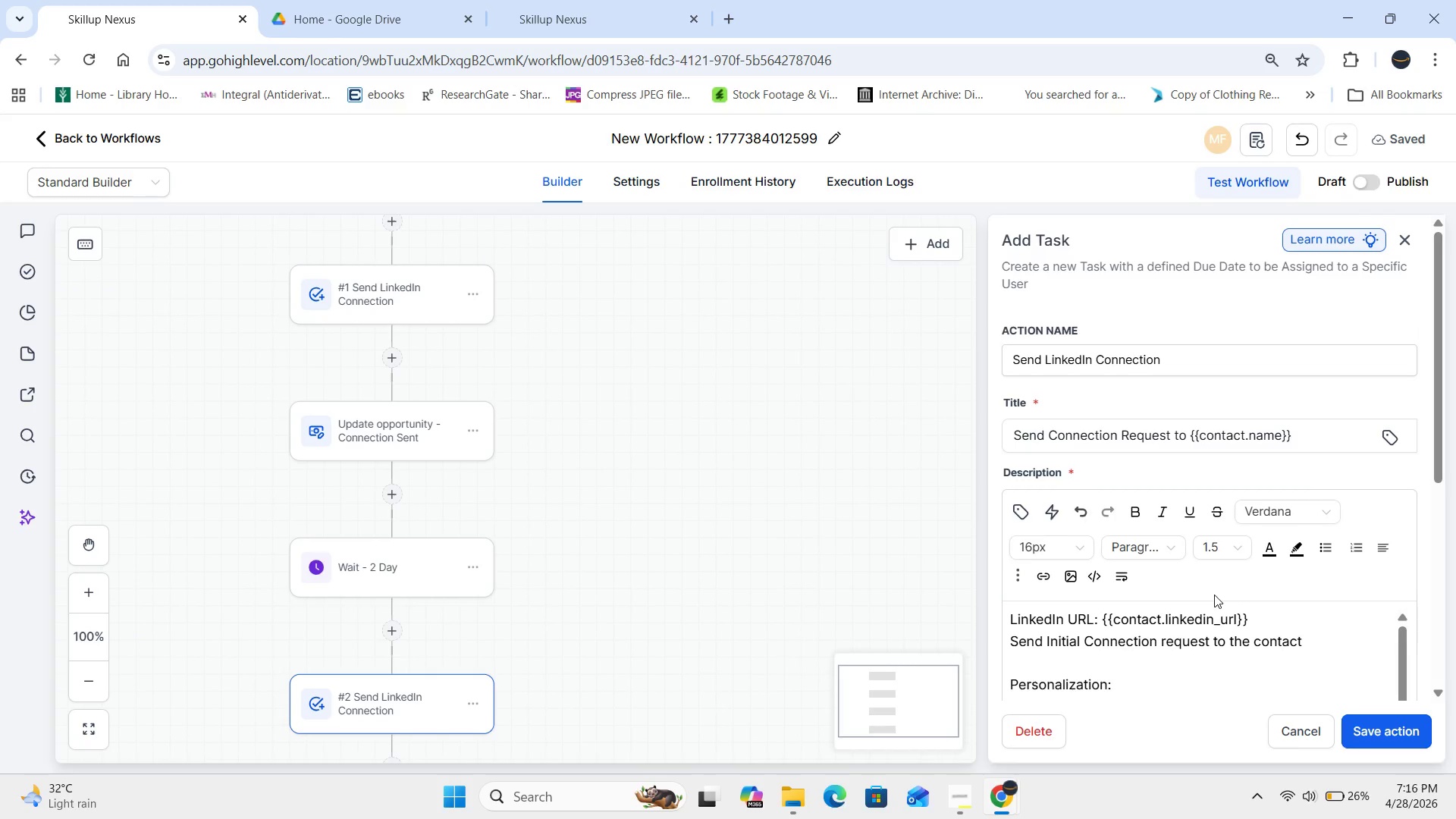 
scroll: coordinate [1226, 609], scroll_direction: down, amount: 1.0
 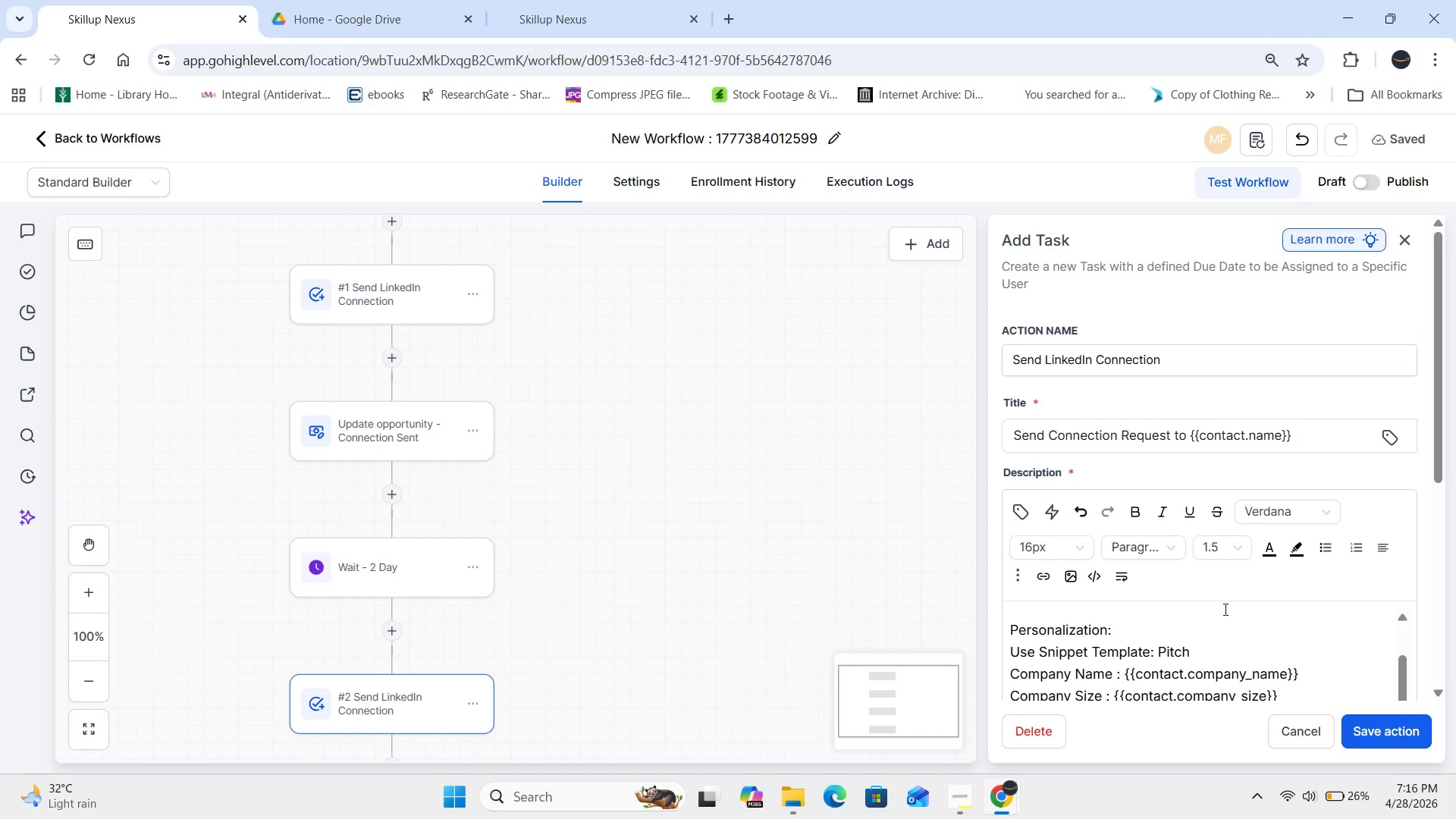 
scroll: coordinate [1223, 620], scroll_direction: up, amount: 1.0
 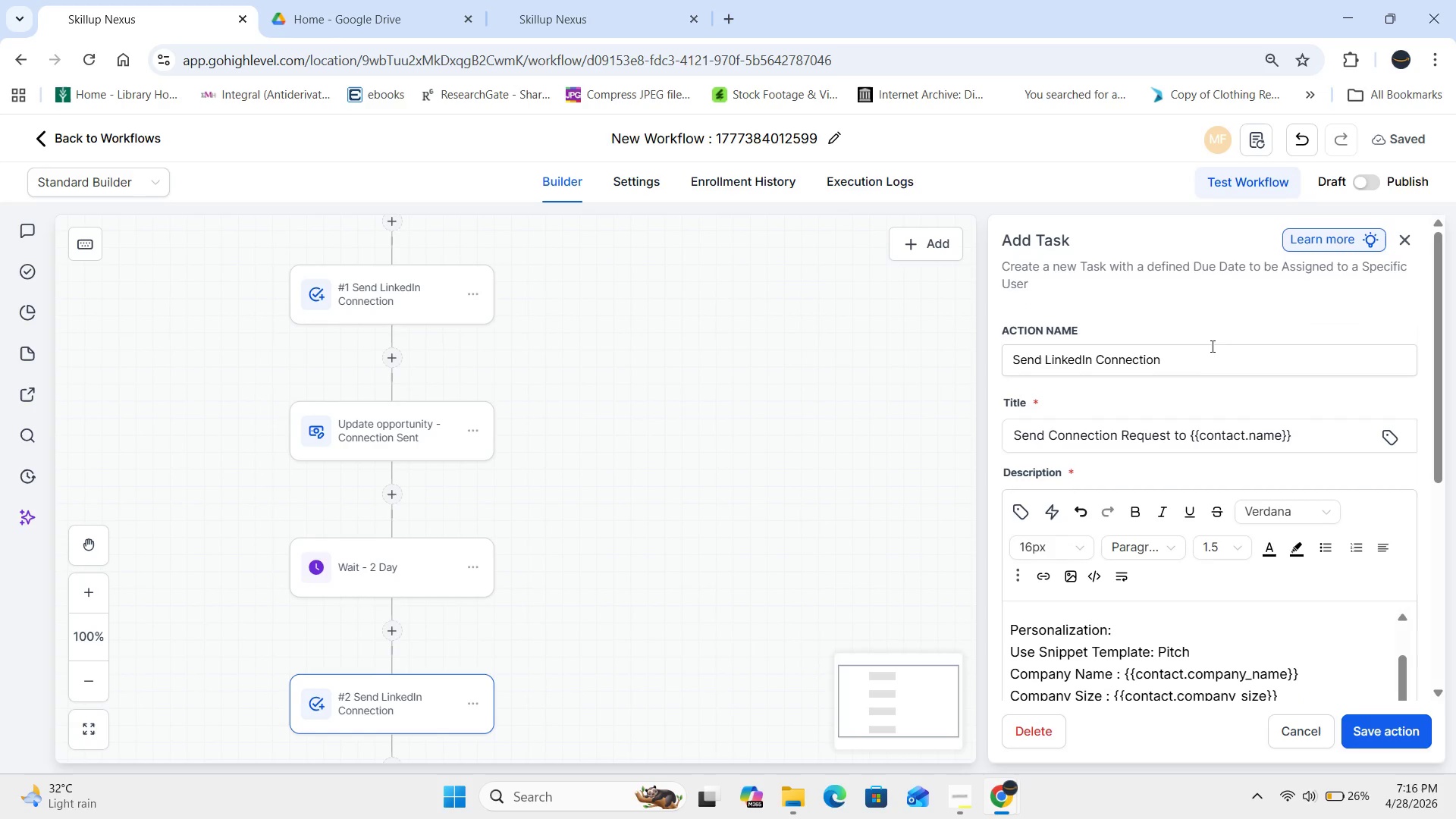 
left_click_drag(start_coordinate=[1207, 359], to_coordinate=[1098, 364])
 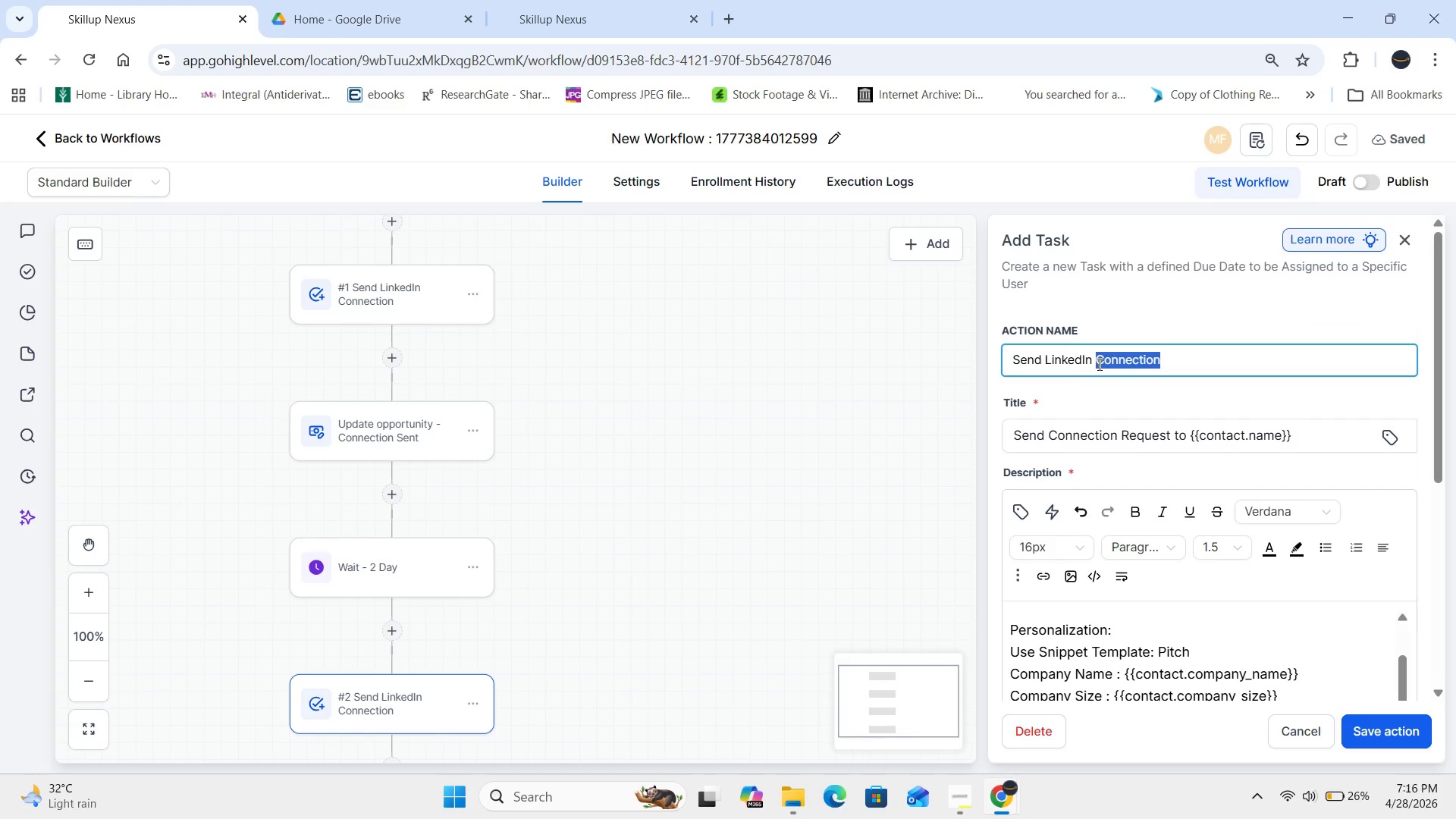 
key(Backspace)
type(Pitch)
 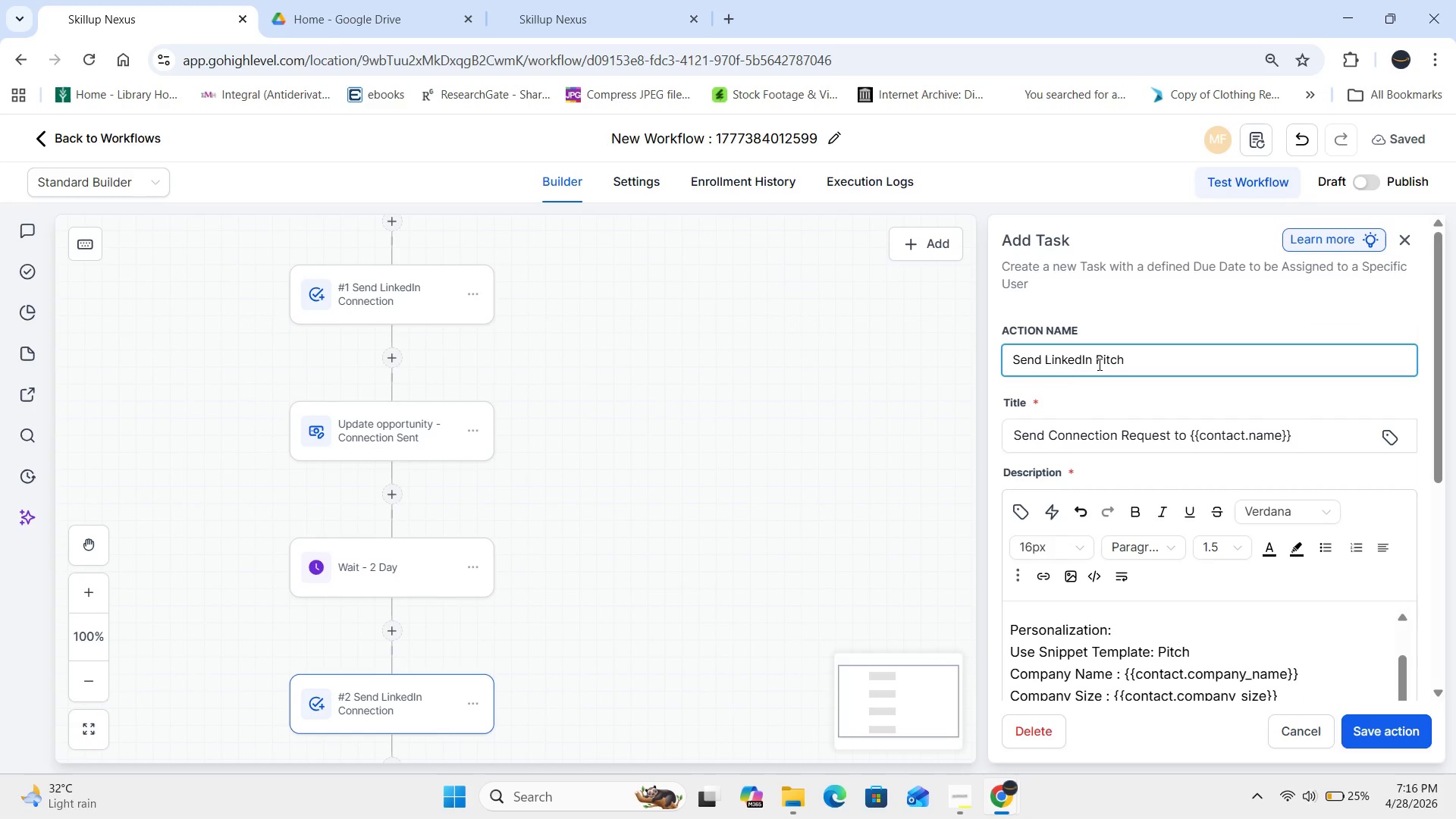 
left_click_drag(start_coordinate=[1188, 437], to_coordinate=[1053, 446])
 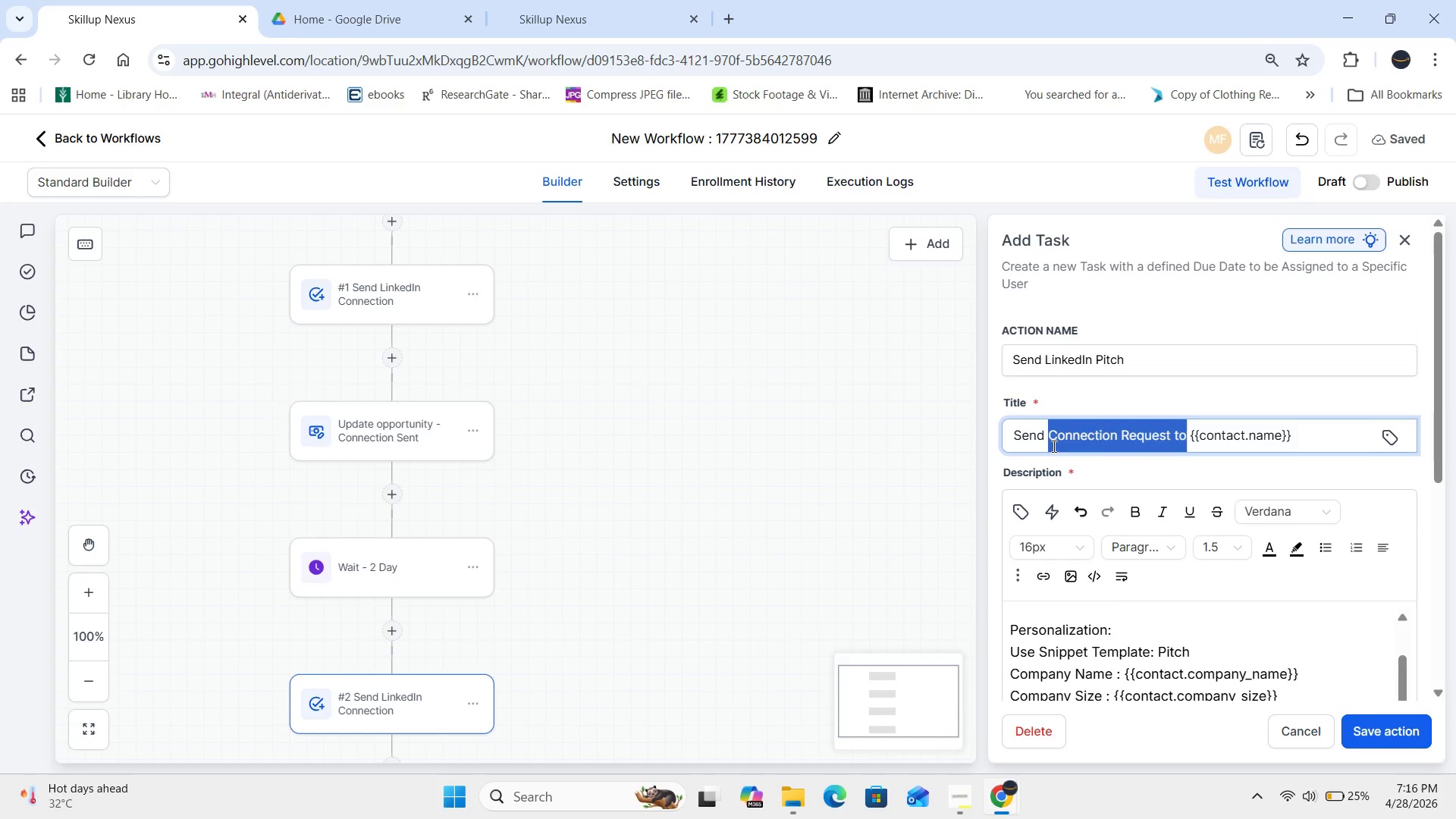 
type(Initial Pitch to )
 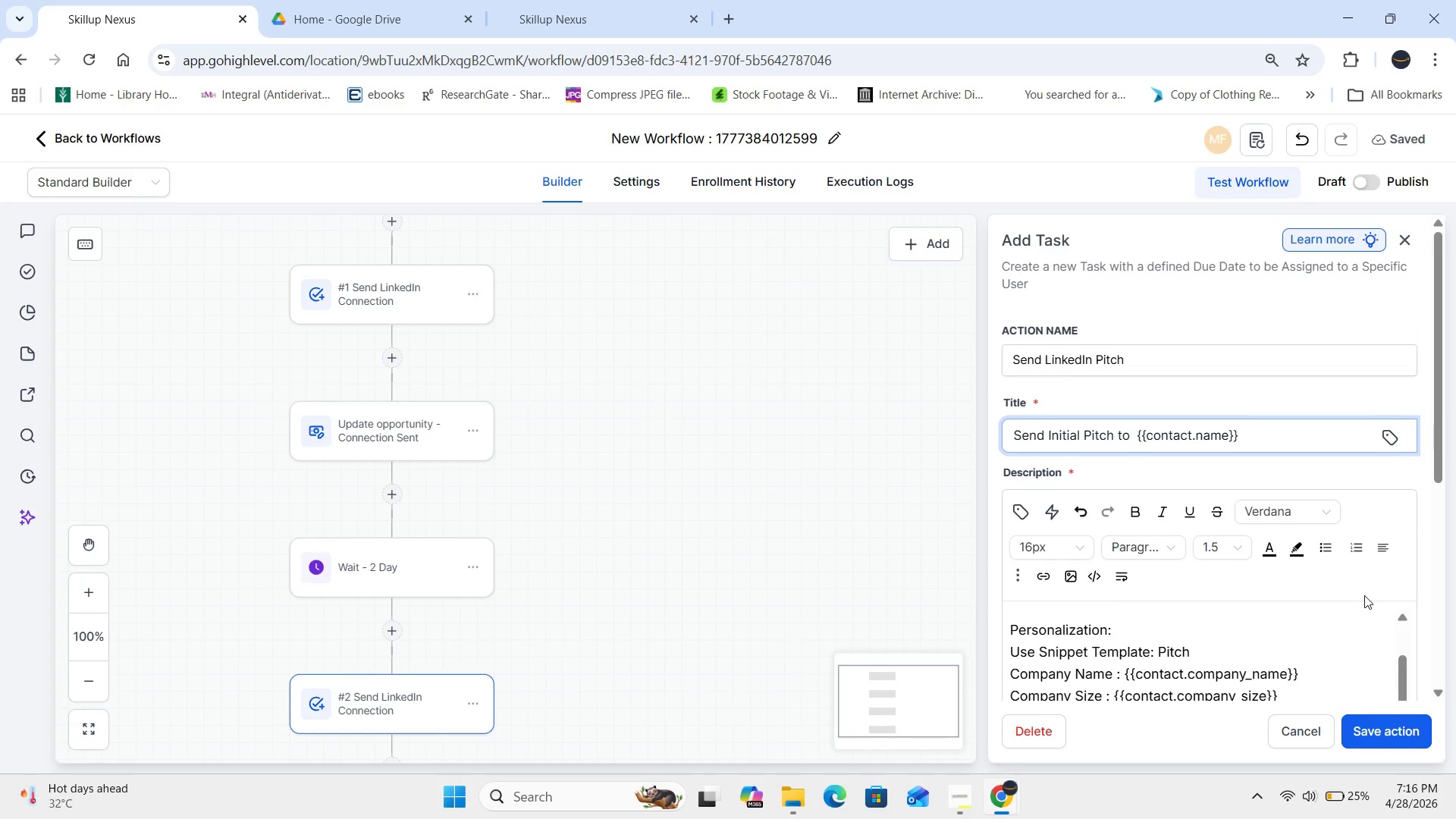 
key(Backspace)
 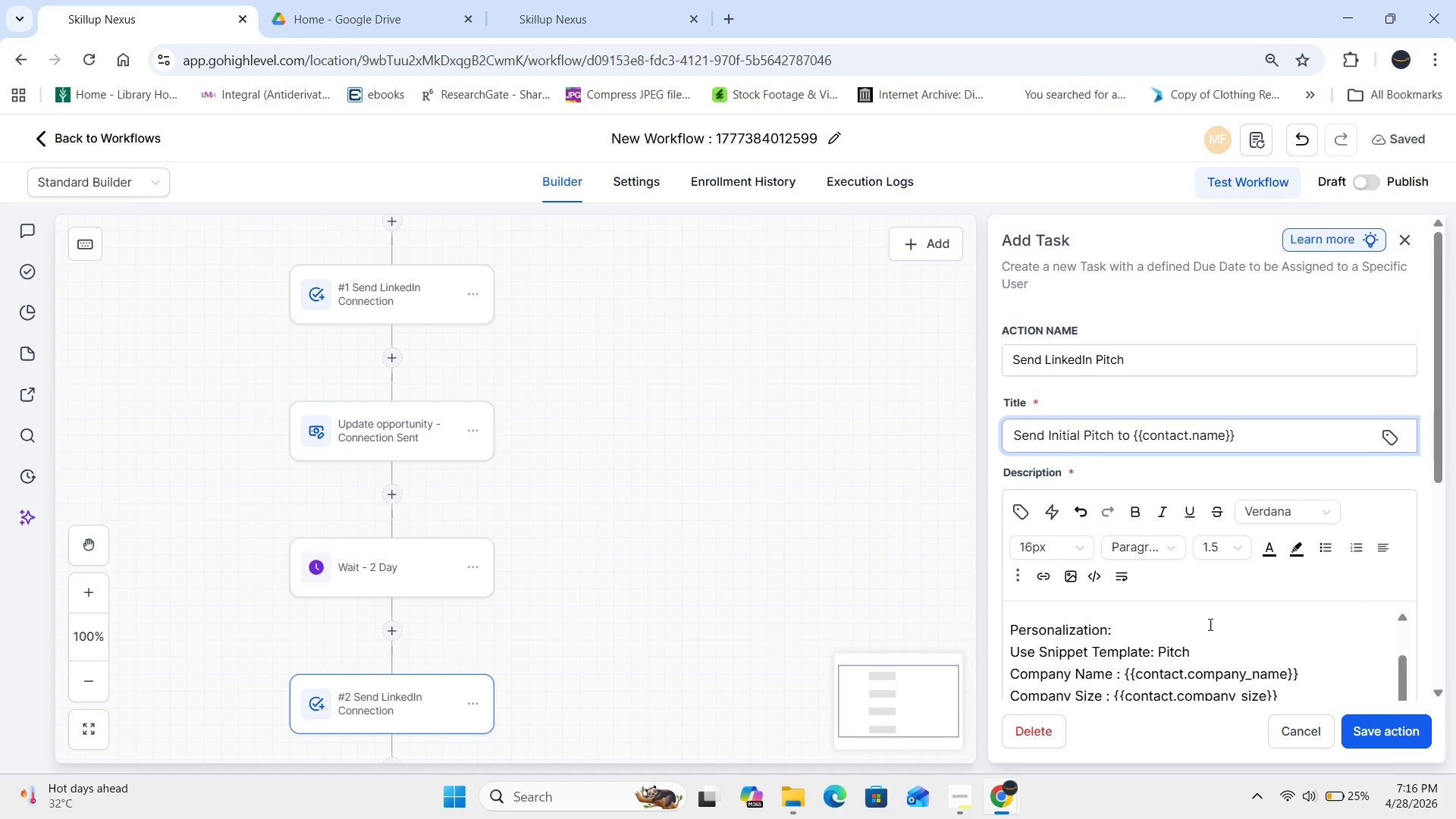 
scroll: coordinate [1209, 624], scroll_direction: down, amount: 3.0
 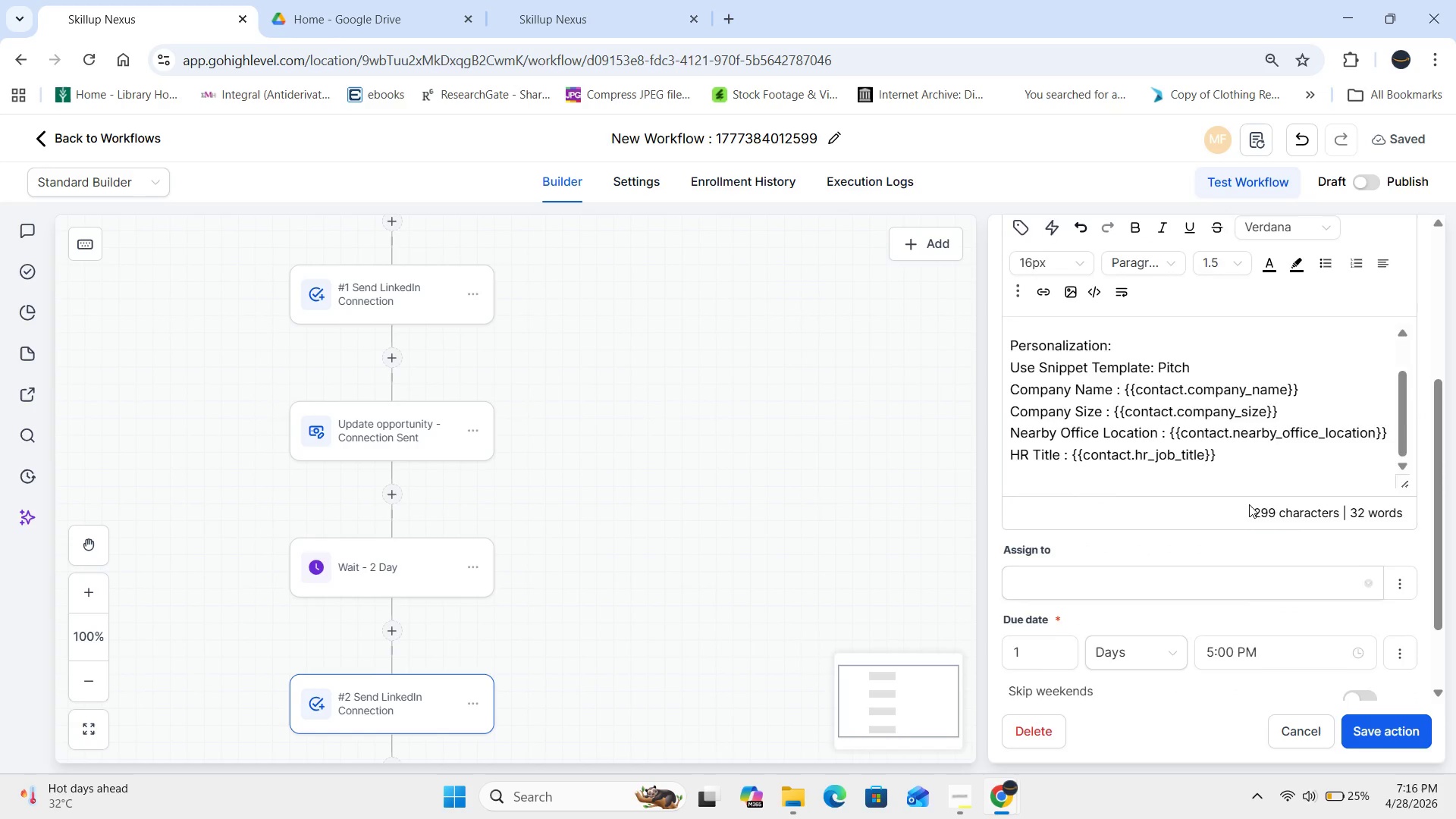 
scroll: coordinate [1348, 611], scroll_direction: up, amount: 7.0
 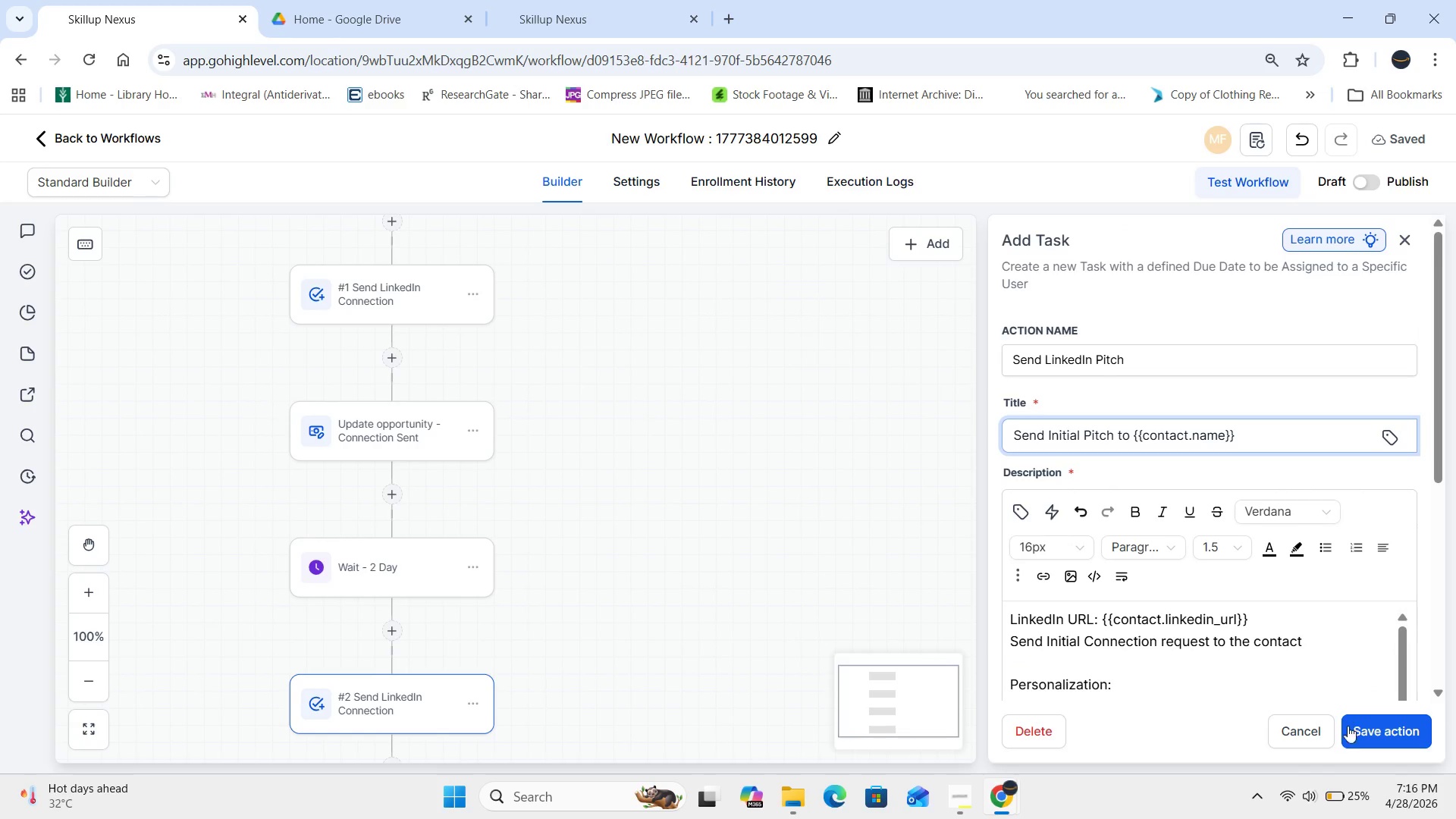 
left_click([1367, 734])
 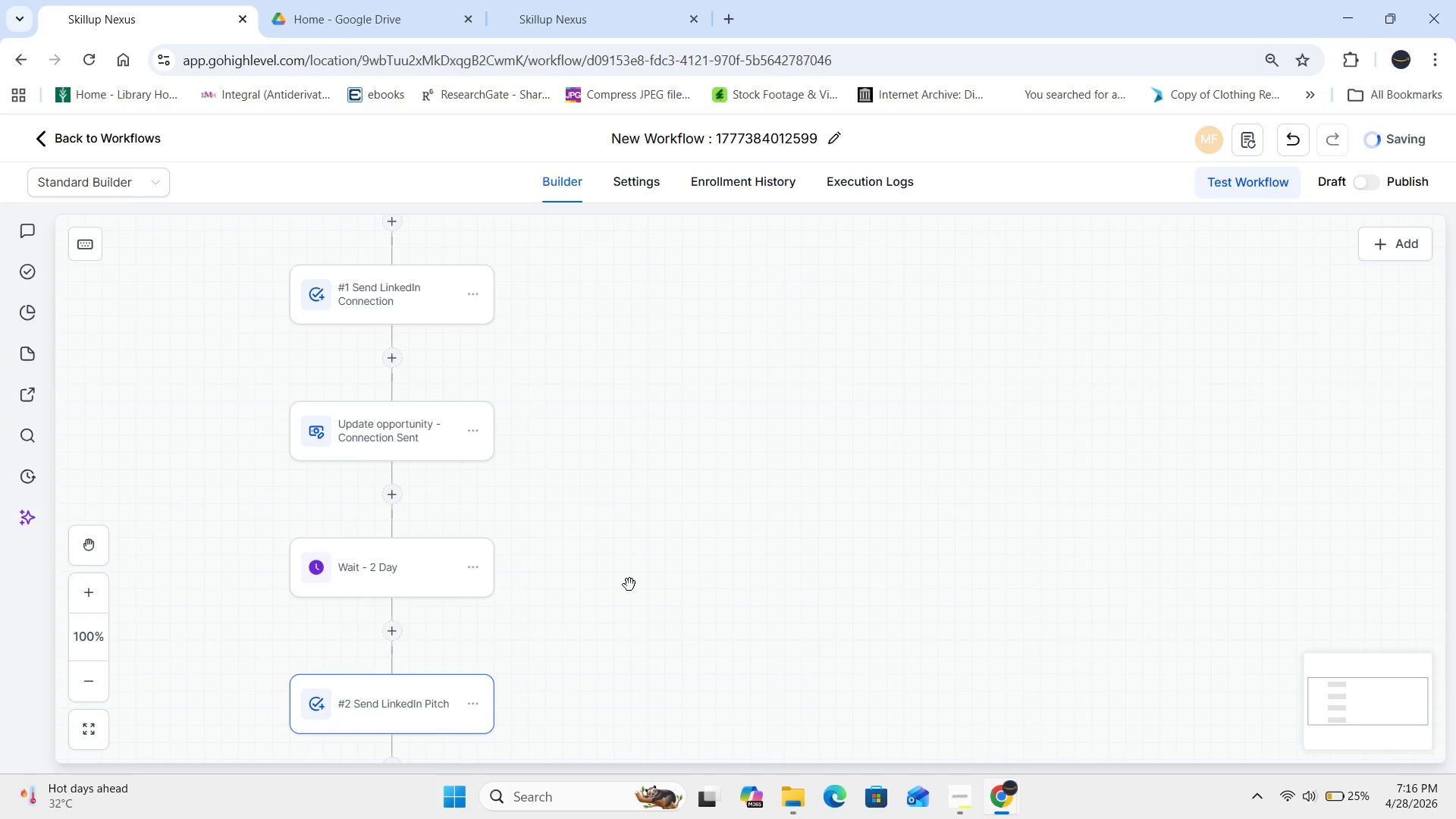 
left_click_drag(start_coordinate=[642, 607], to_coordinate=[649, 397])
 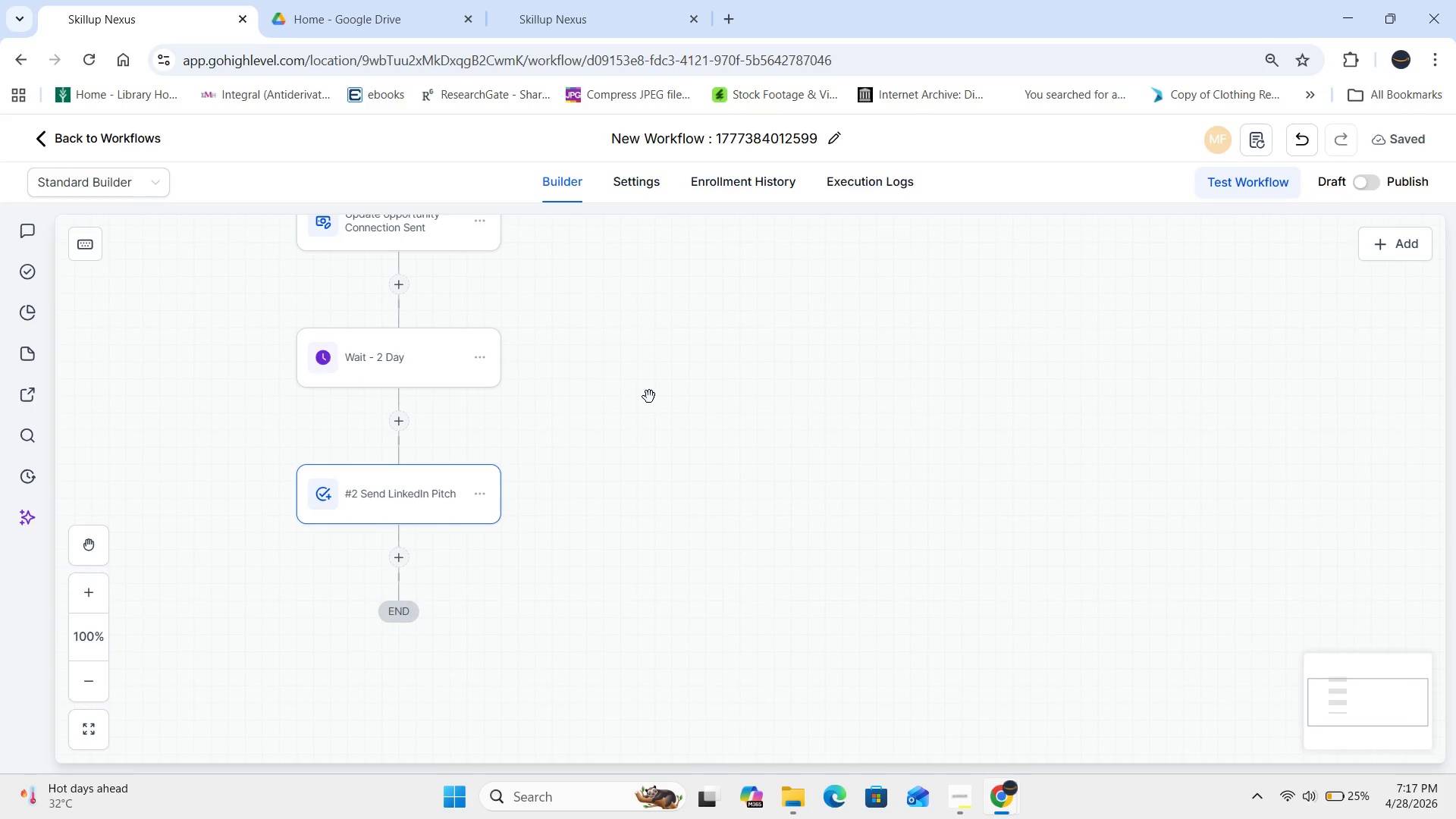 
wait(10.38)
 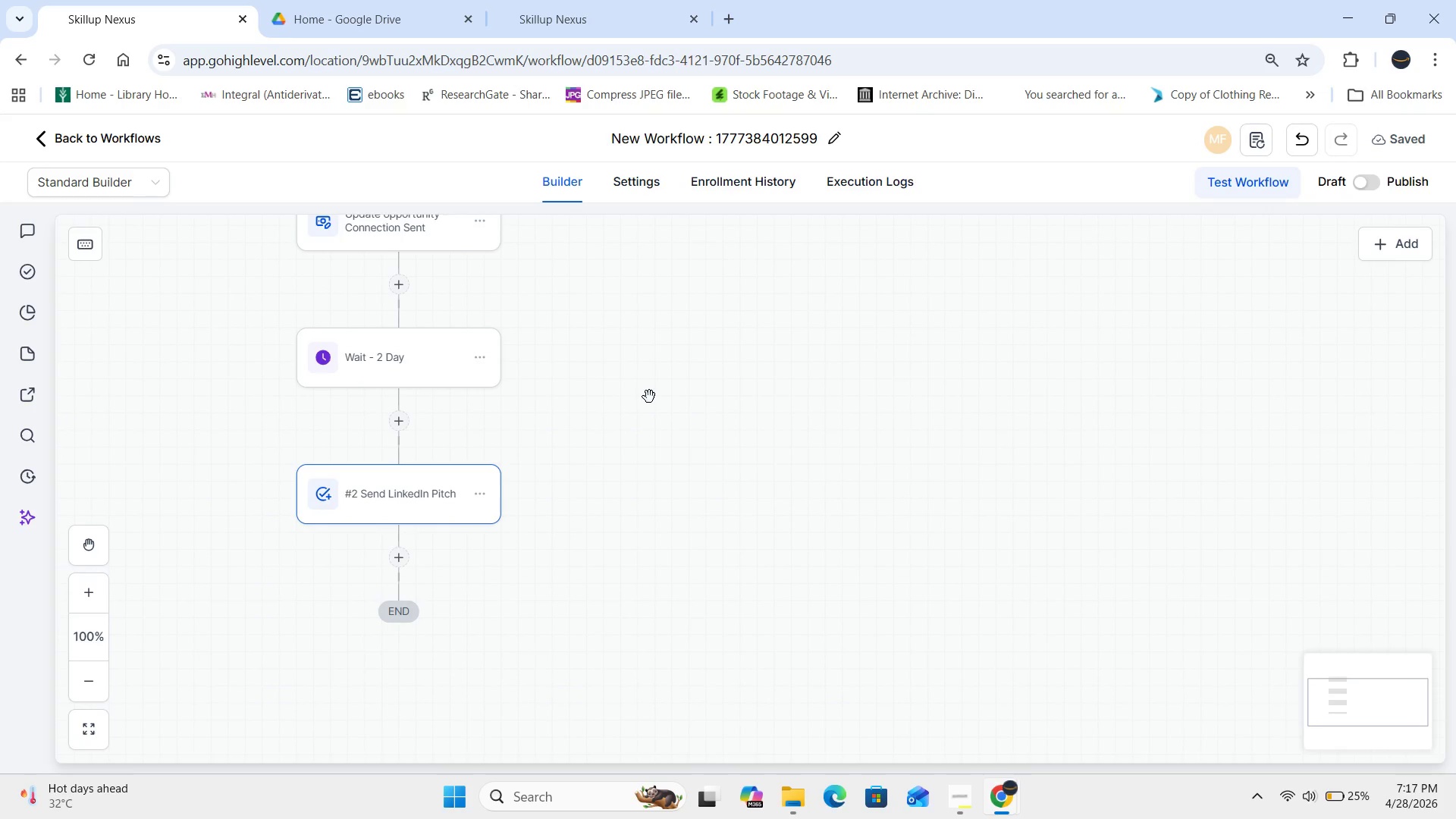 
left_click([418, 498])
 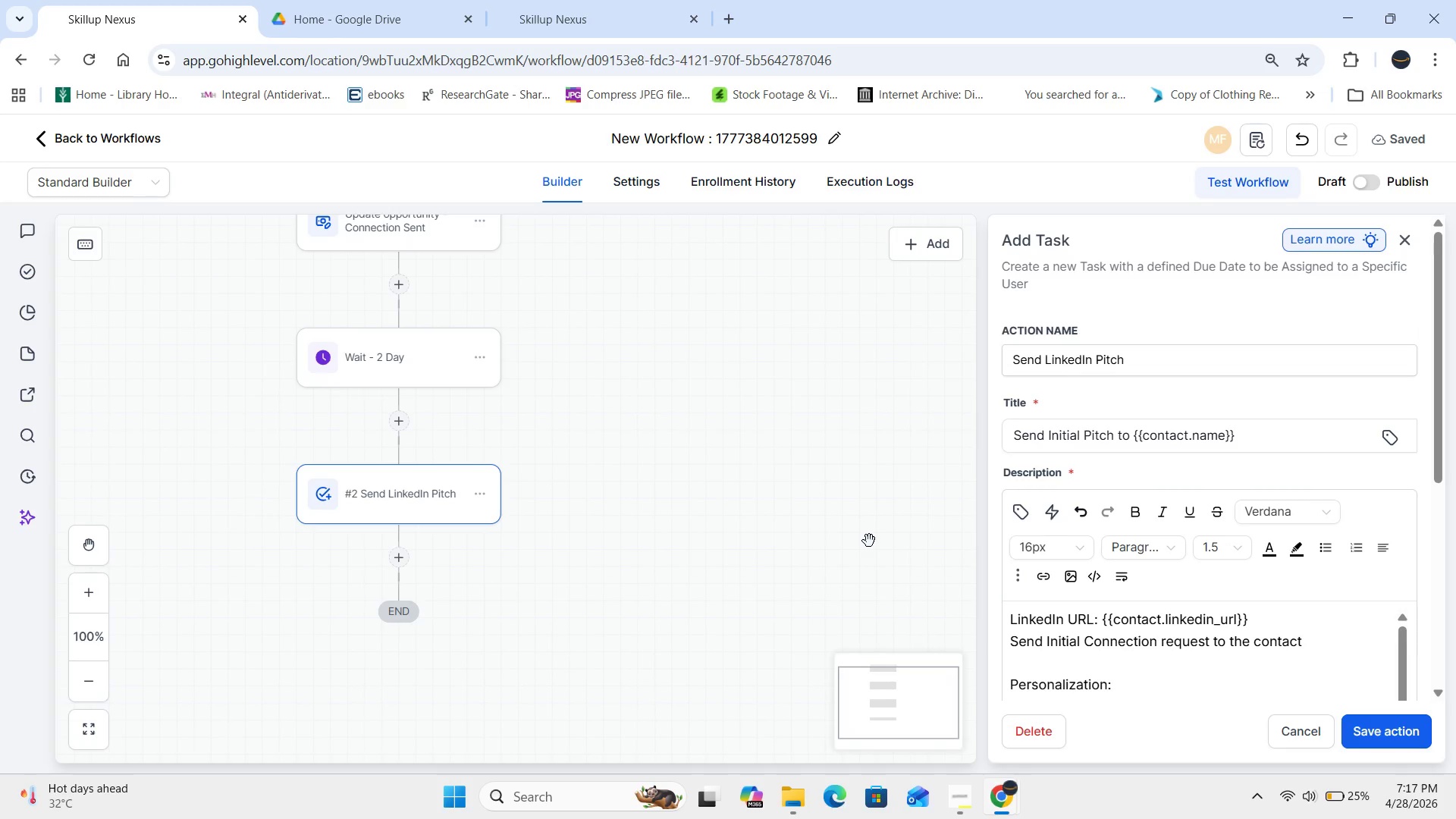 
scroll: coordinate [1188, 626], scroll_direction: none, amount: 0.0
 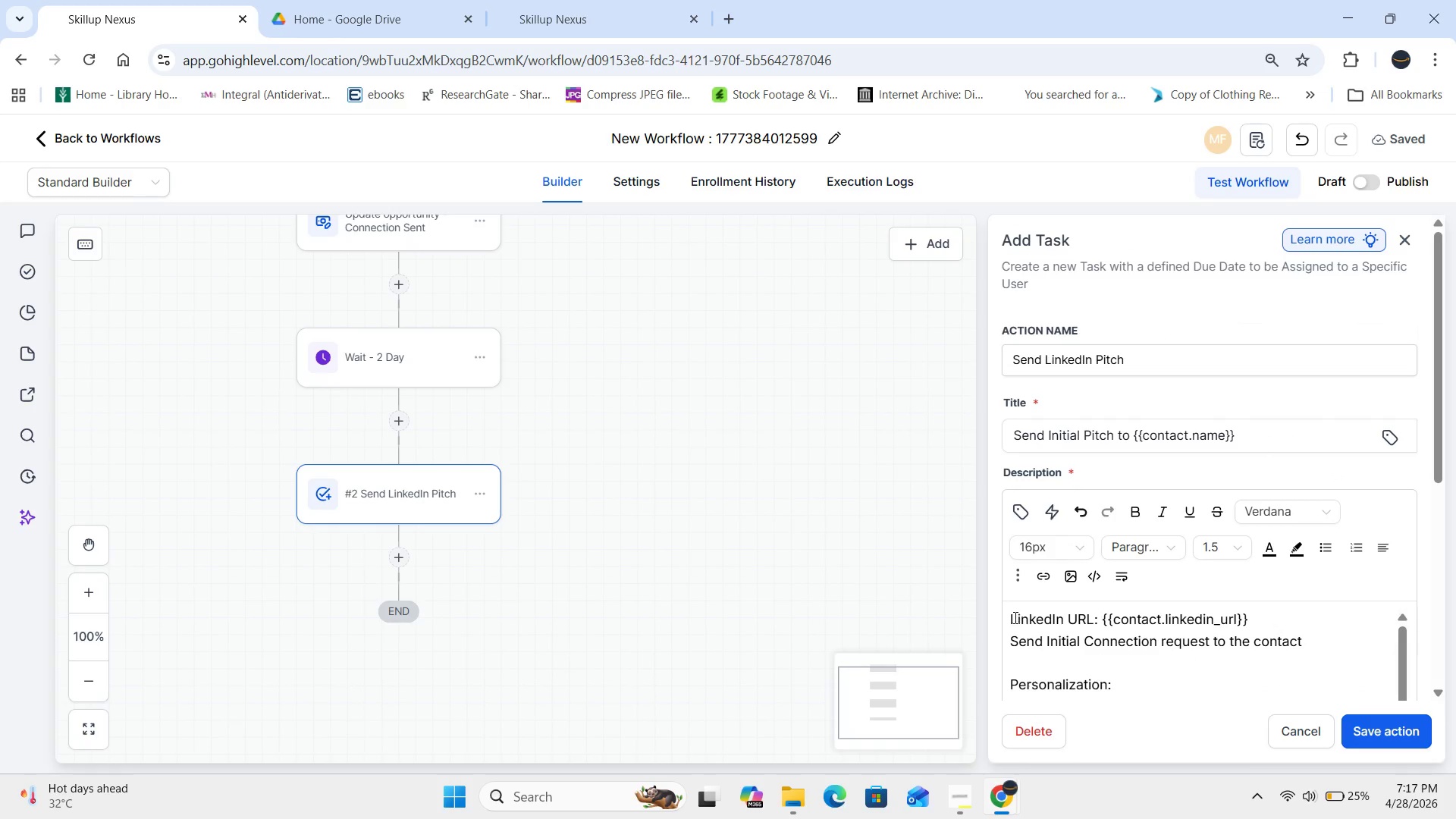 
left_click([1014, 617])
 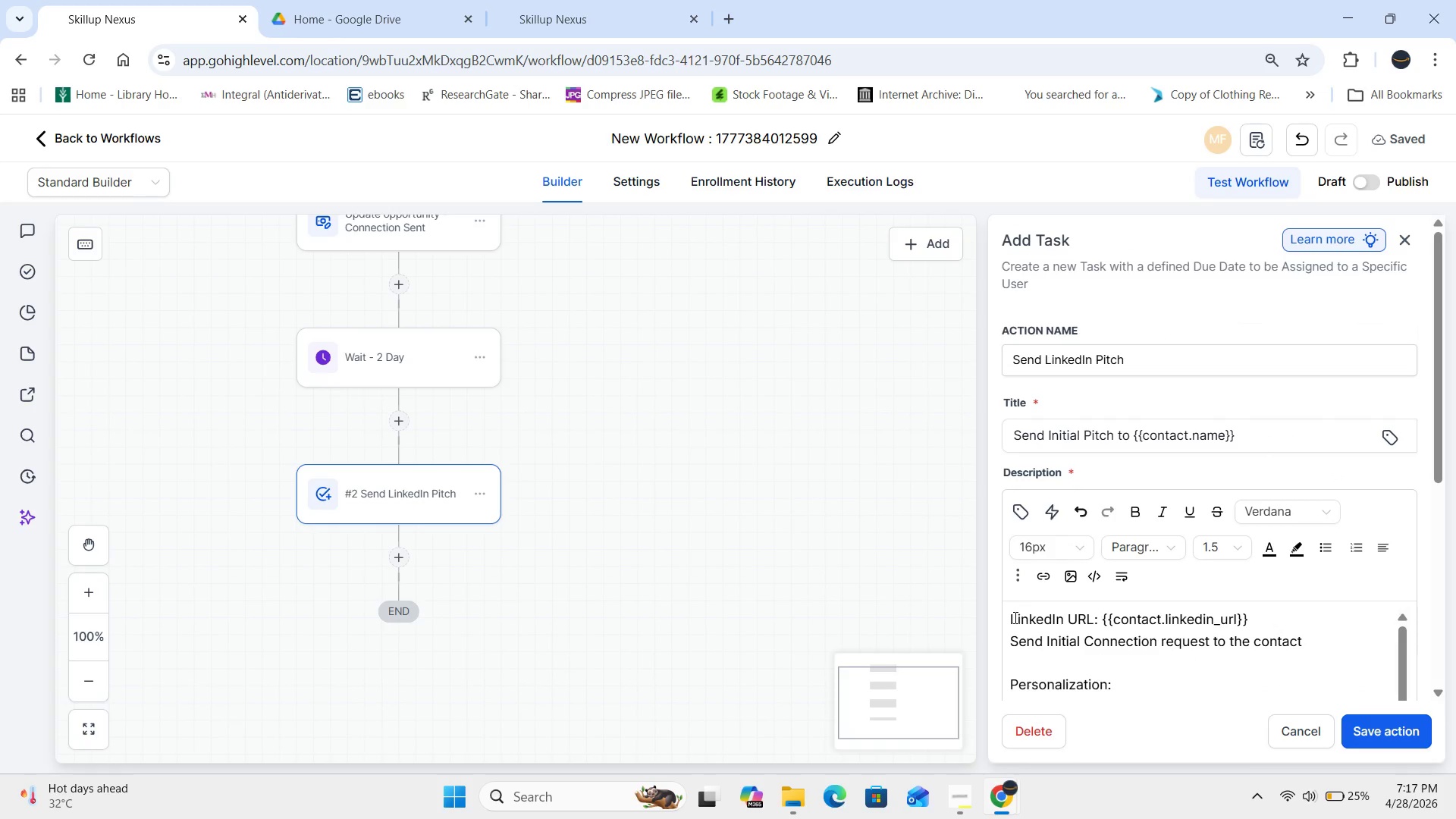 
key(ArrowLeft)
 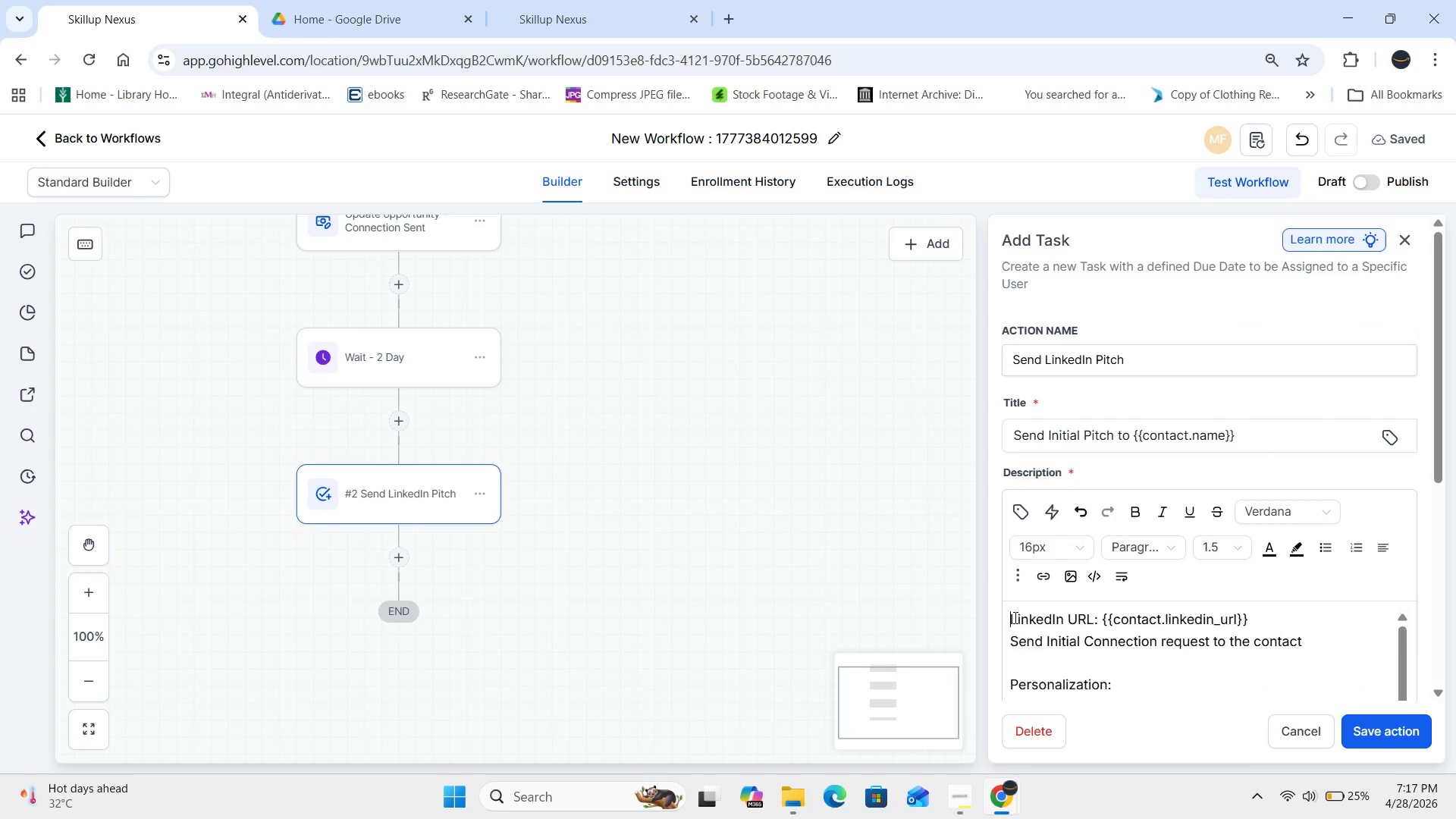 
key(Enter)
 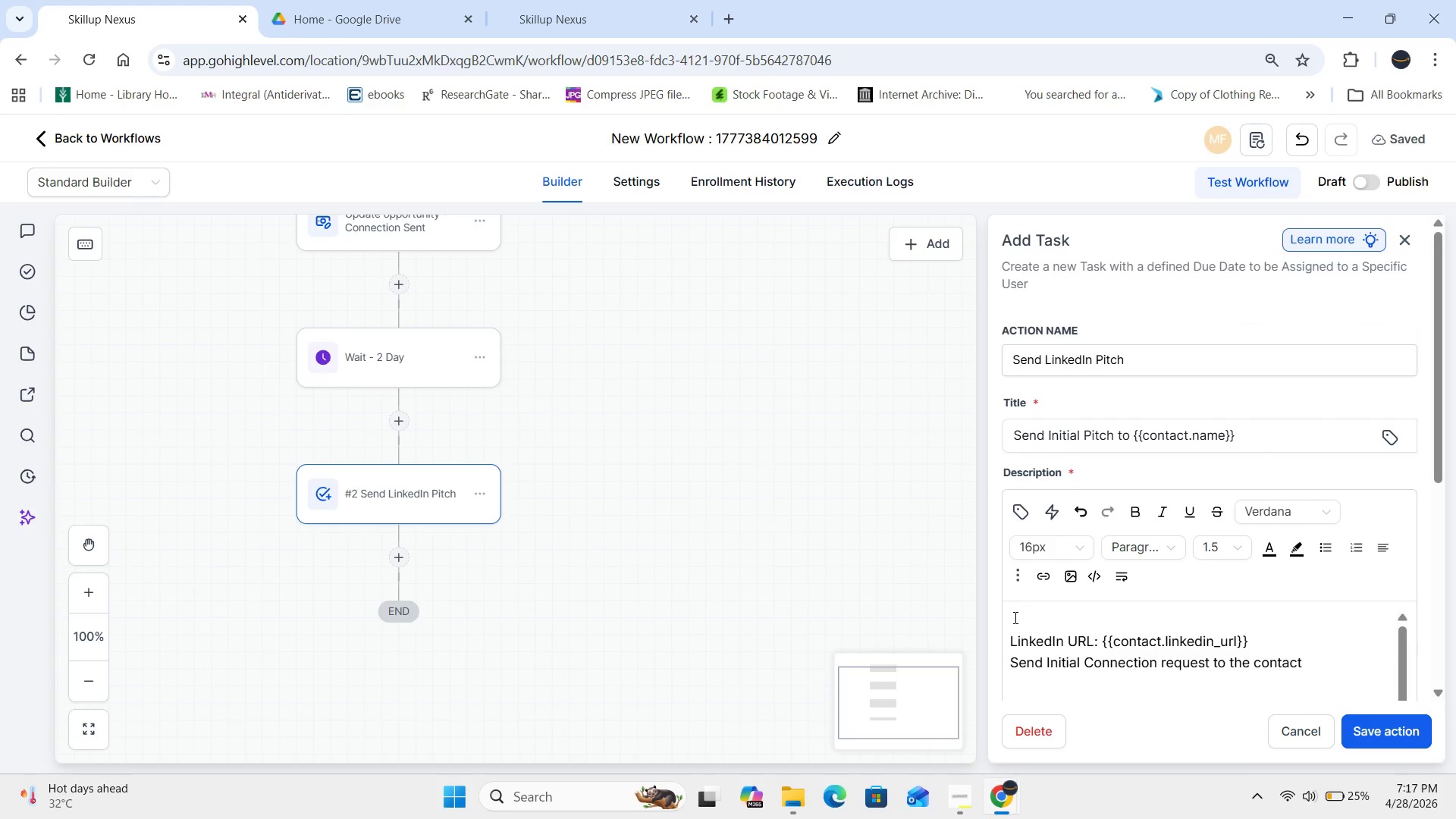 
key(ArrowUp)
 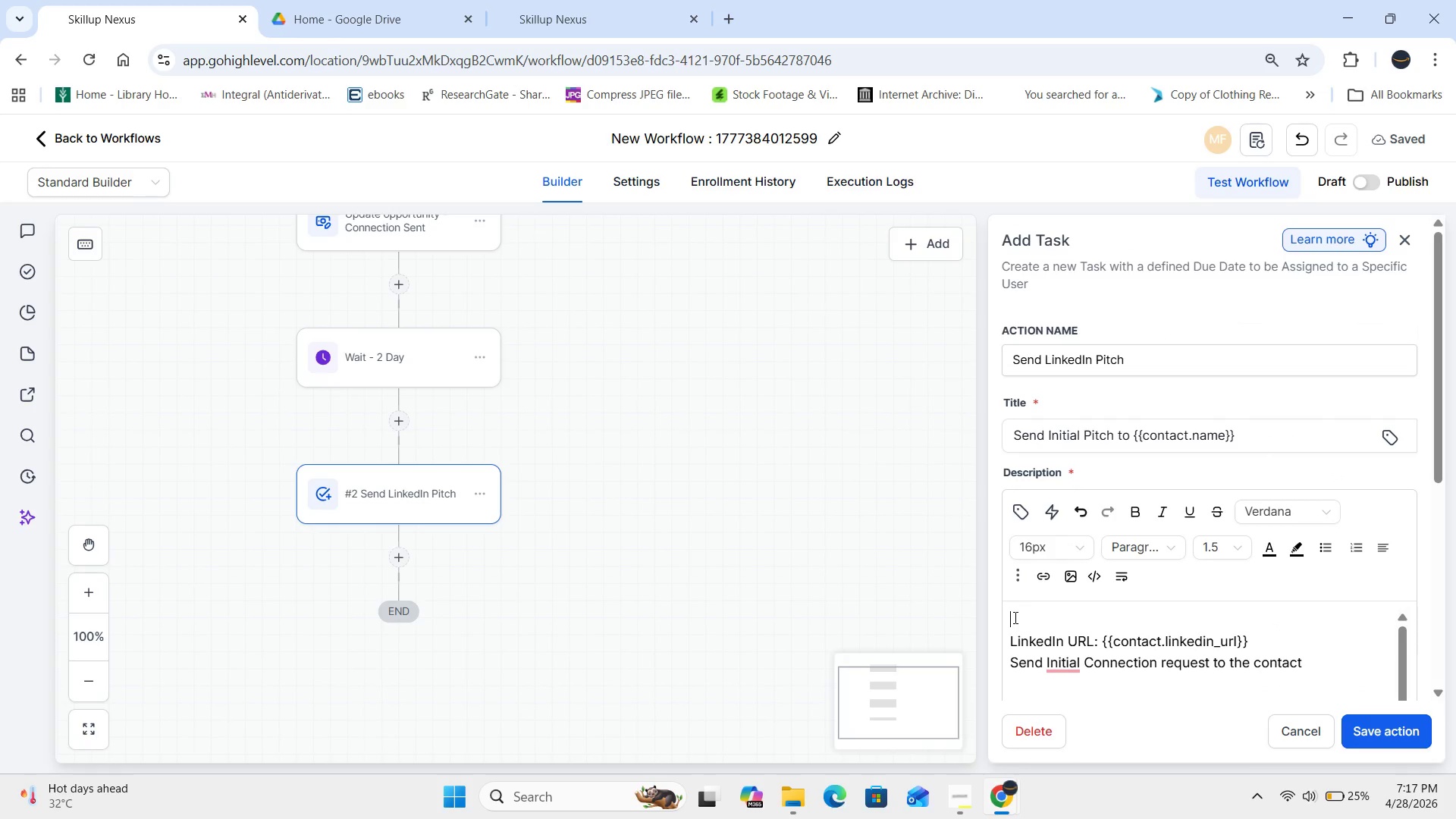 
type(Check if Connection is accepted )
 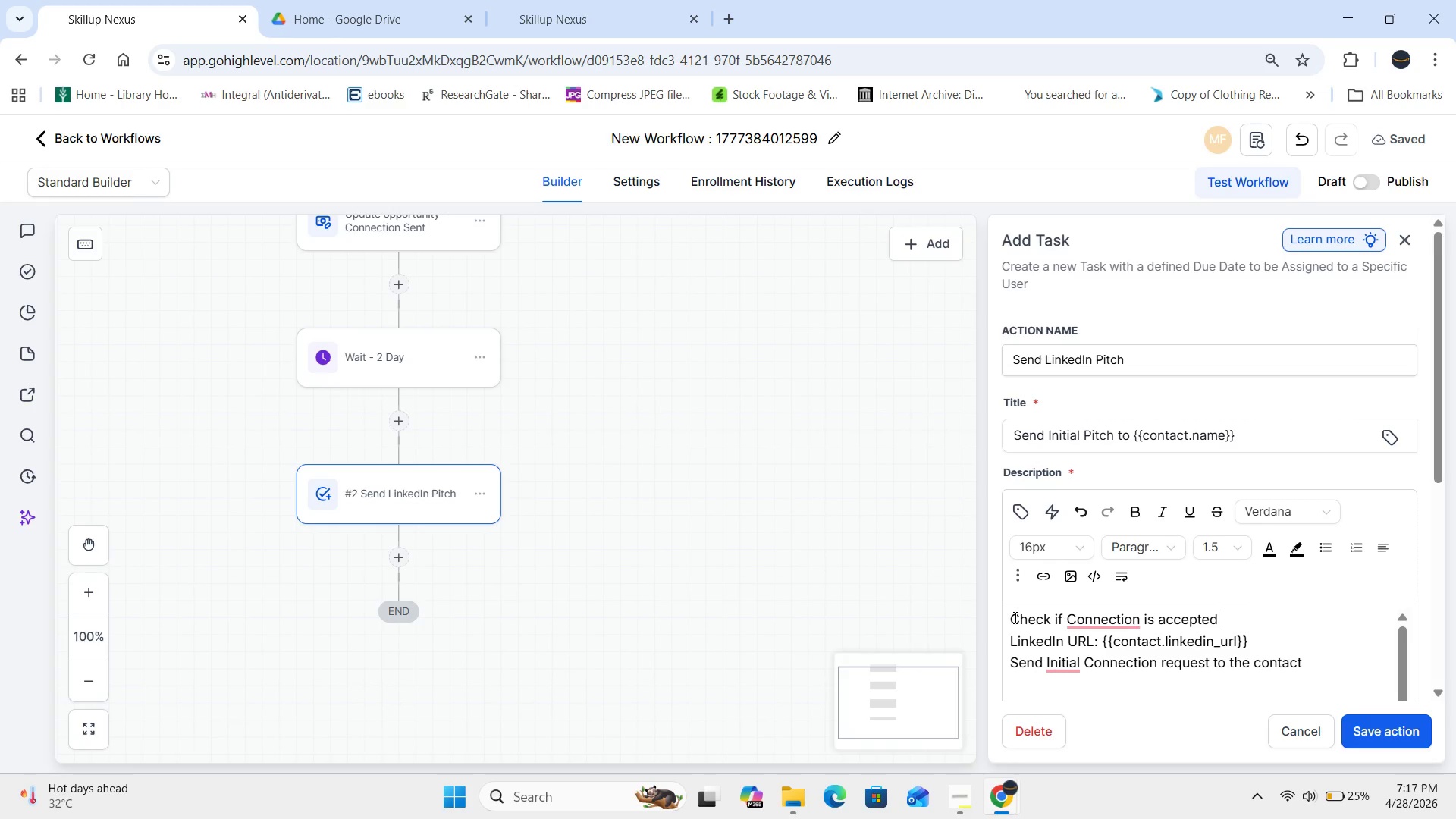 
type(before sending)
 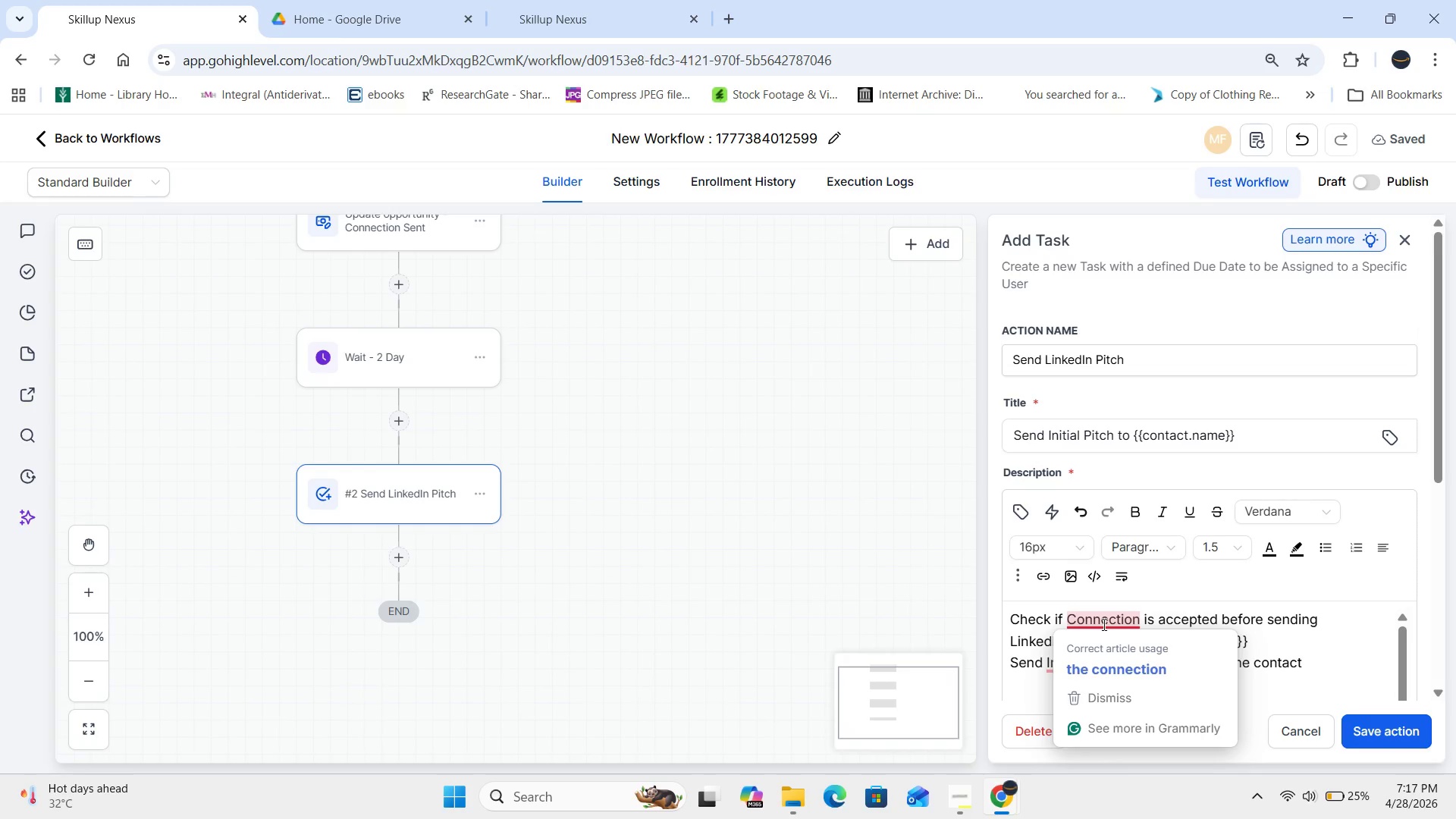 
left_click([1123, 661])
 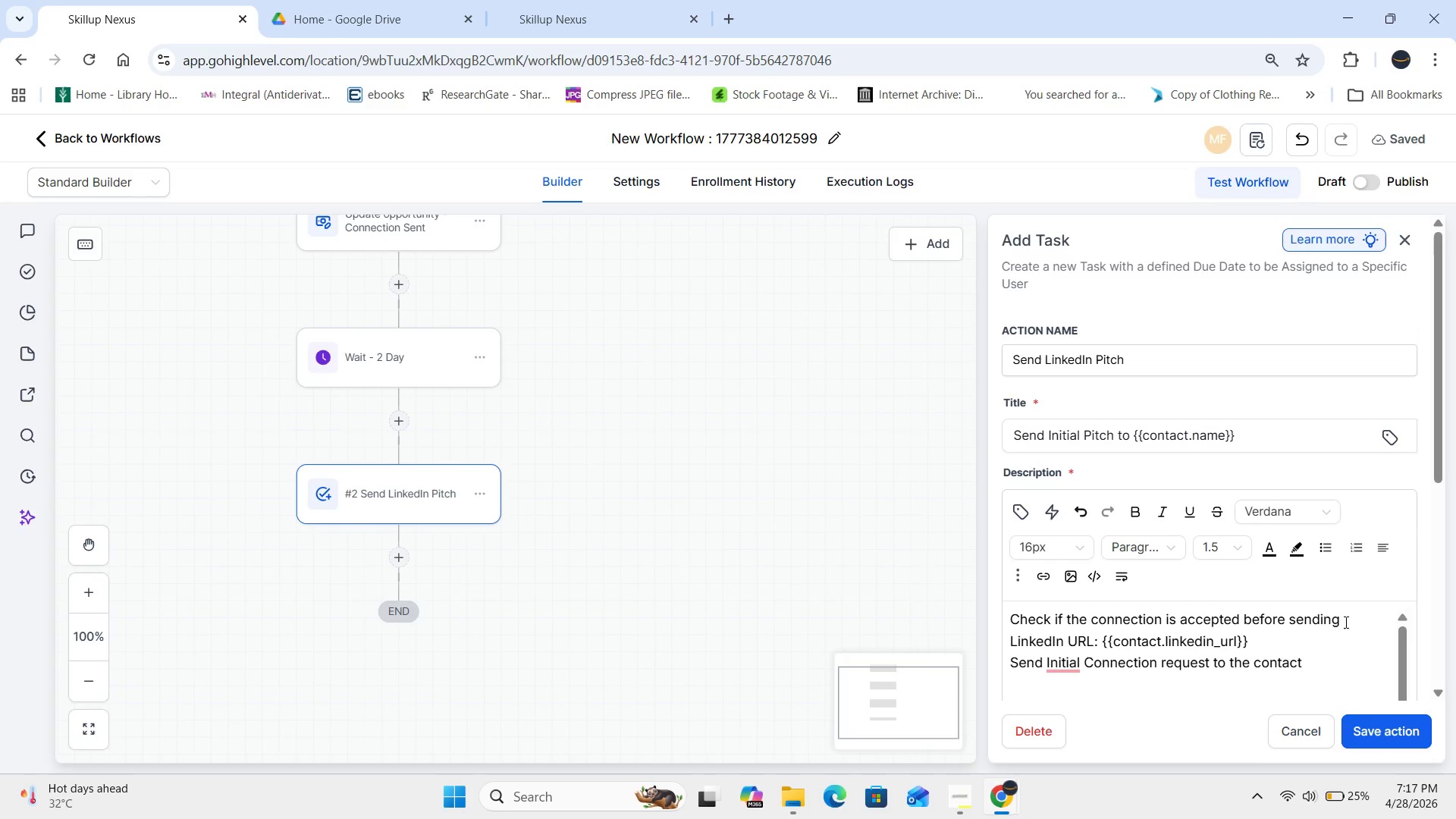 
left_click([1350, 620])
 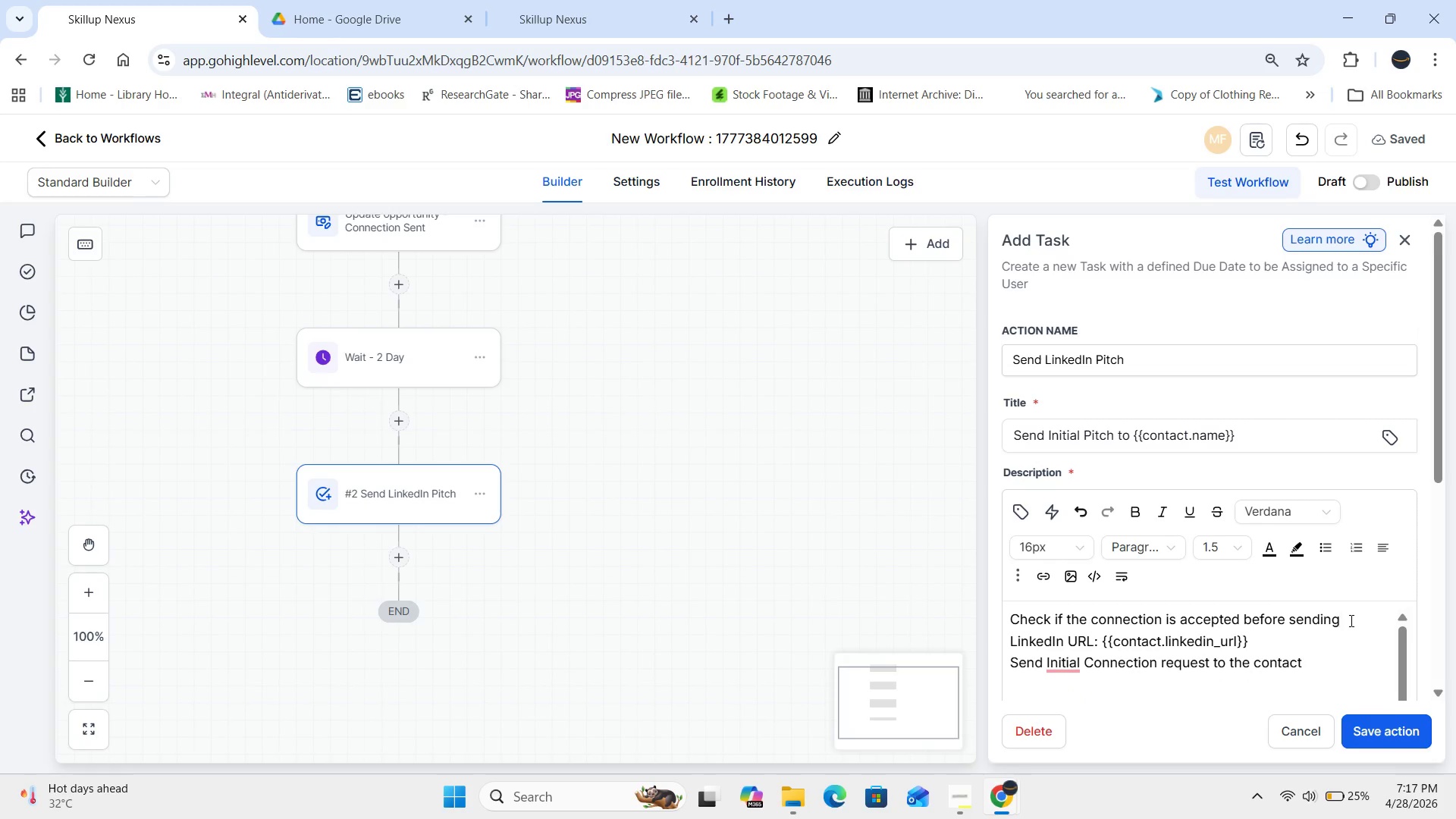 
key(Enter)
 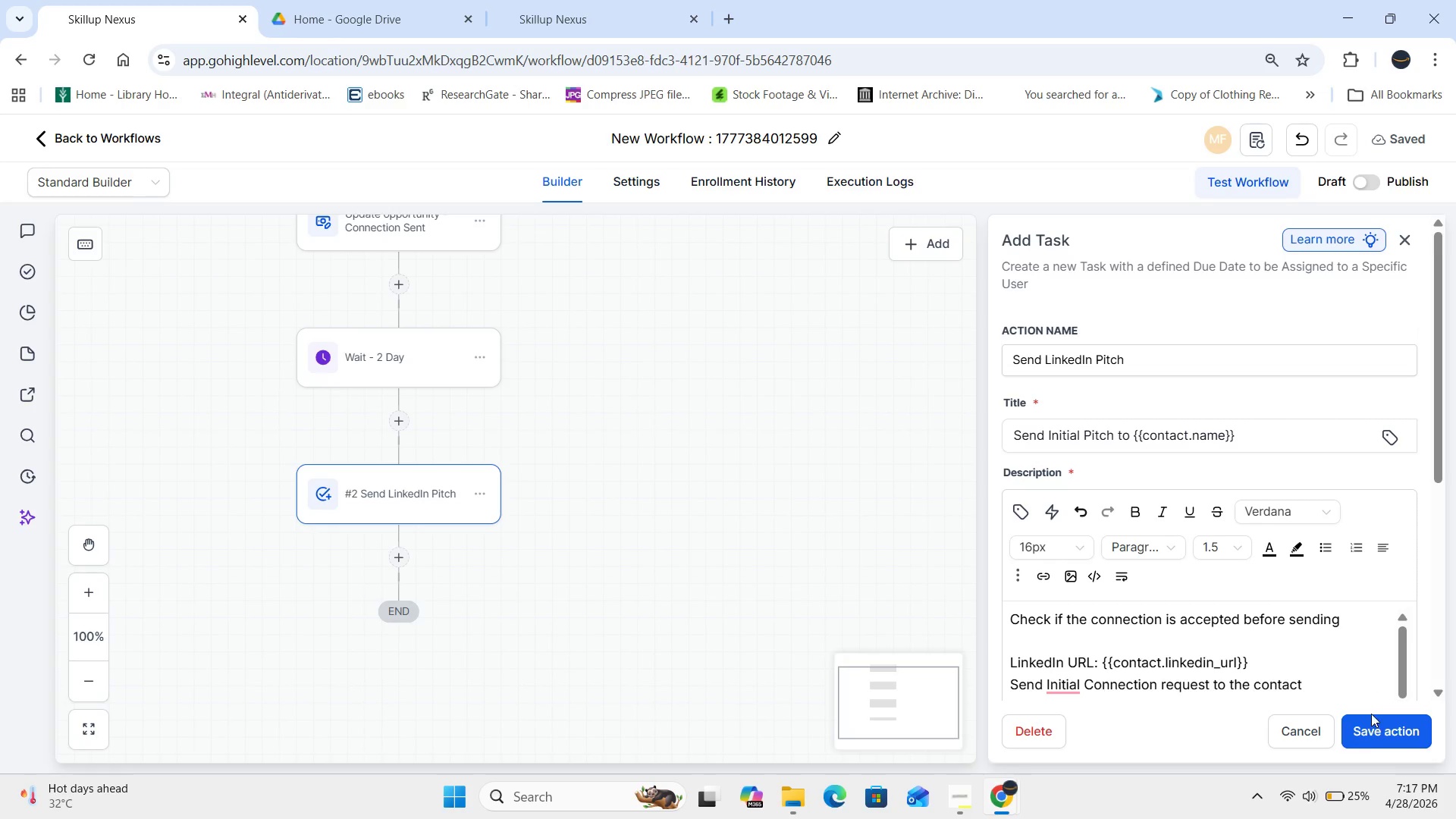 
left_click([1368, 729])
 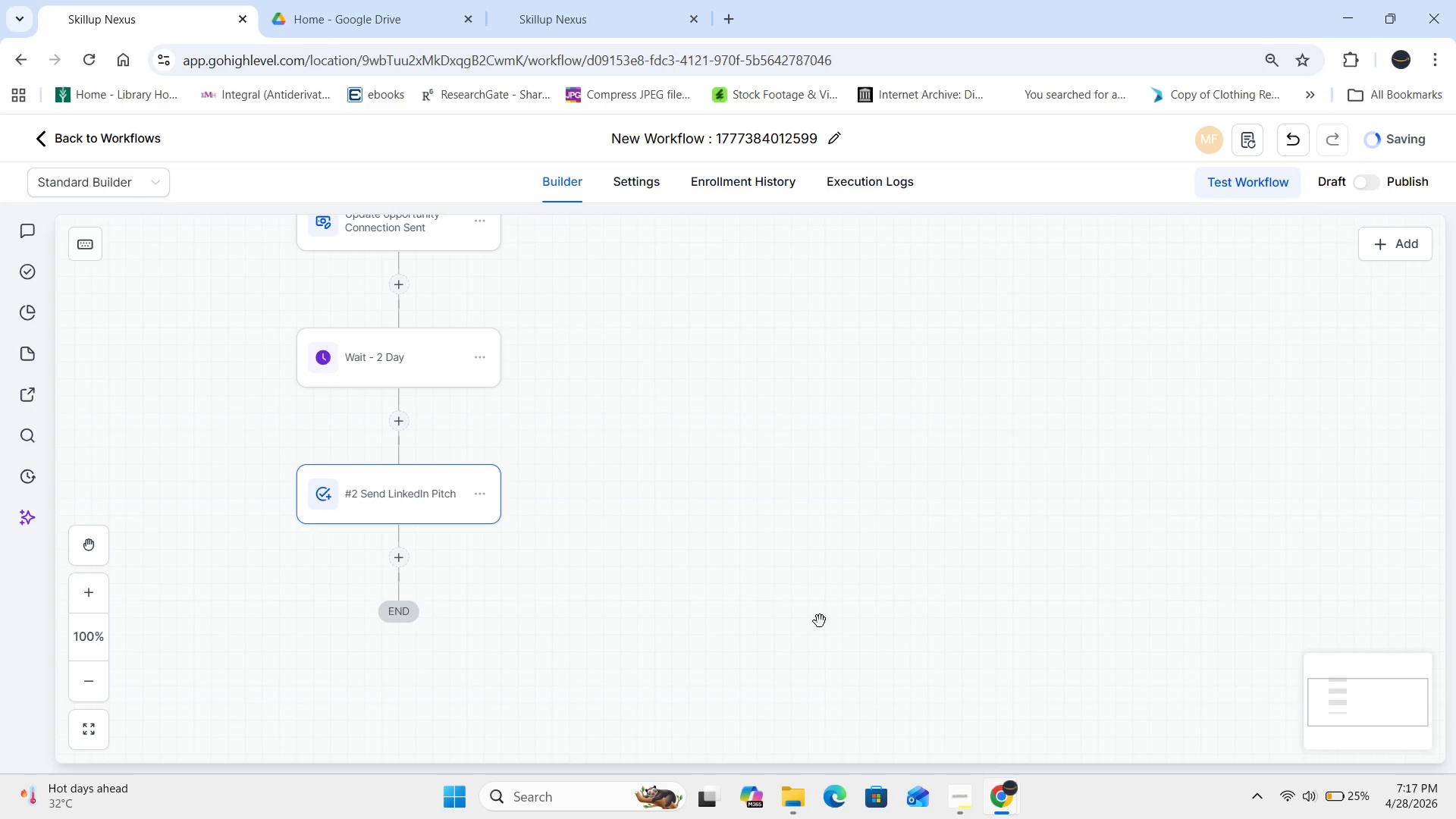 
left_click([779, 609])
 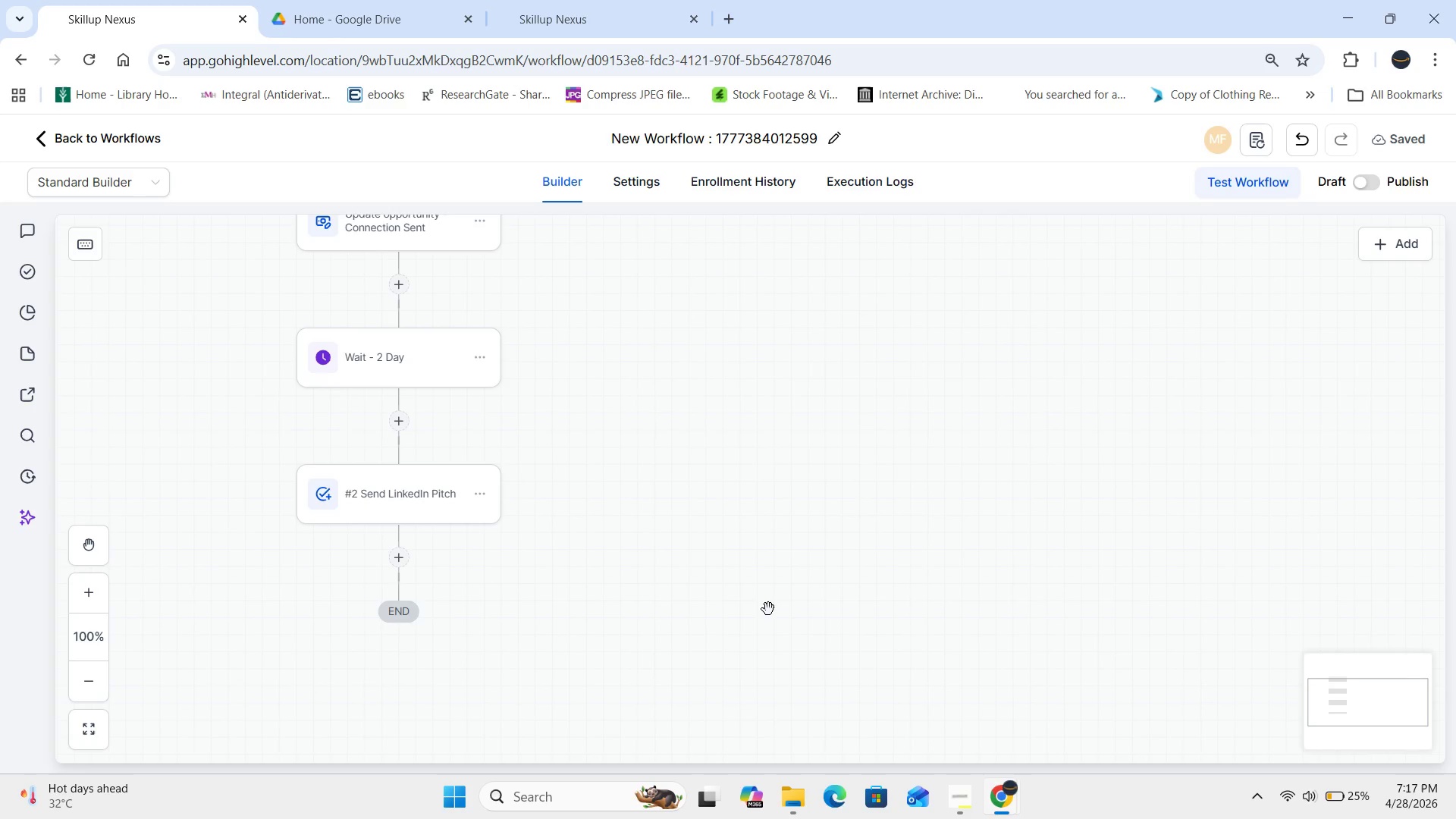 
wait(23.75)
 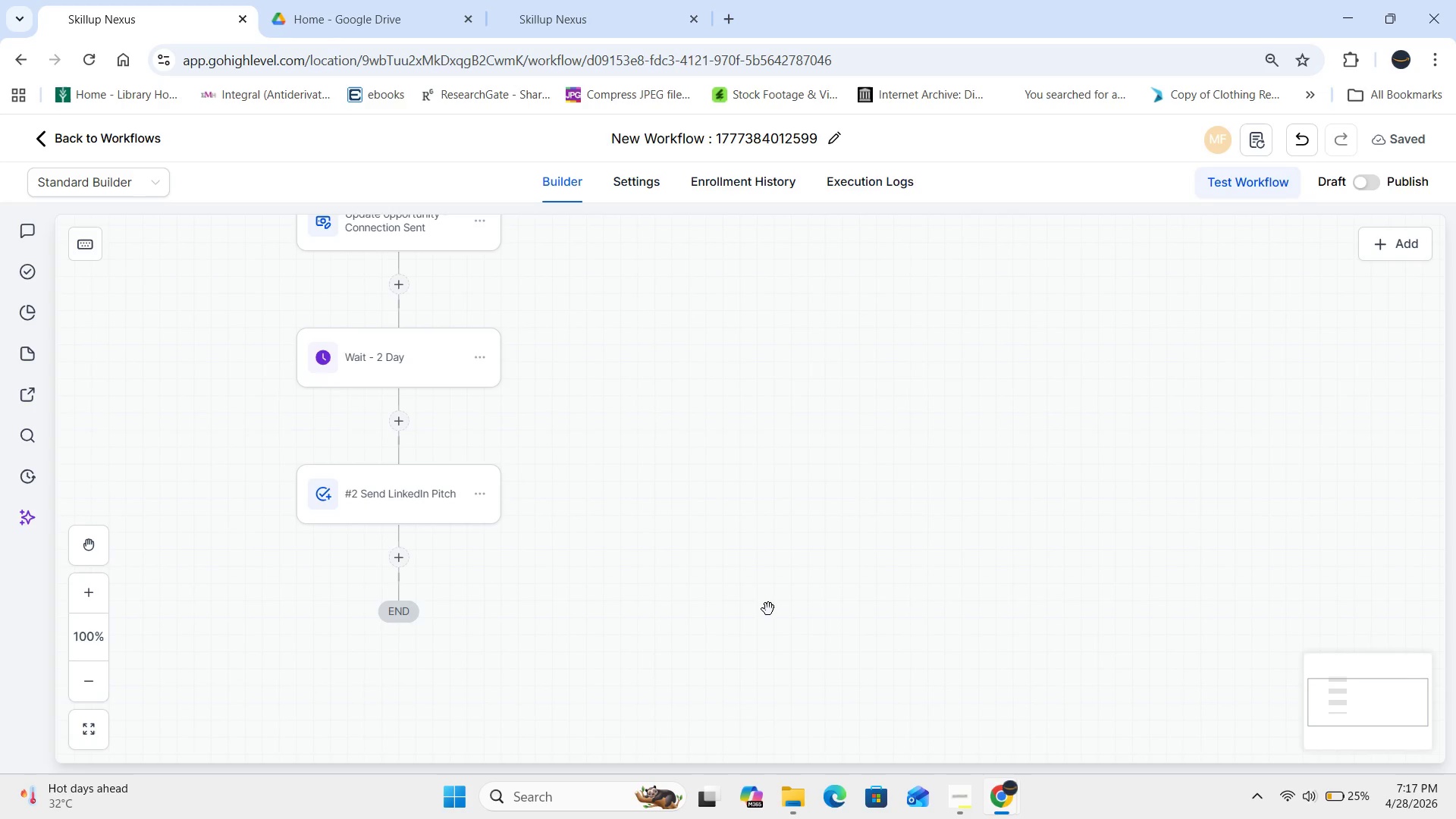 
left_click([392, 562])
 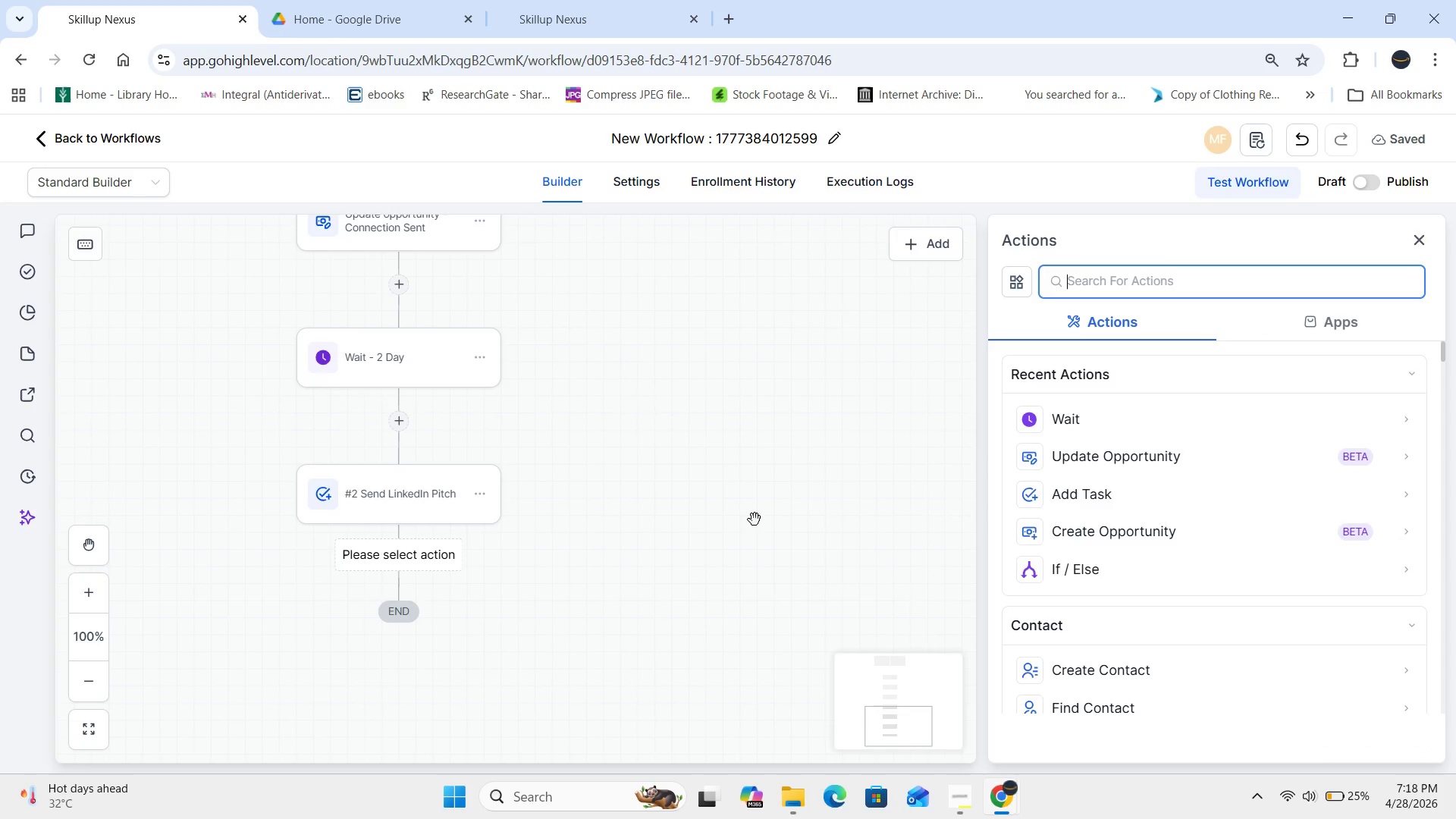 
left_click([760, 517])
 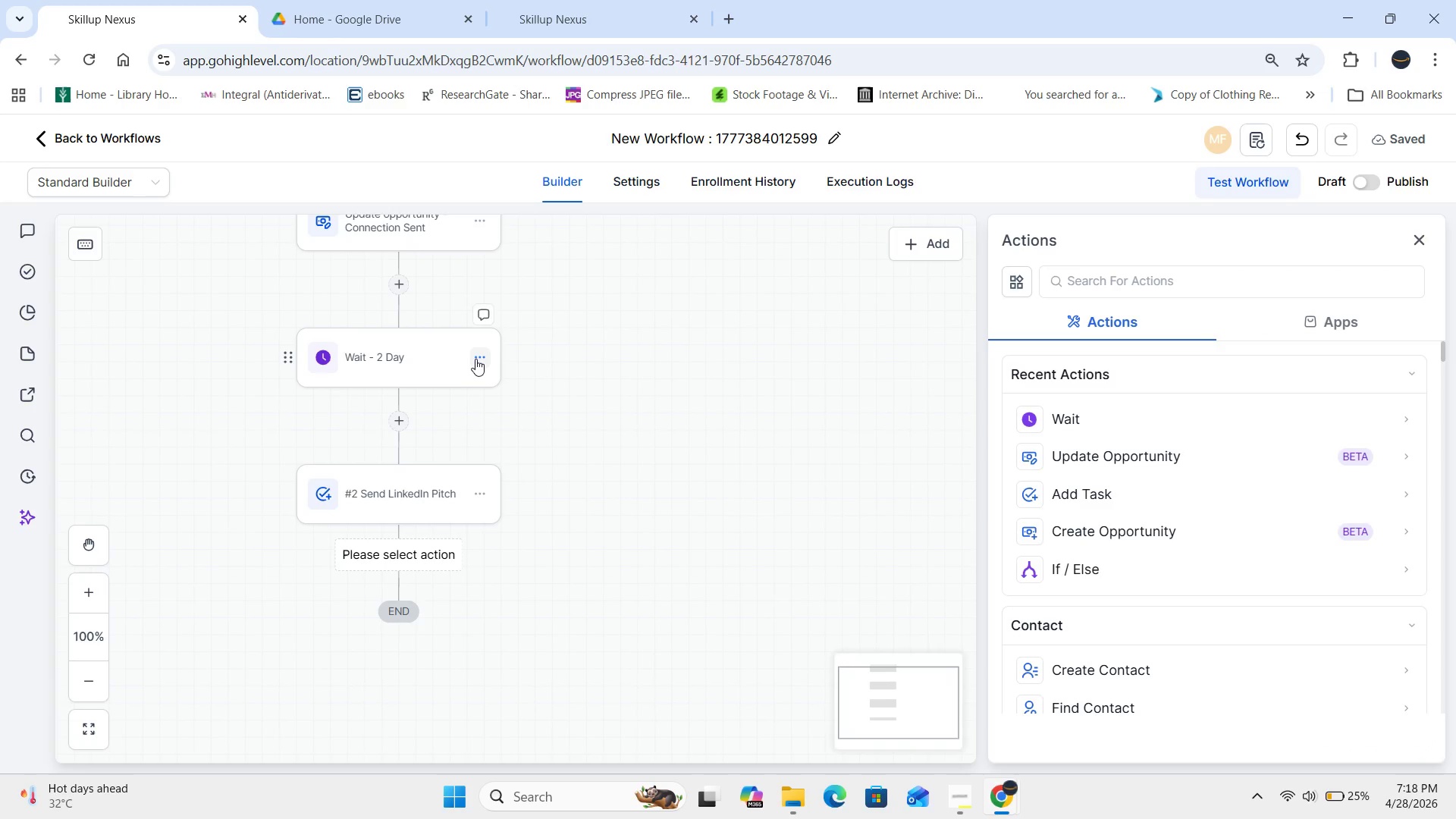 
left_click([474, 358])
 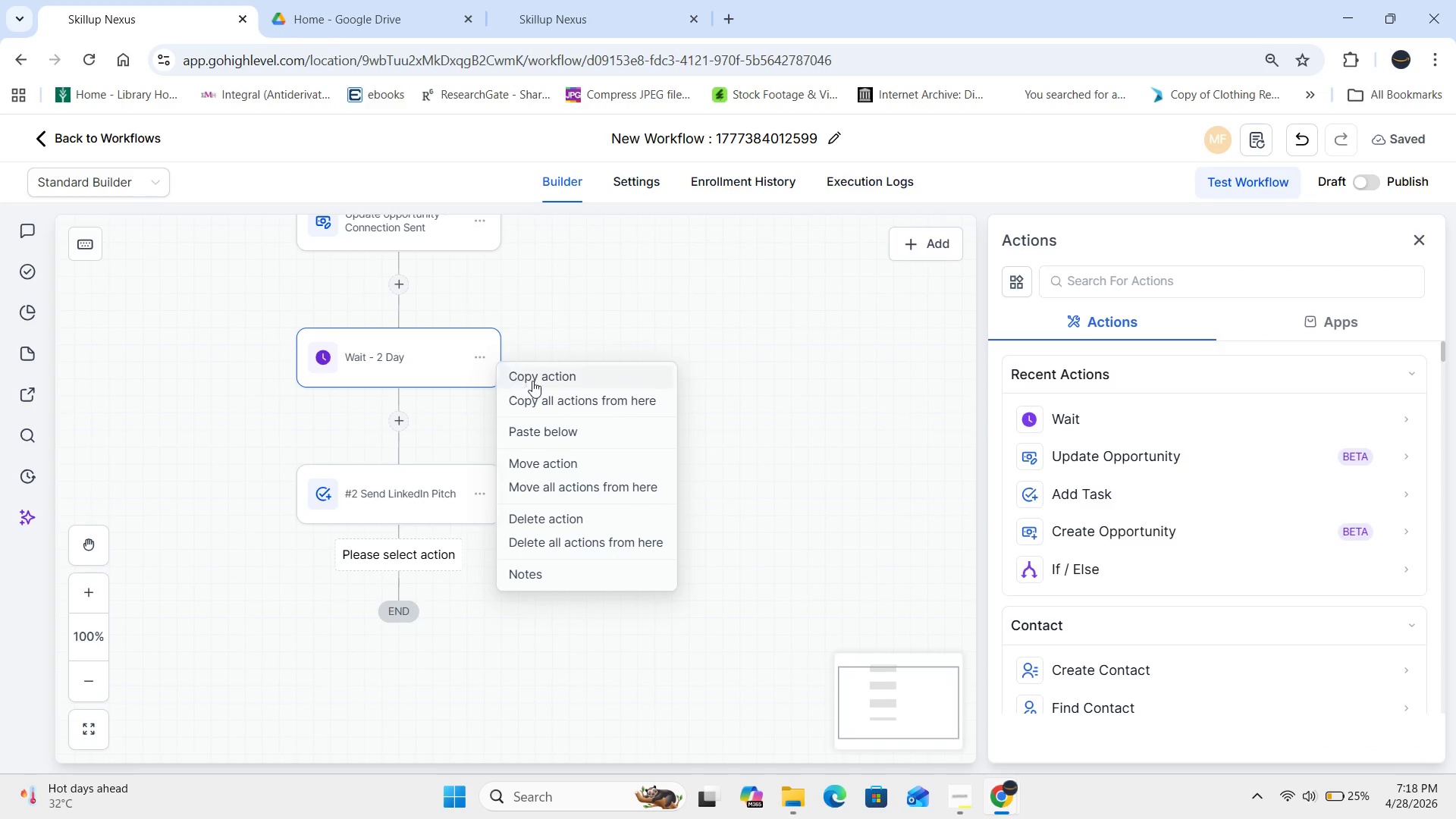 
left_click([534, 381])
 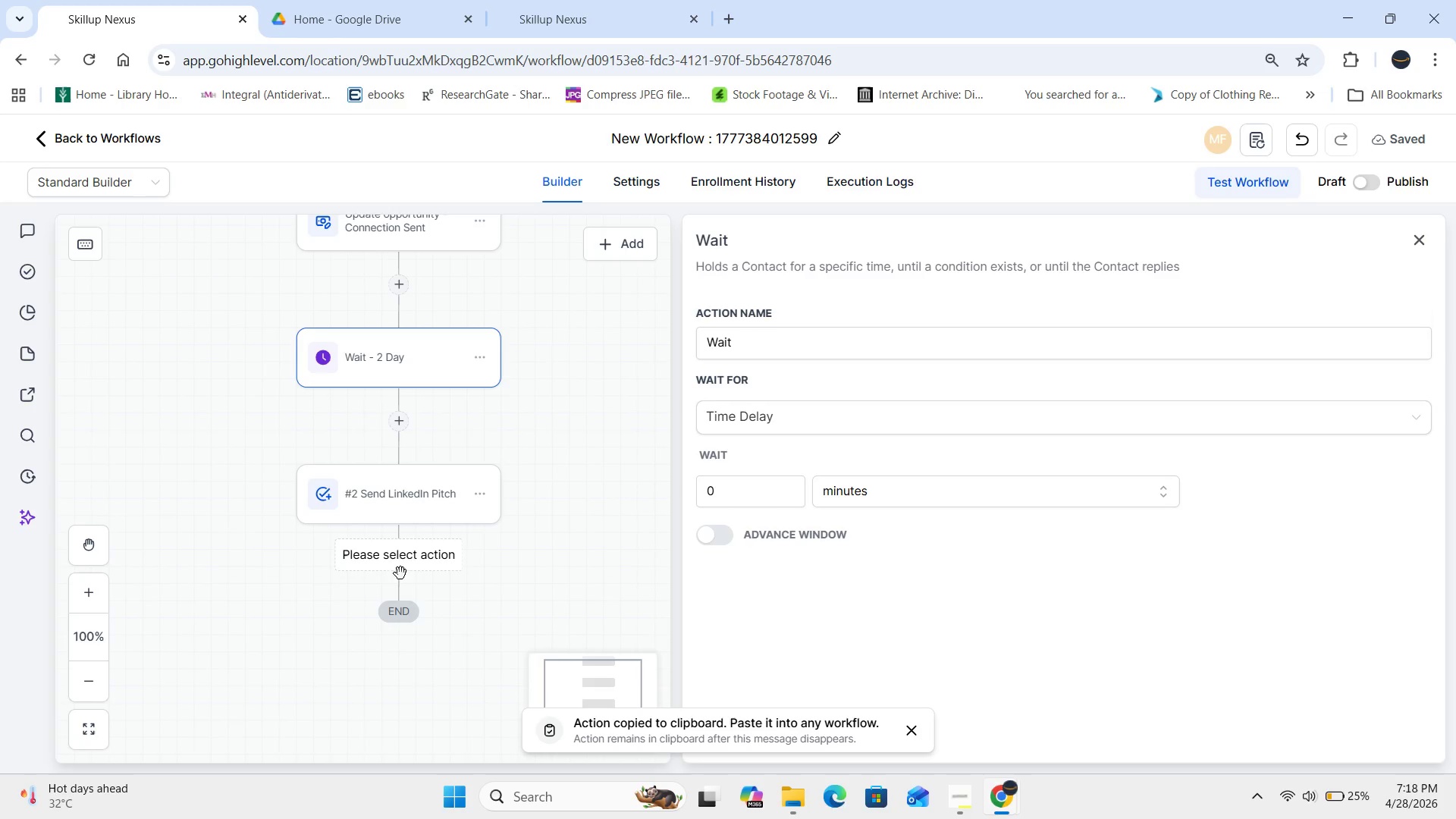 
left_click([556, 598])
 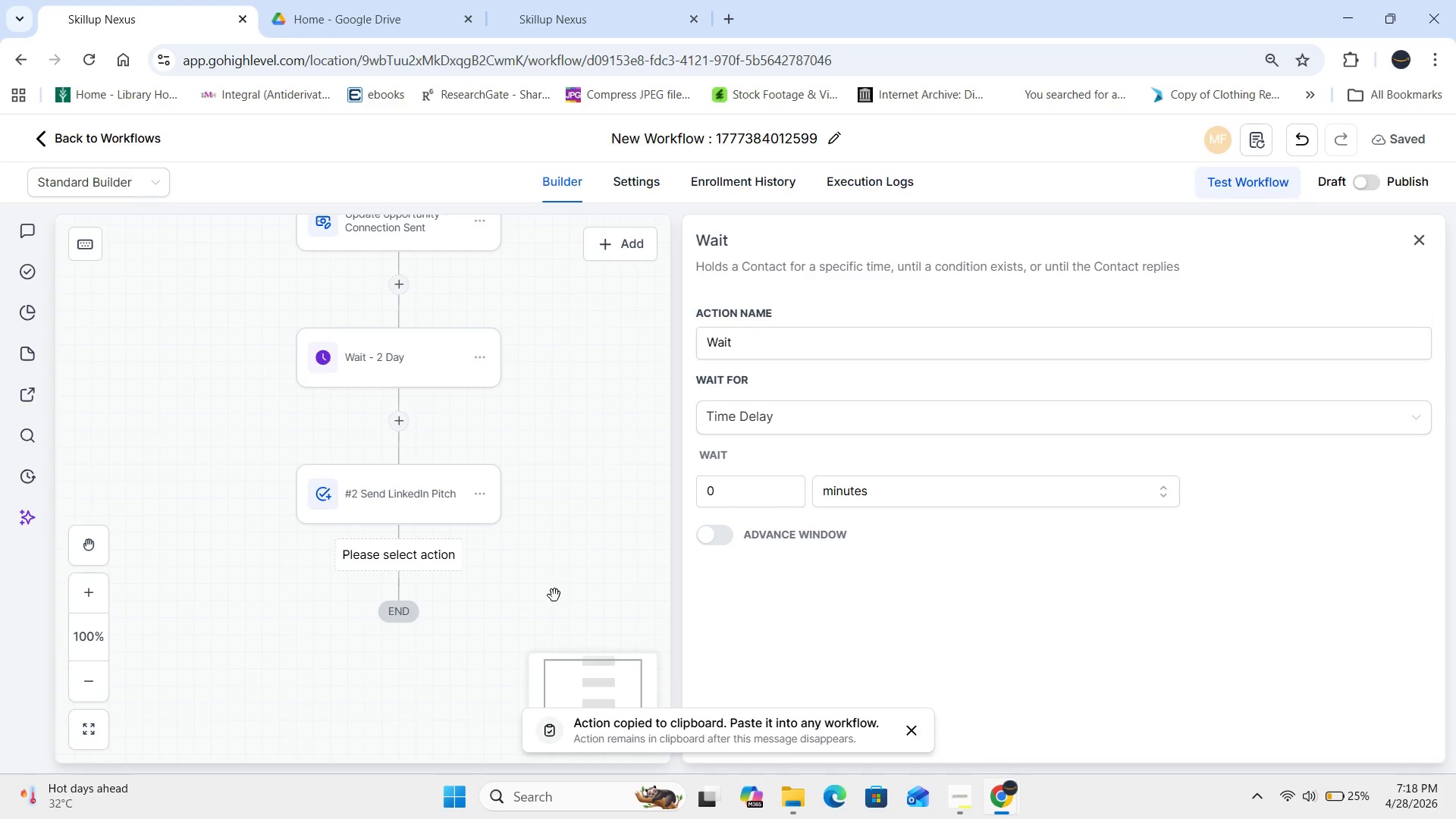 
key(Escape)
 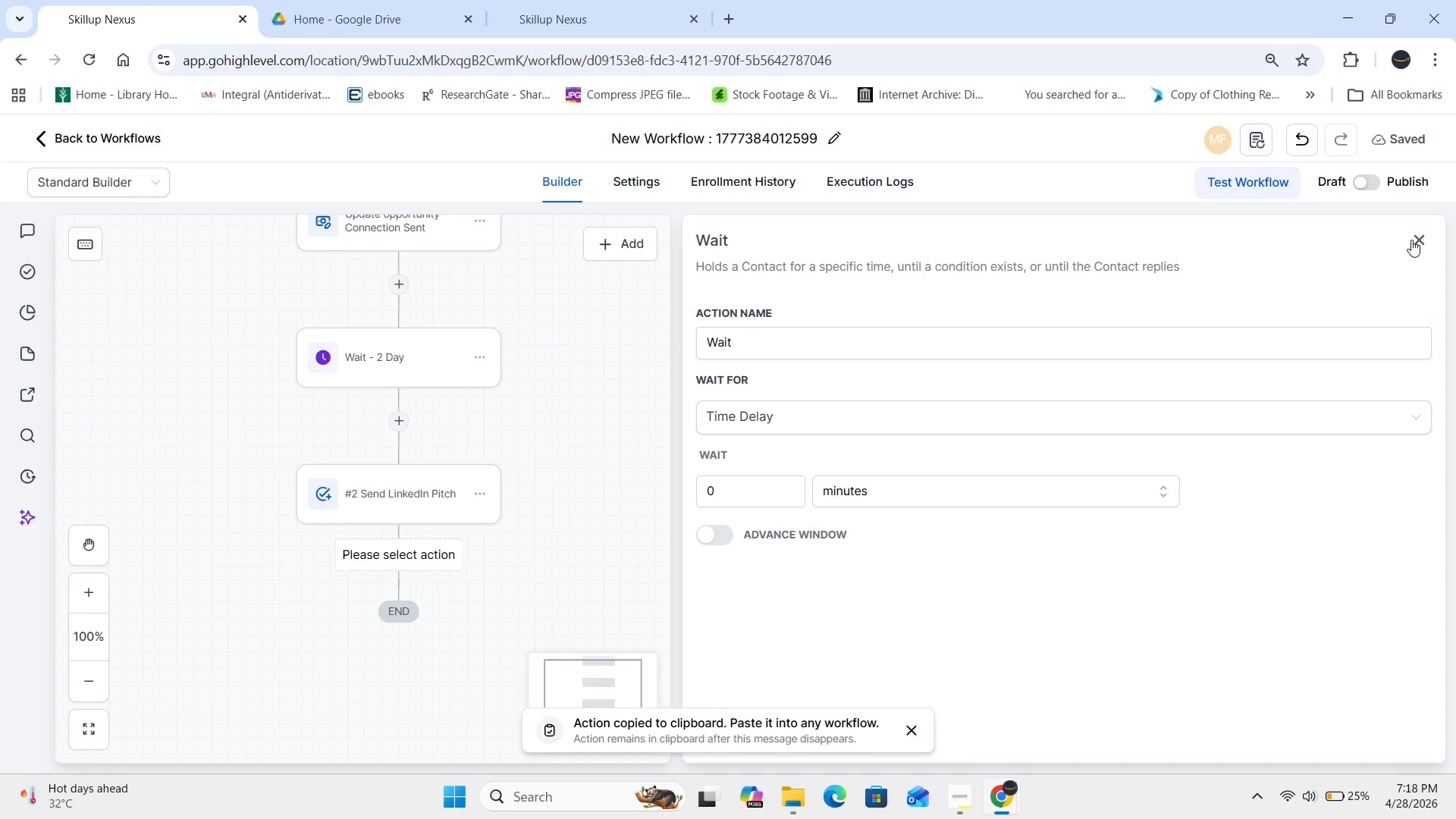 
left_click([1419, 237])
 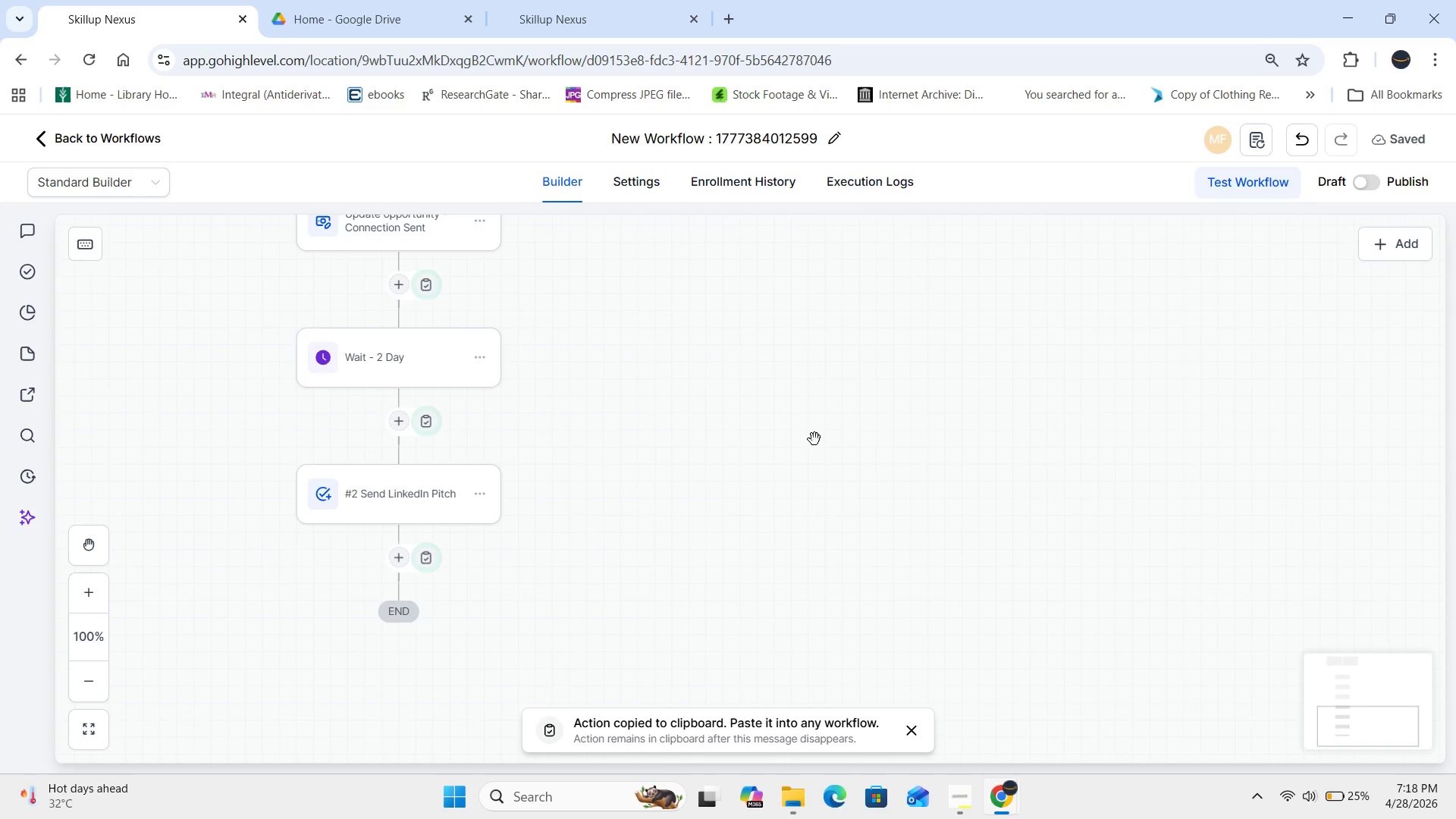 
left_click([811, 440])
 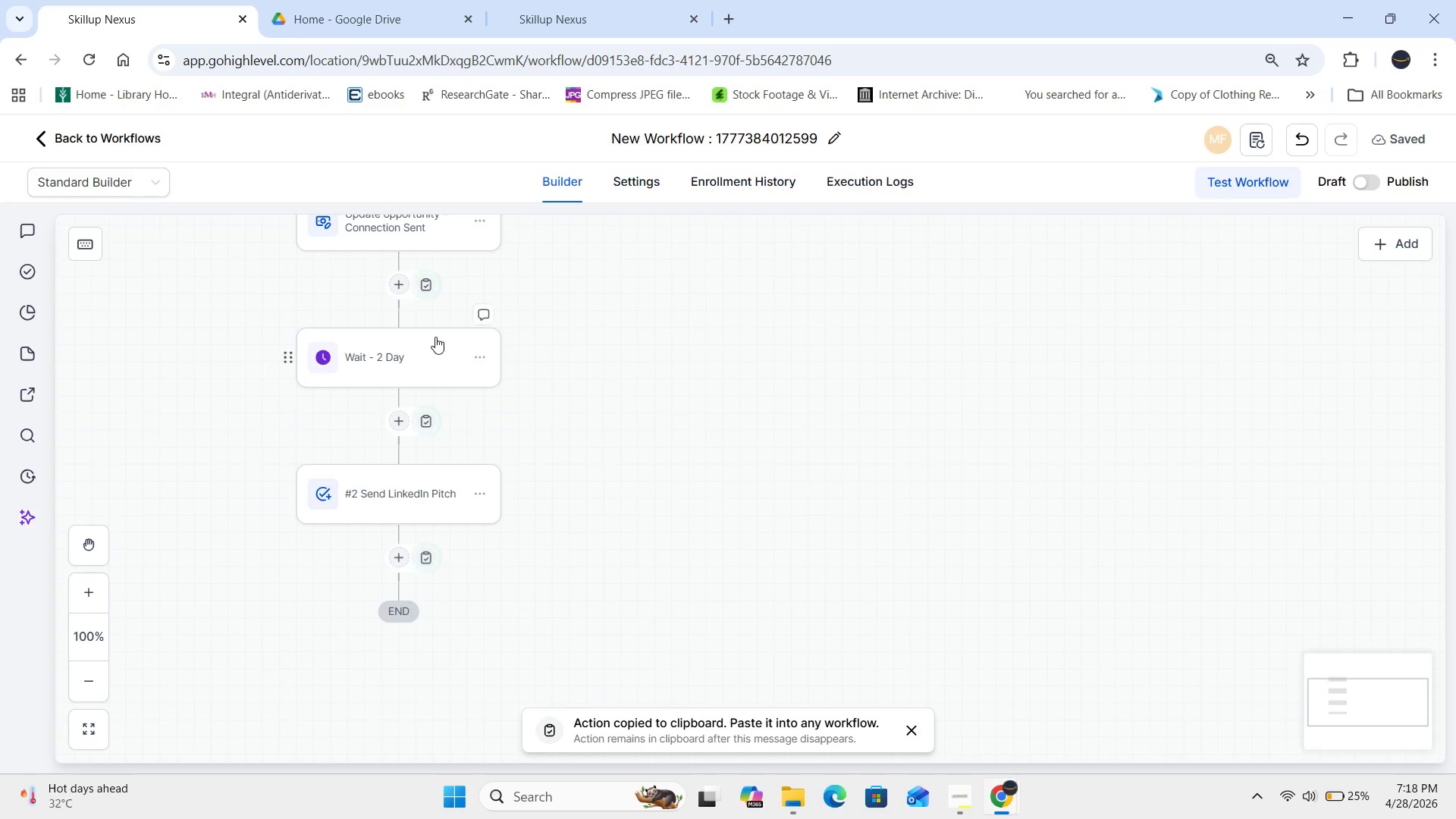 
mouse_move([428, 308])
 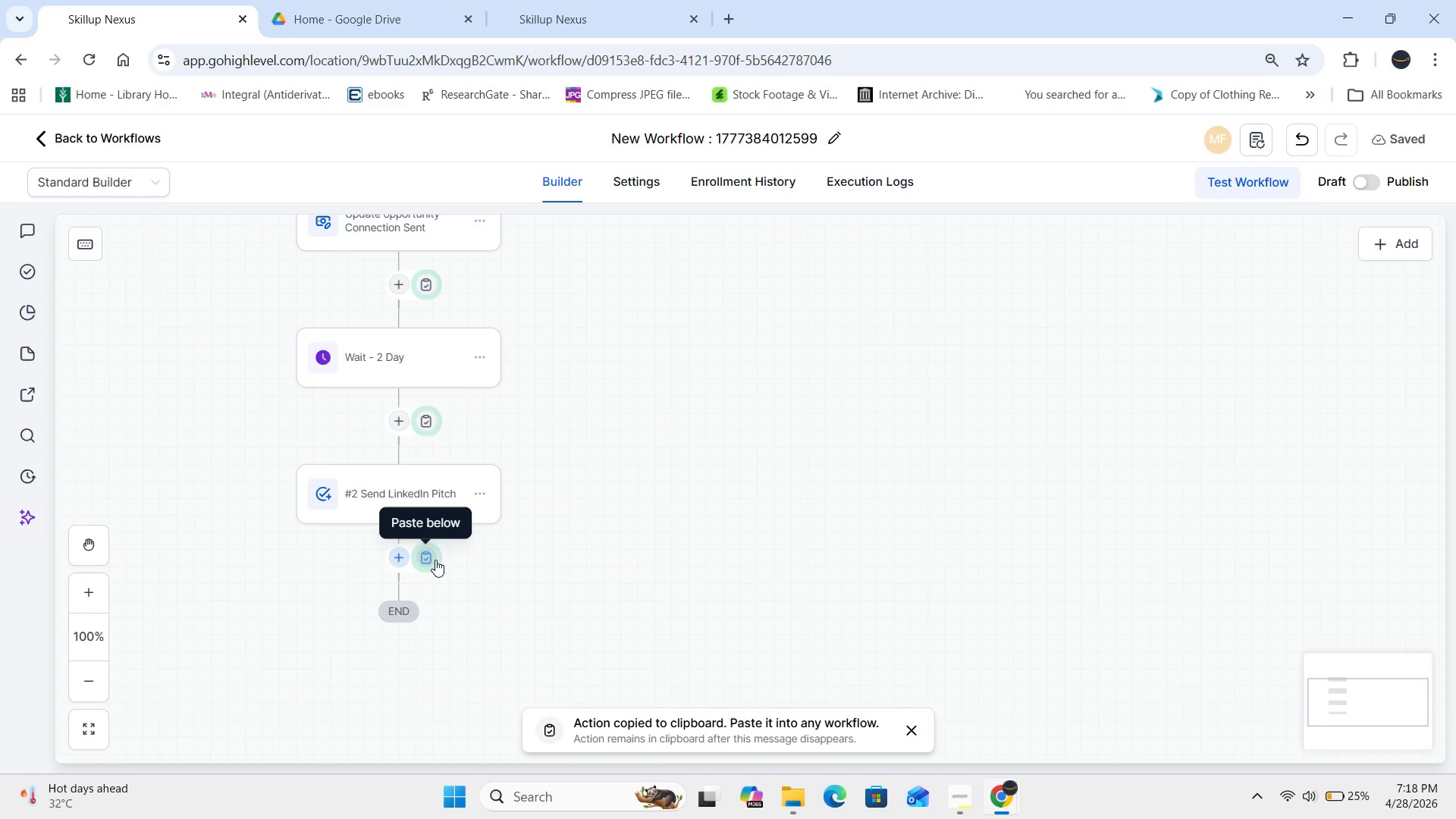 
left_click([431, 561])
 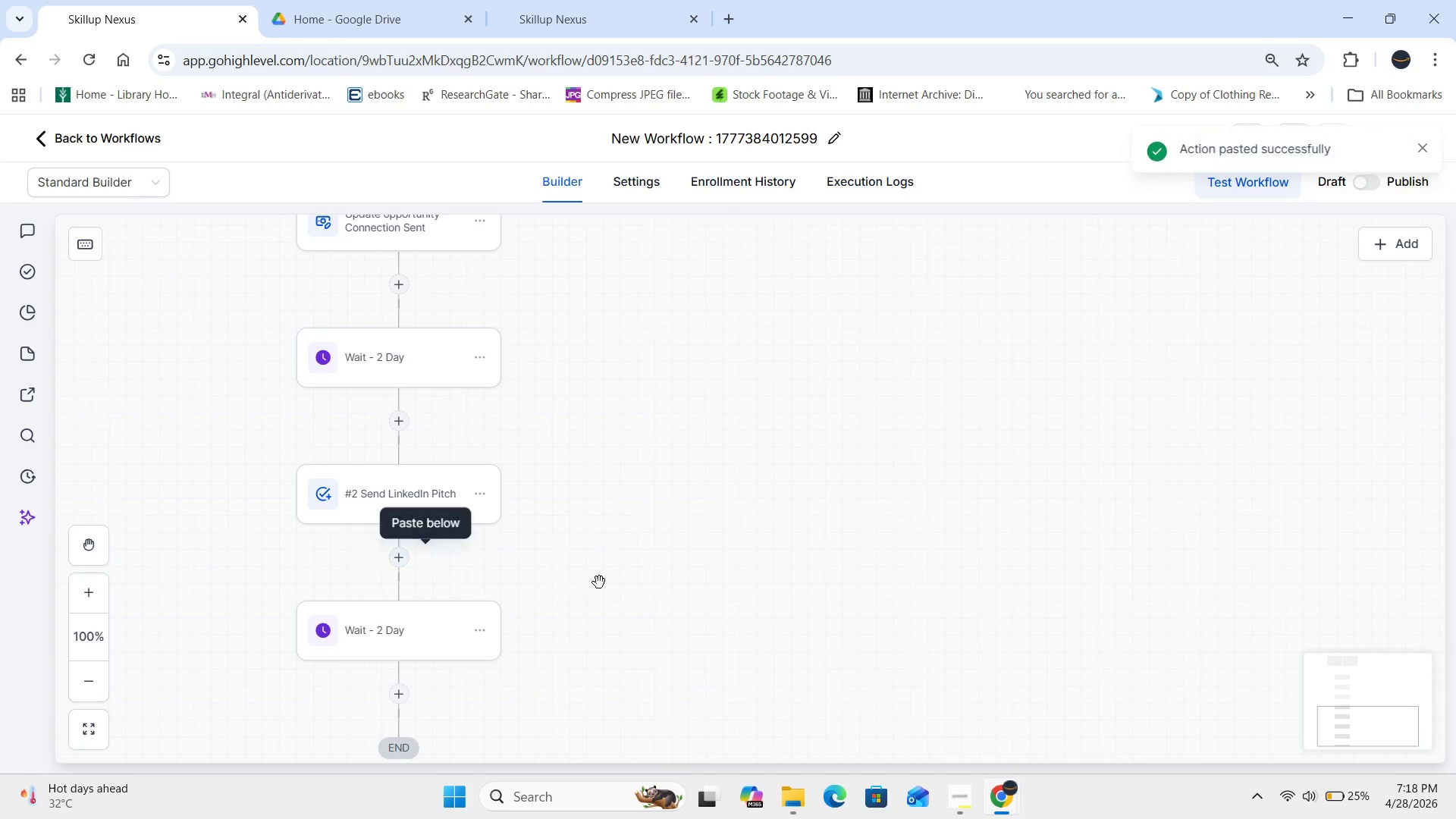 
left_click_drag(start_coordinate=[629, 582], to_coordinate=[636, 532])
 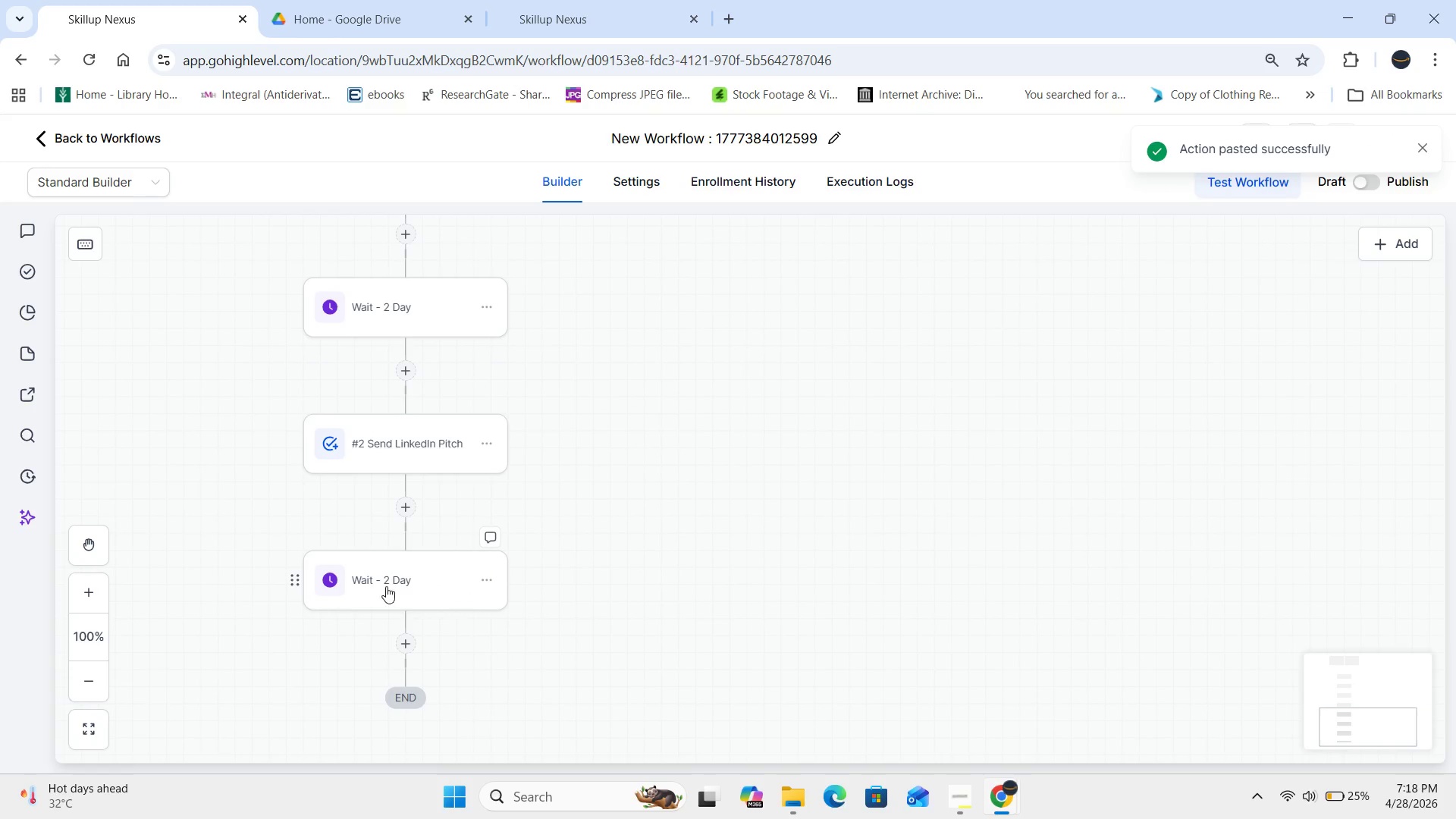 
left_click([385, 586])
 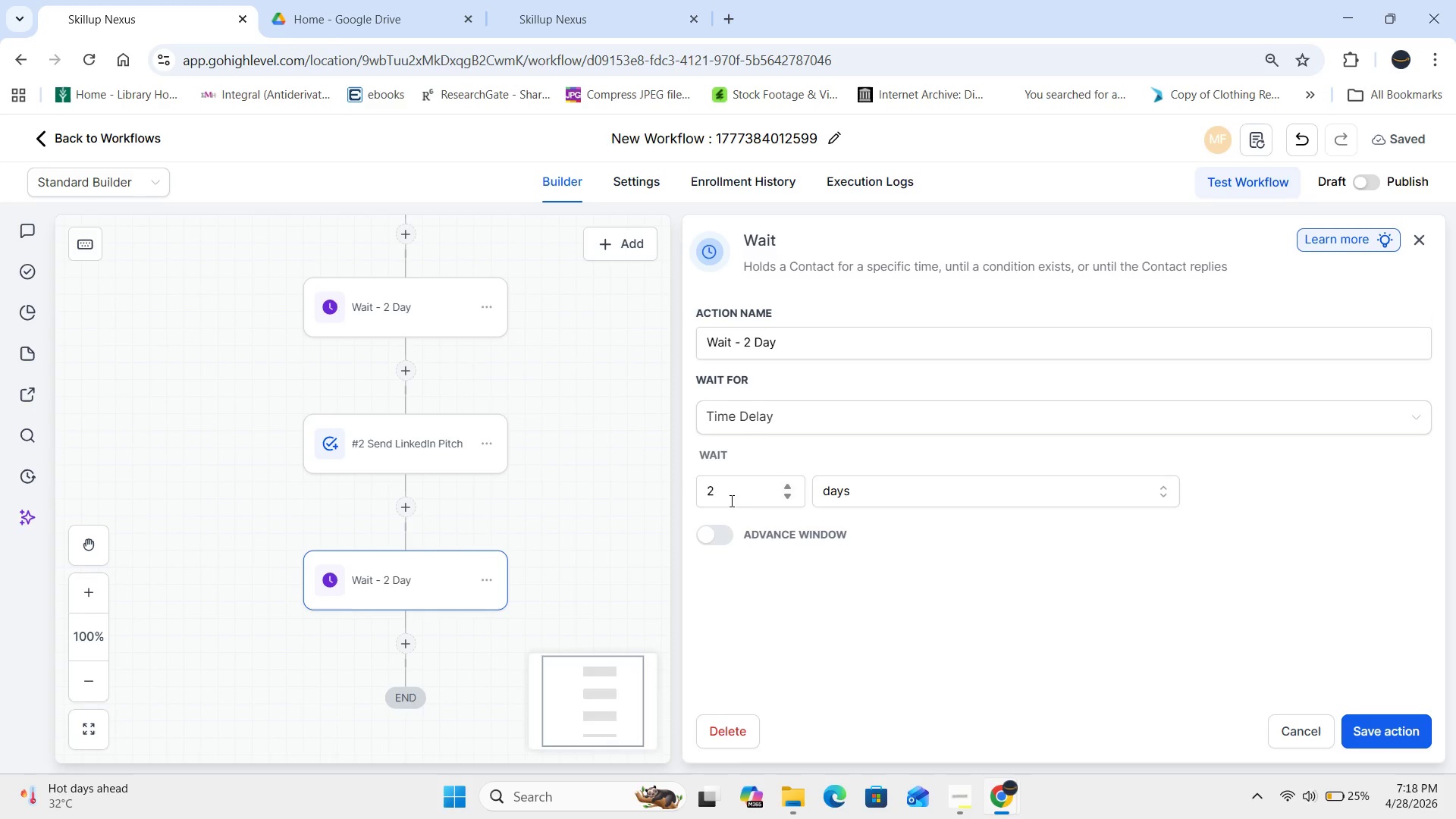 
left_click([730, 494])
 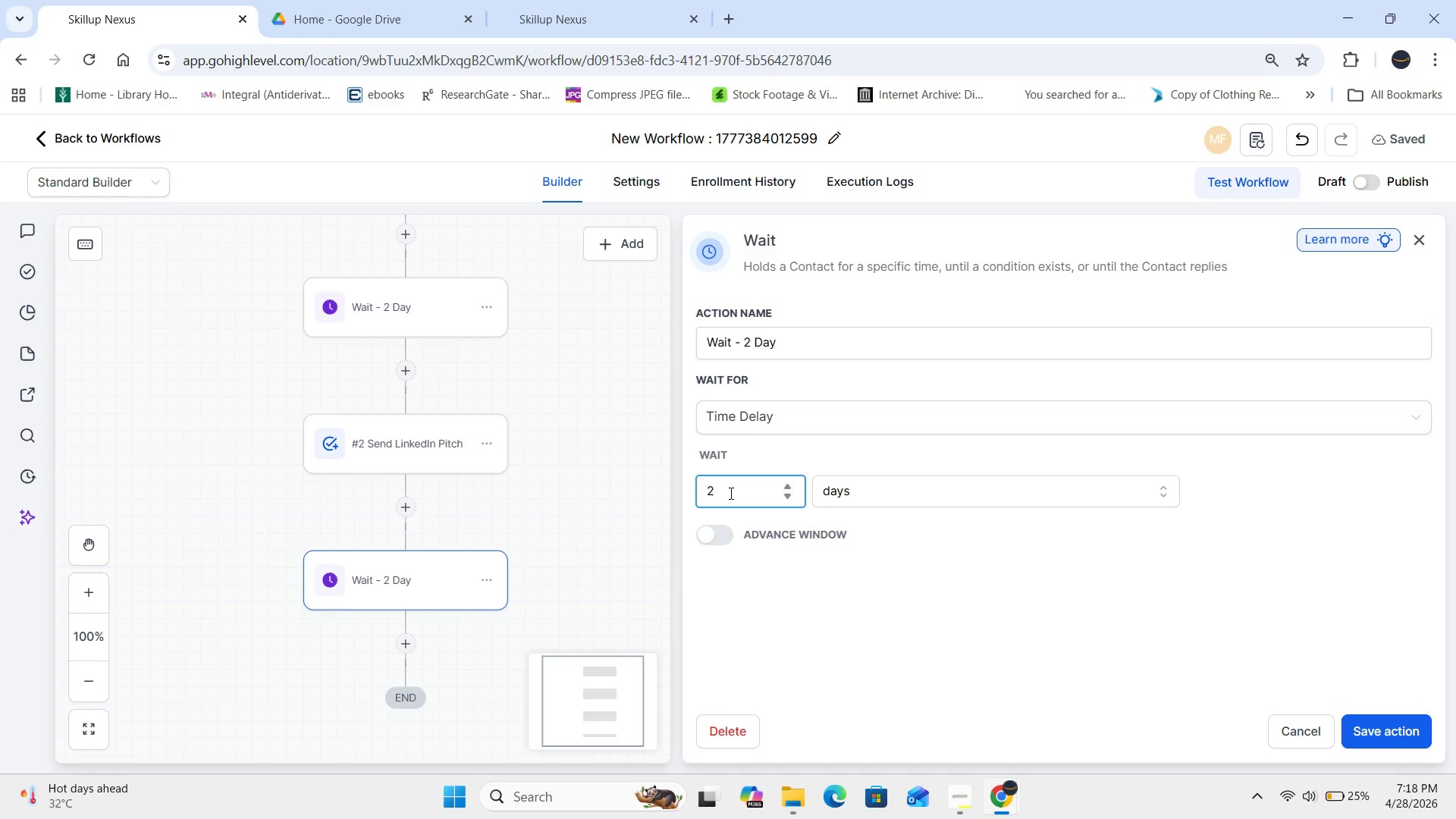 
key(Backspace)
 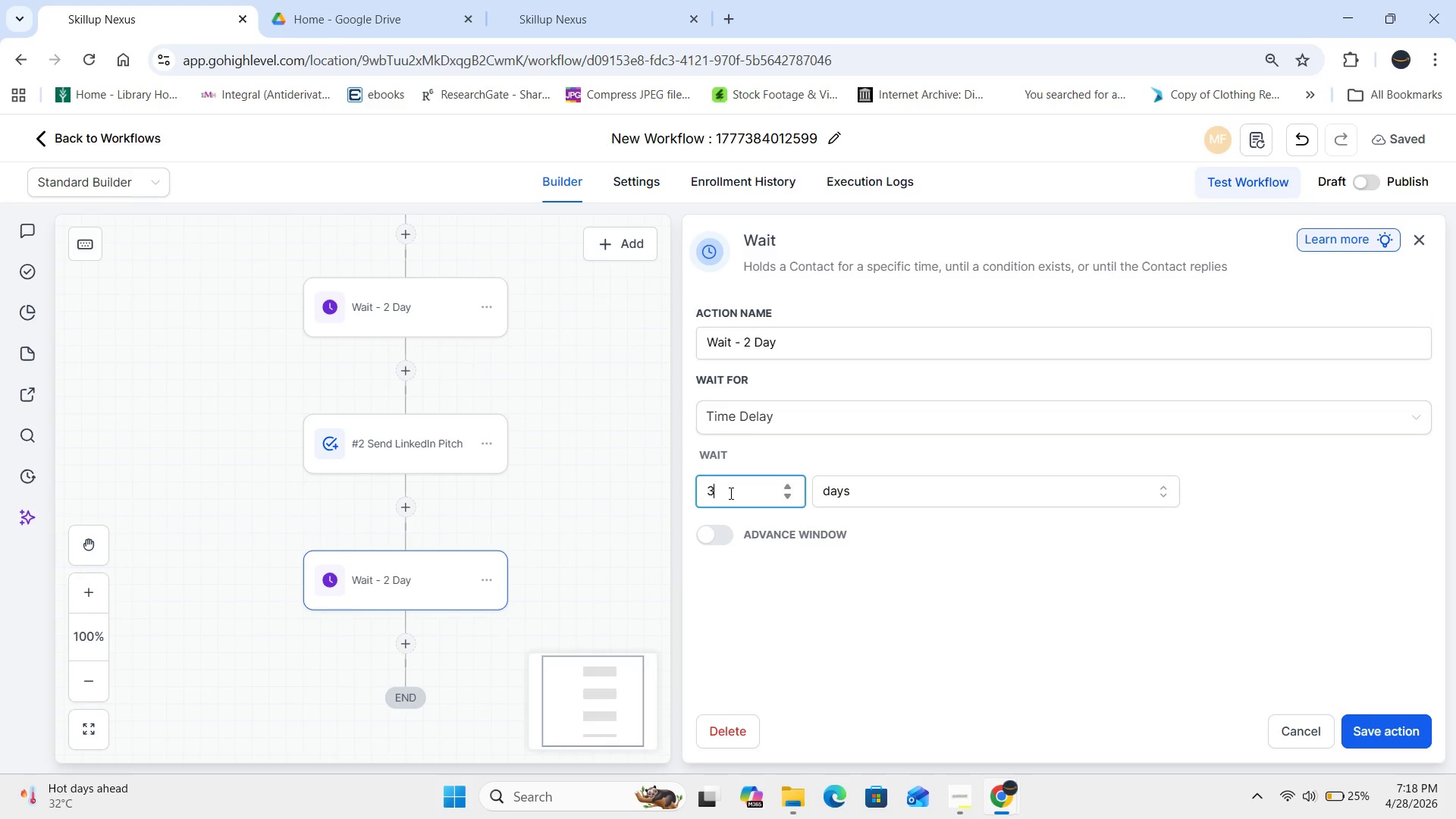 
key(3)
 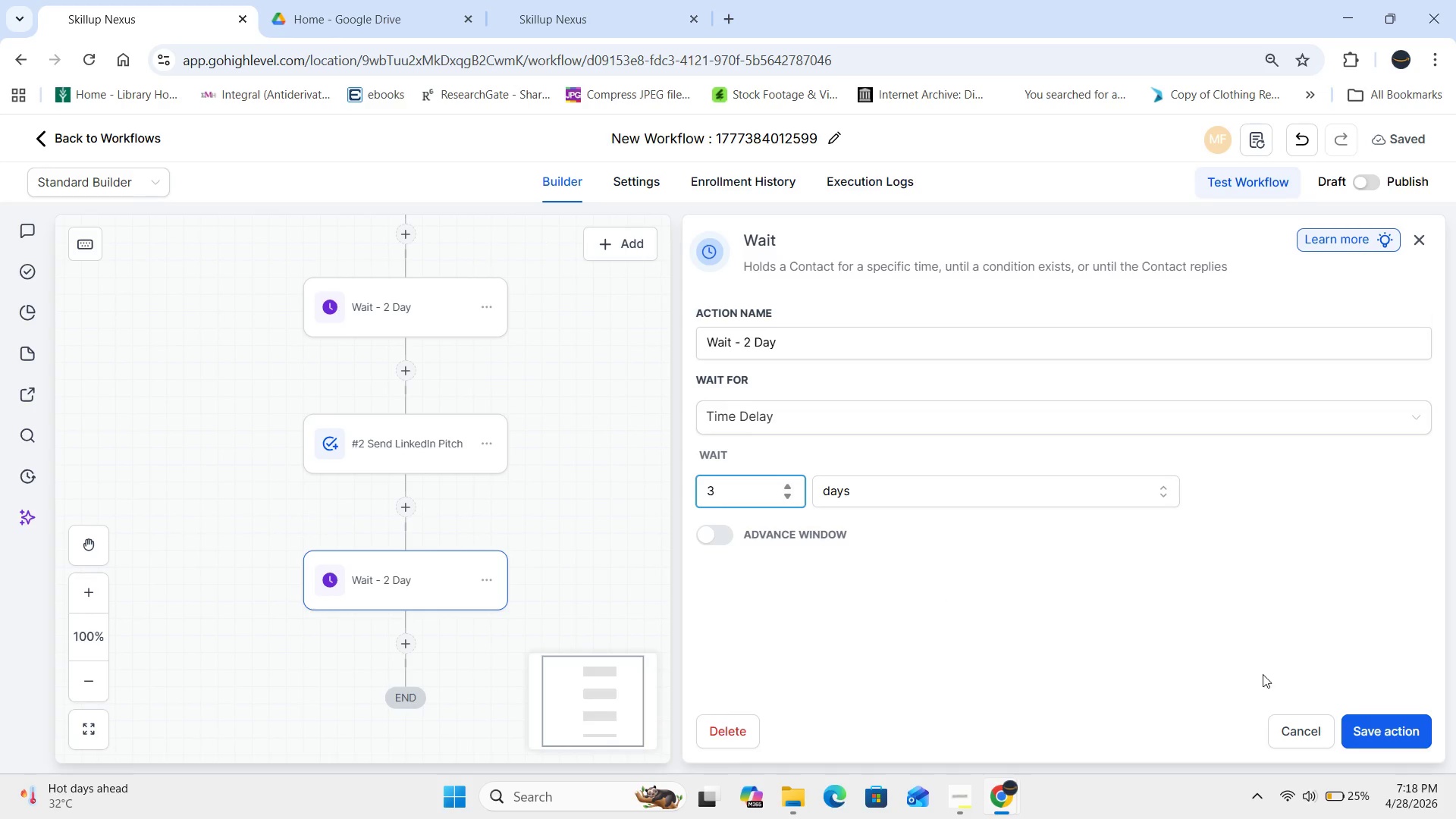 
left_click([1377, 723])
 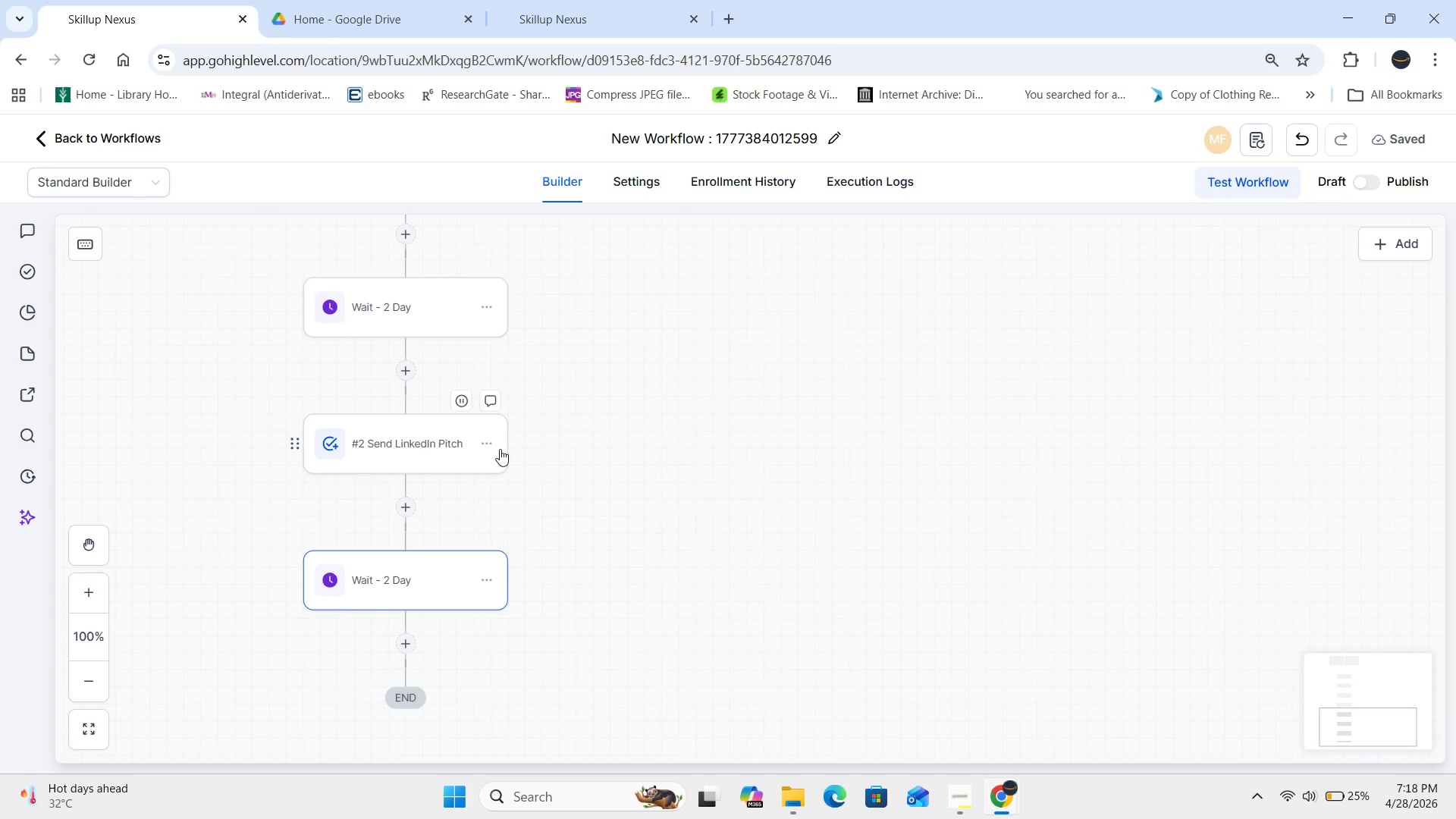 
left_click([492, 448])
 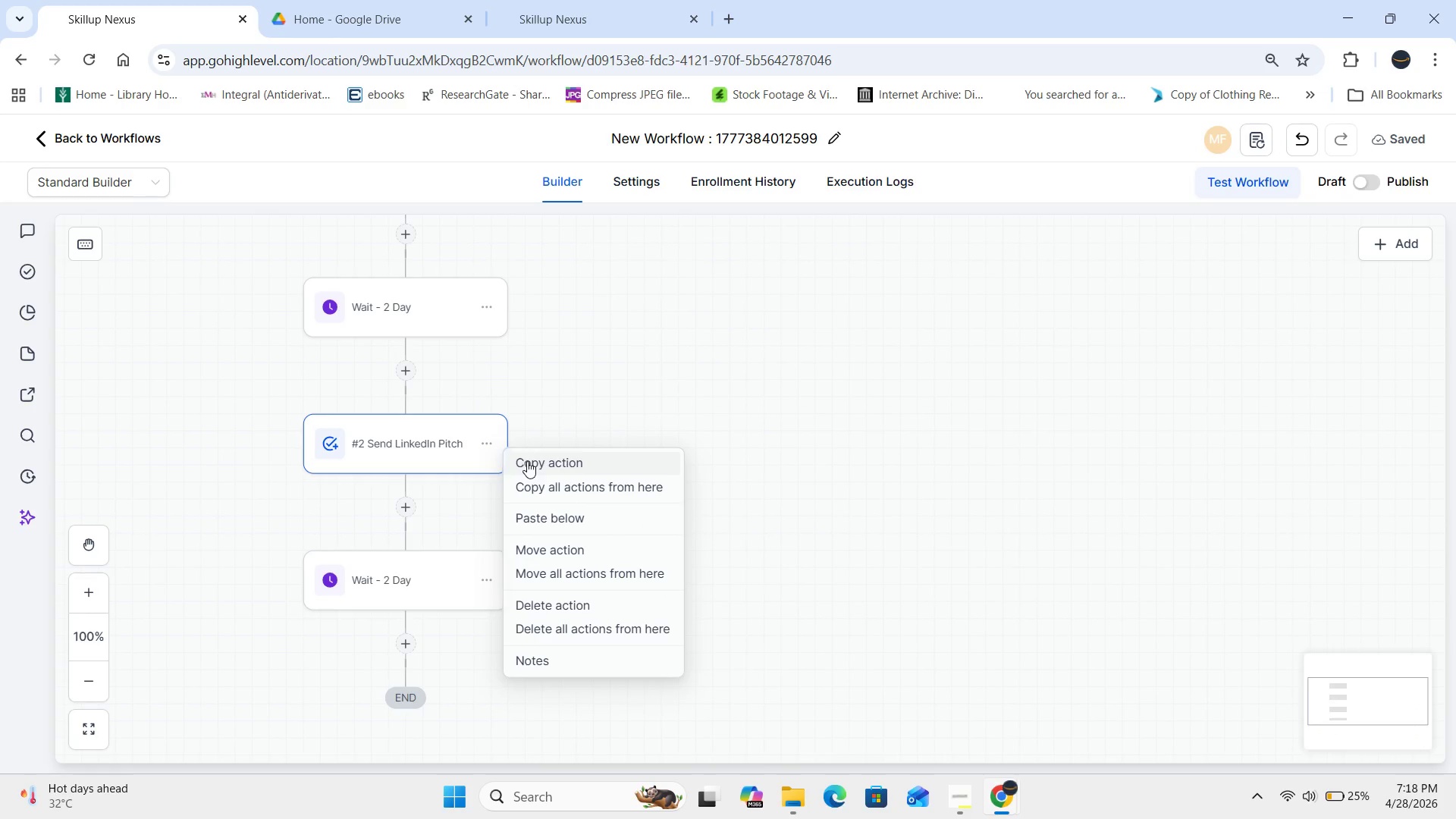 
left_click_drag(start_coordinate=[744, 548], to_coordinate=[768, 368])
 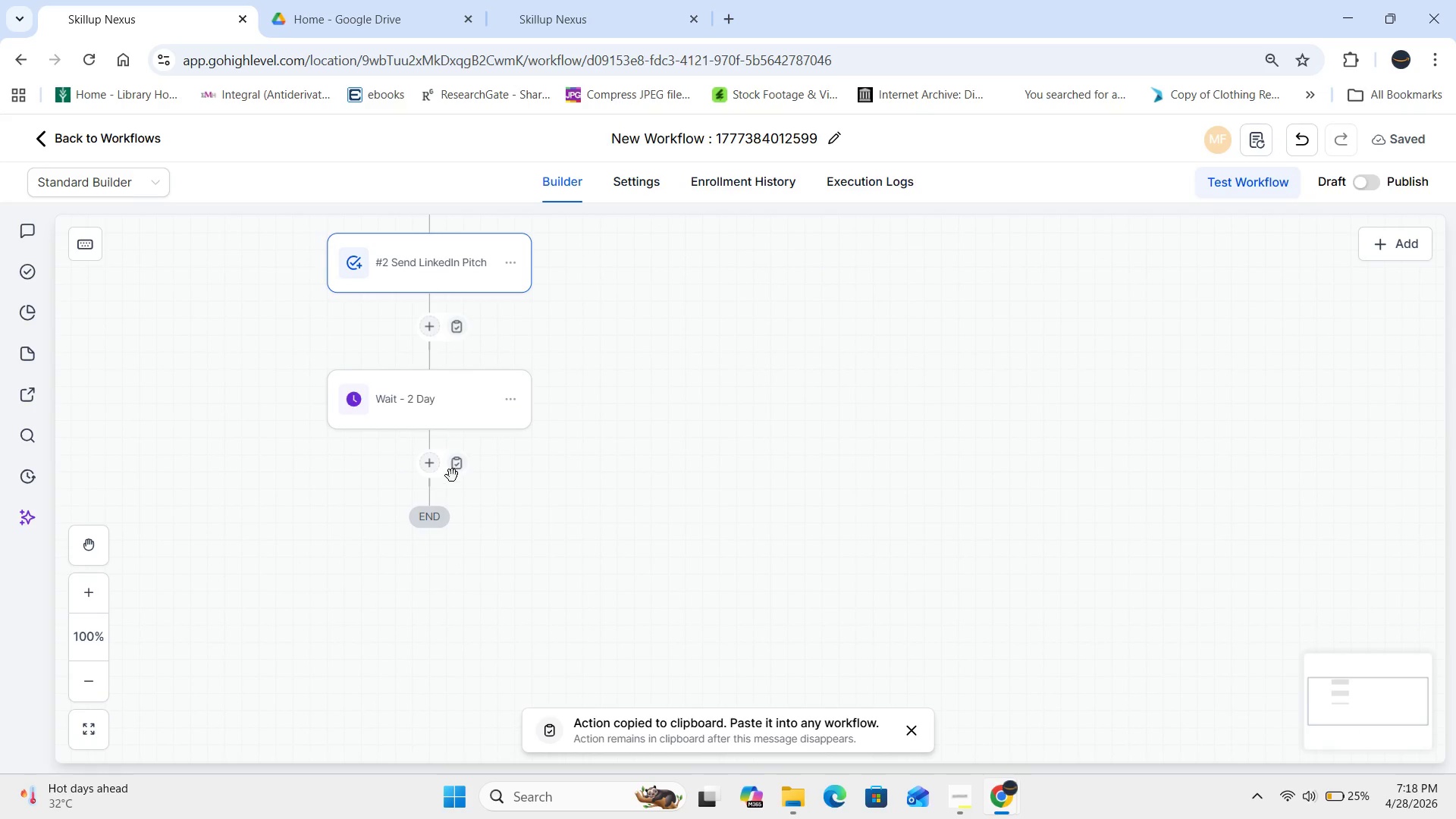 
left_click([455, 469])
 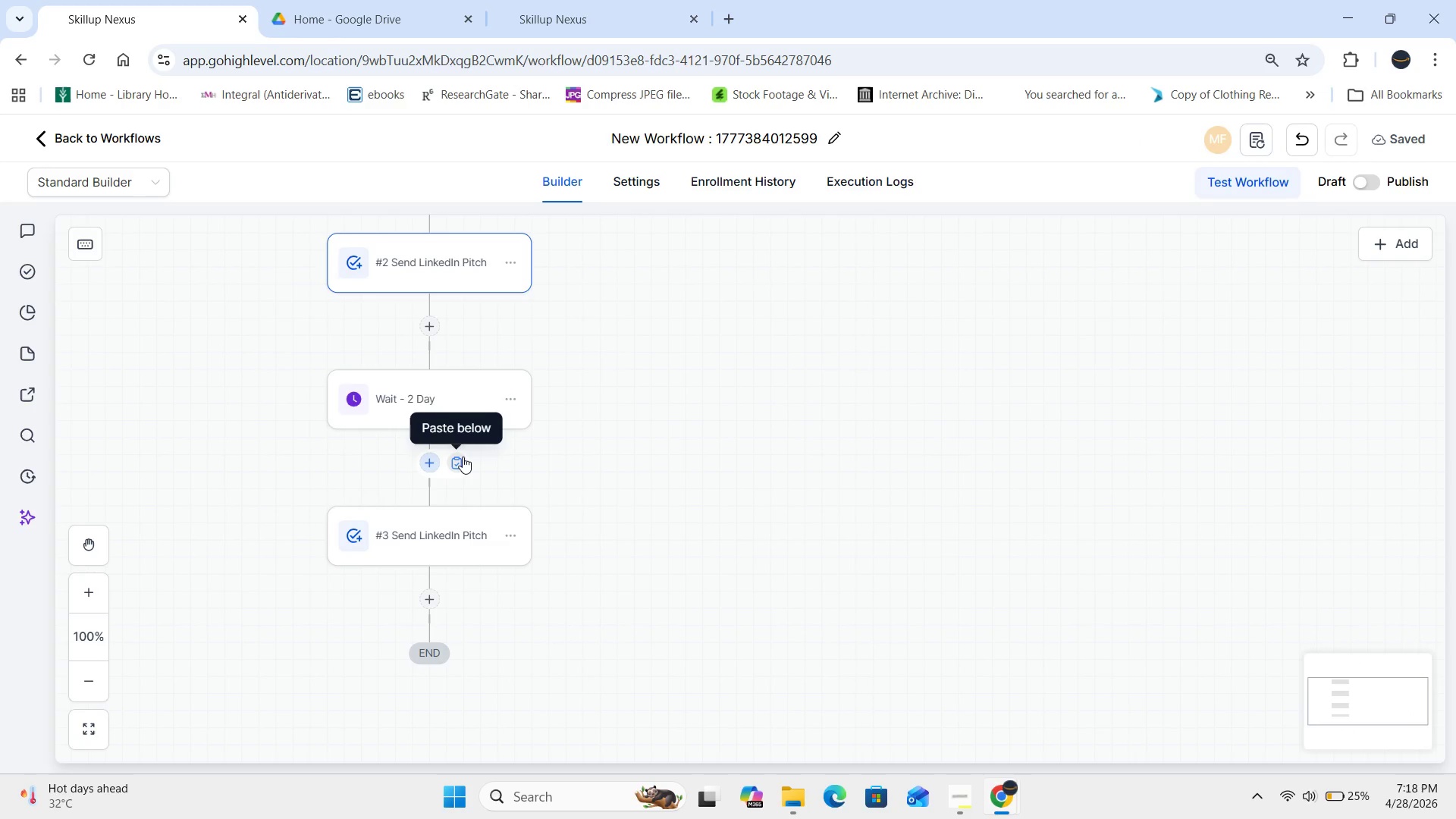 
wait(6.31)
 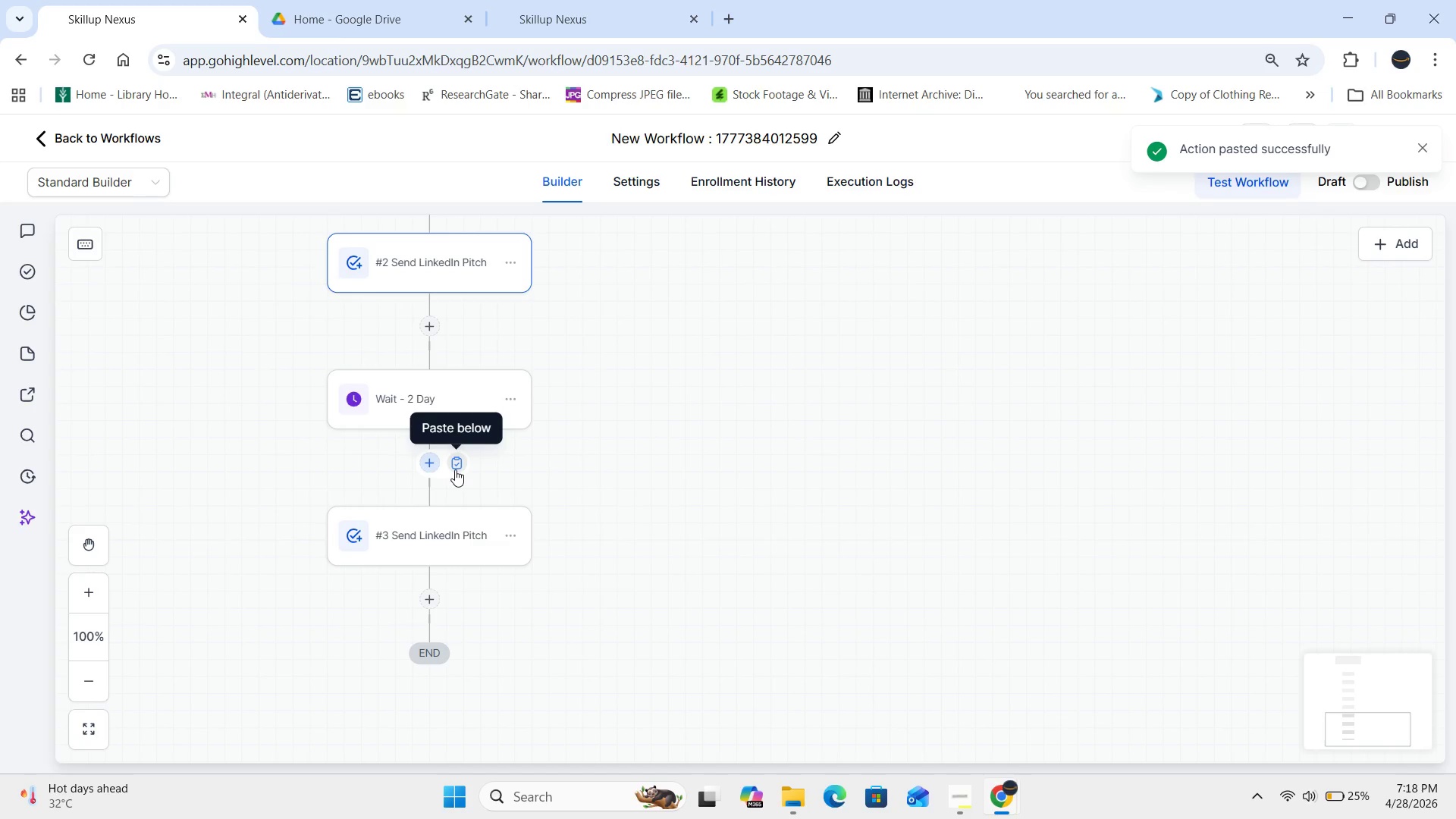 
left_click([447, 536])
 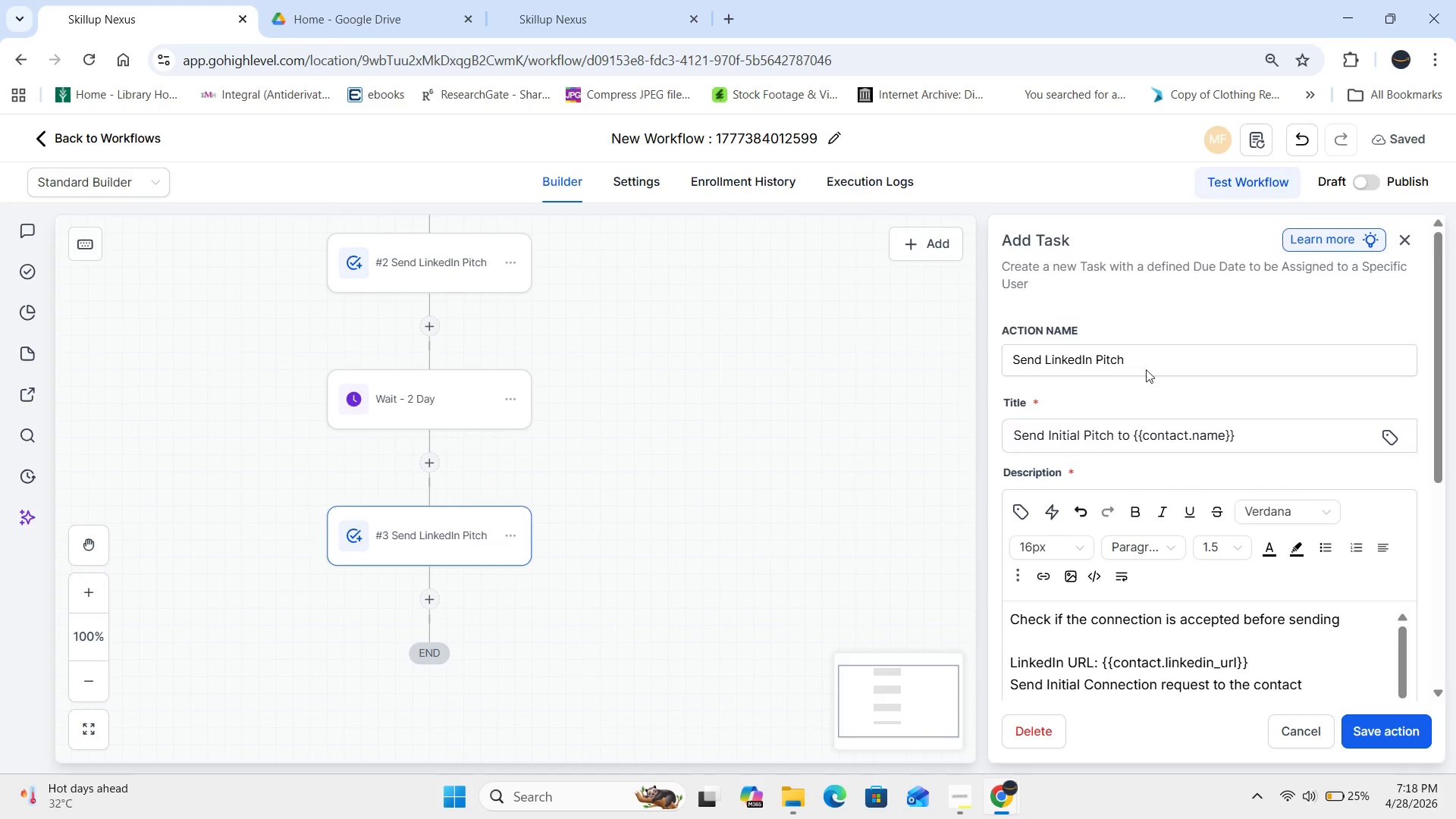 
left_click_drag(start_coordinate=[1145, 362], to_coordinate=[1096, 369])
 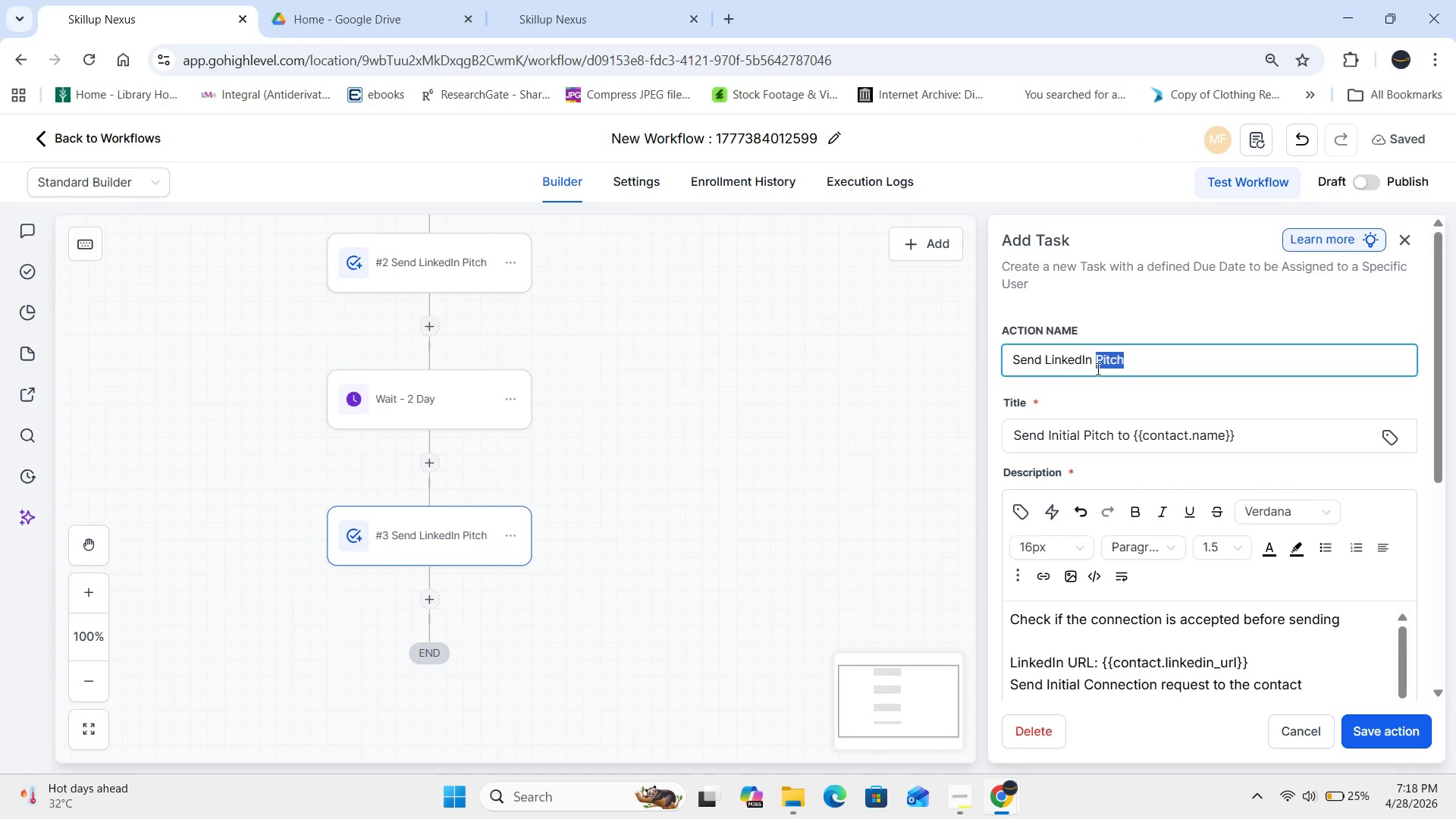 
type(followup)
 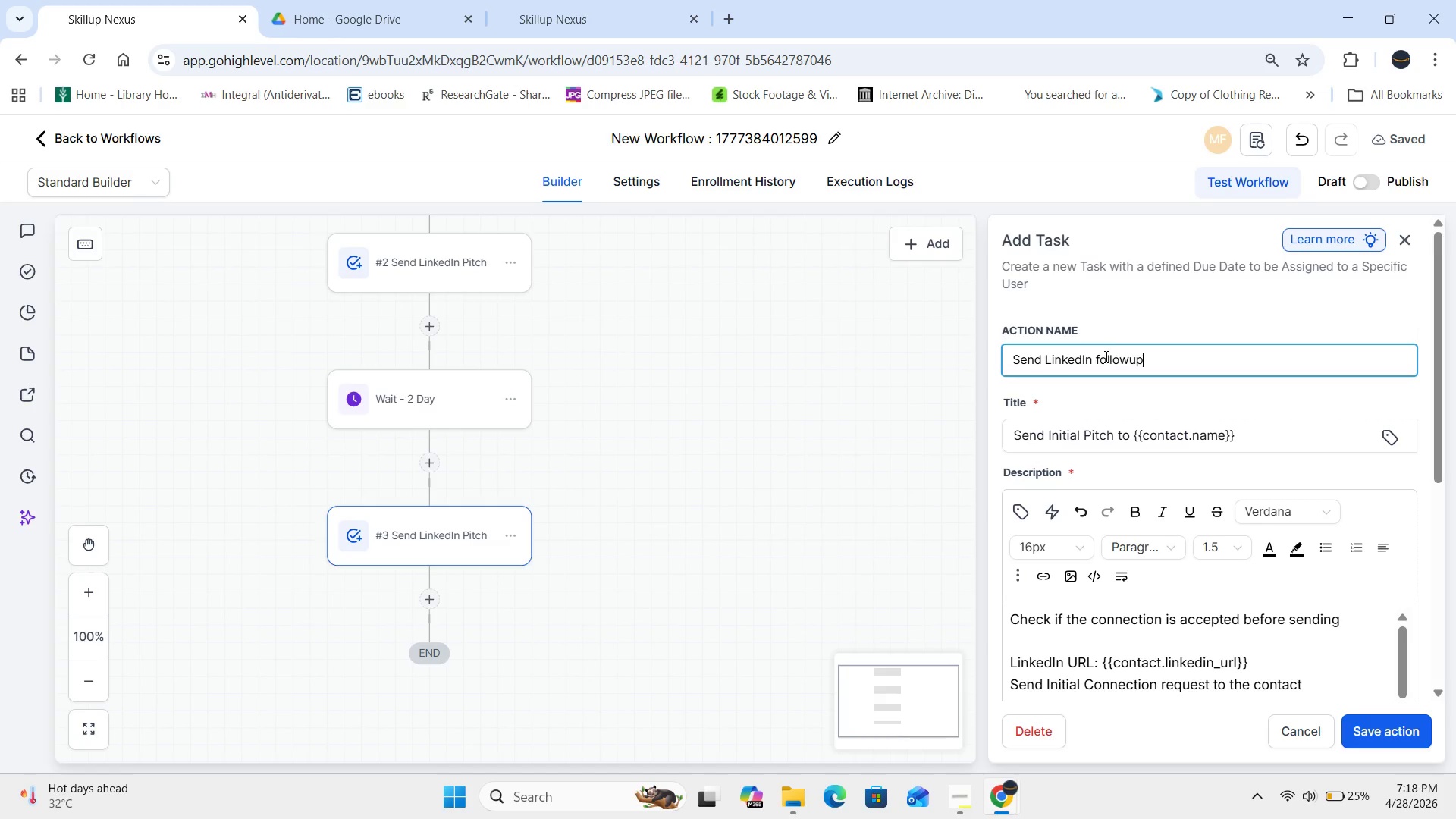 
left_click([1100, 359])
 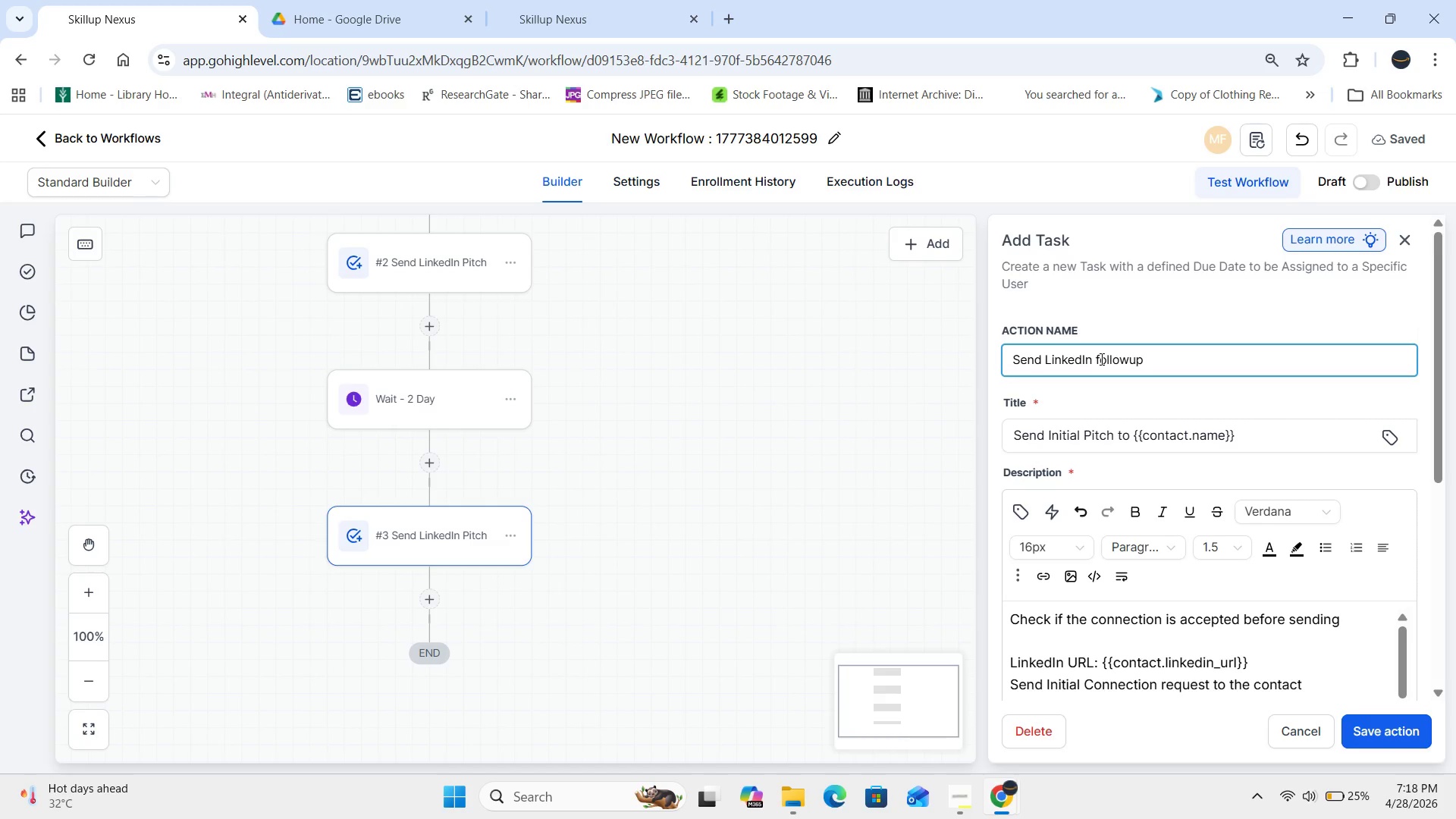 
key(Backspace)
 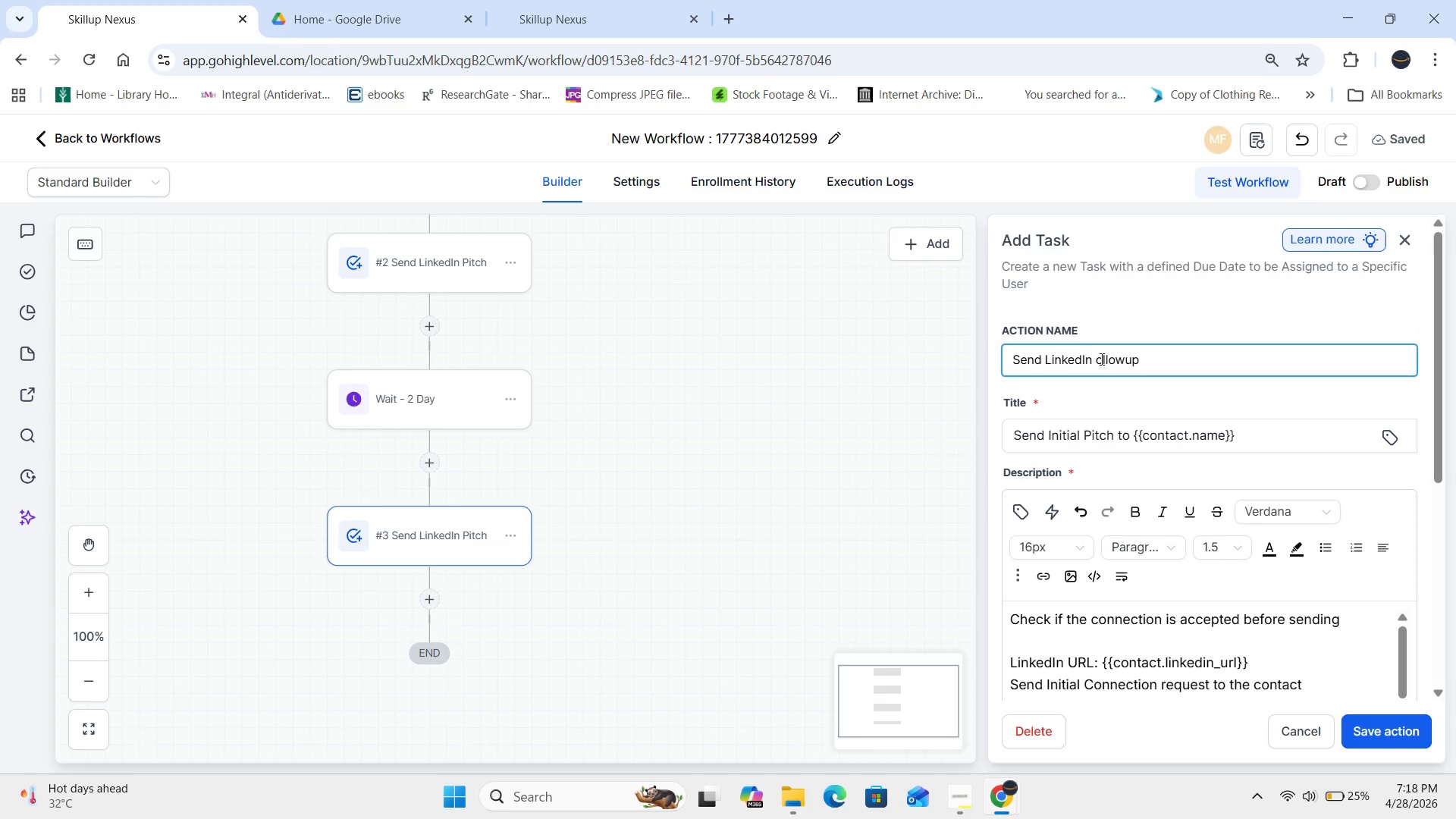 
key(Shift+ShiftLeft)
 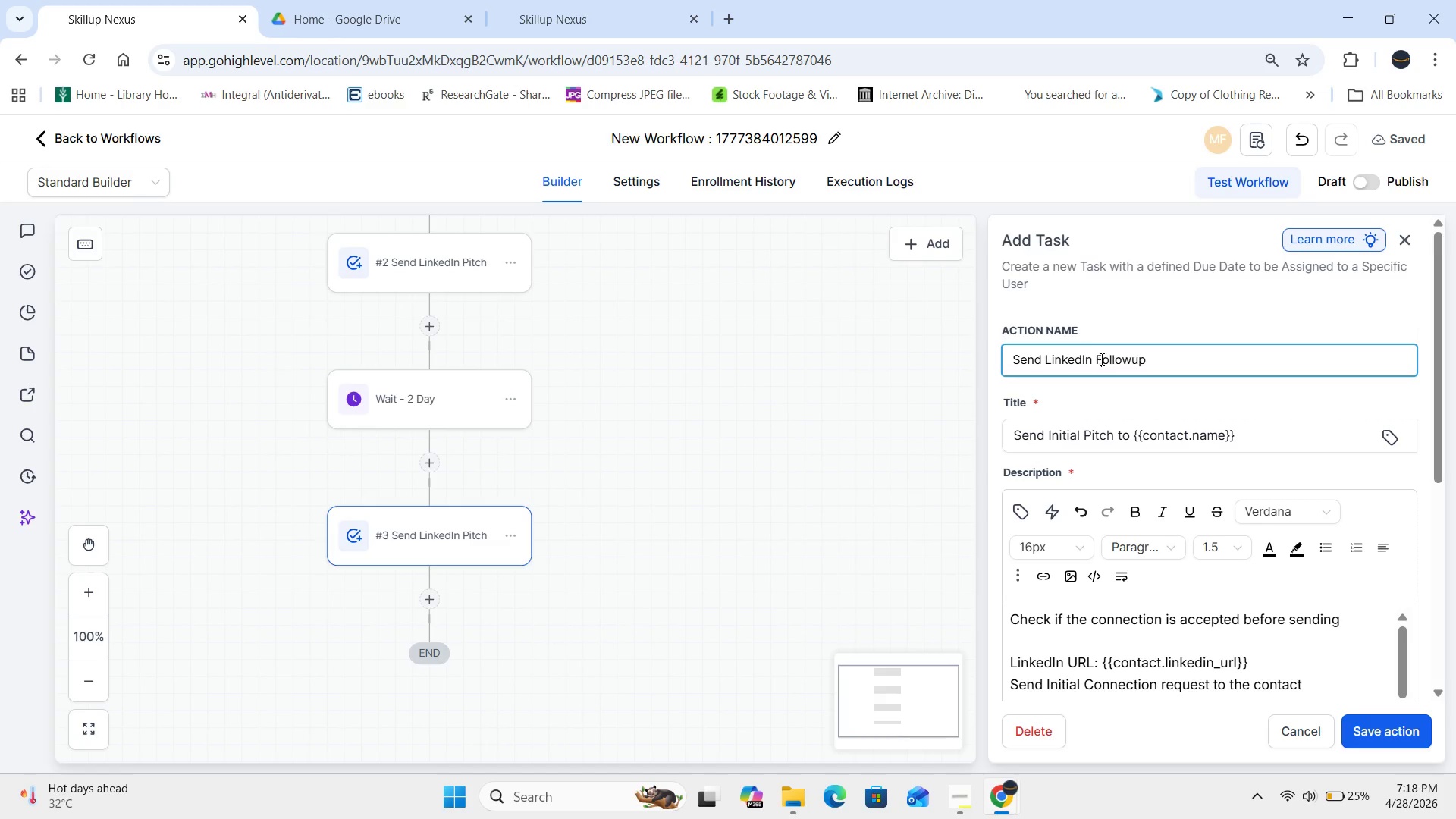 
key(Shift+F)
 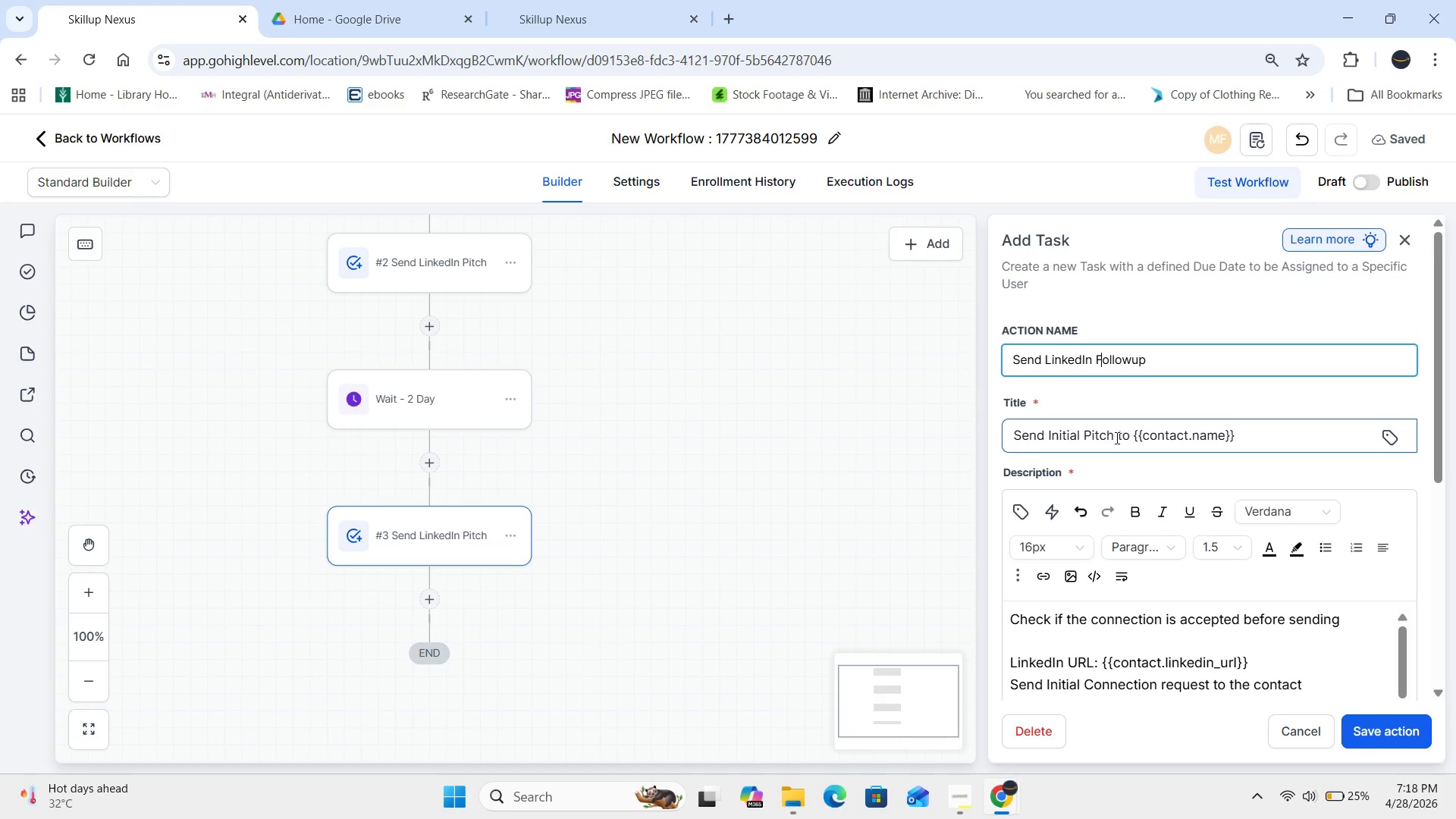 
left_click_drag(start_coordinate=[1112, 433], to_coordinate=[1046, 429])
 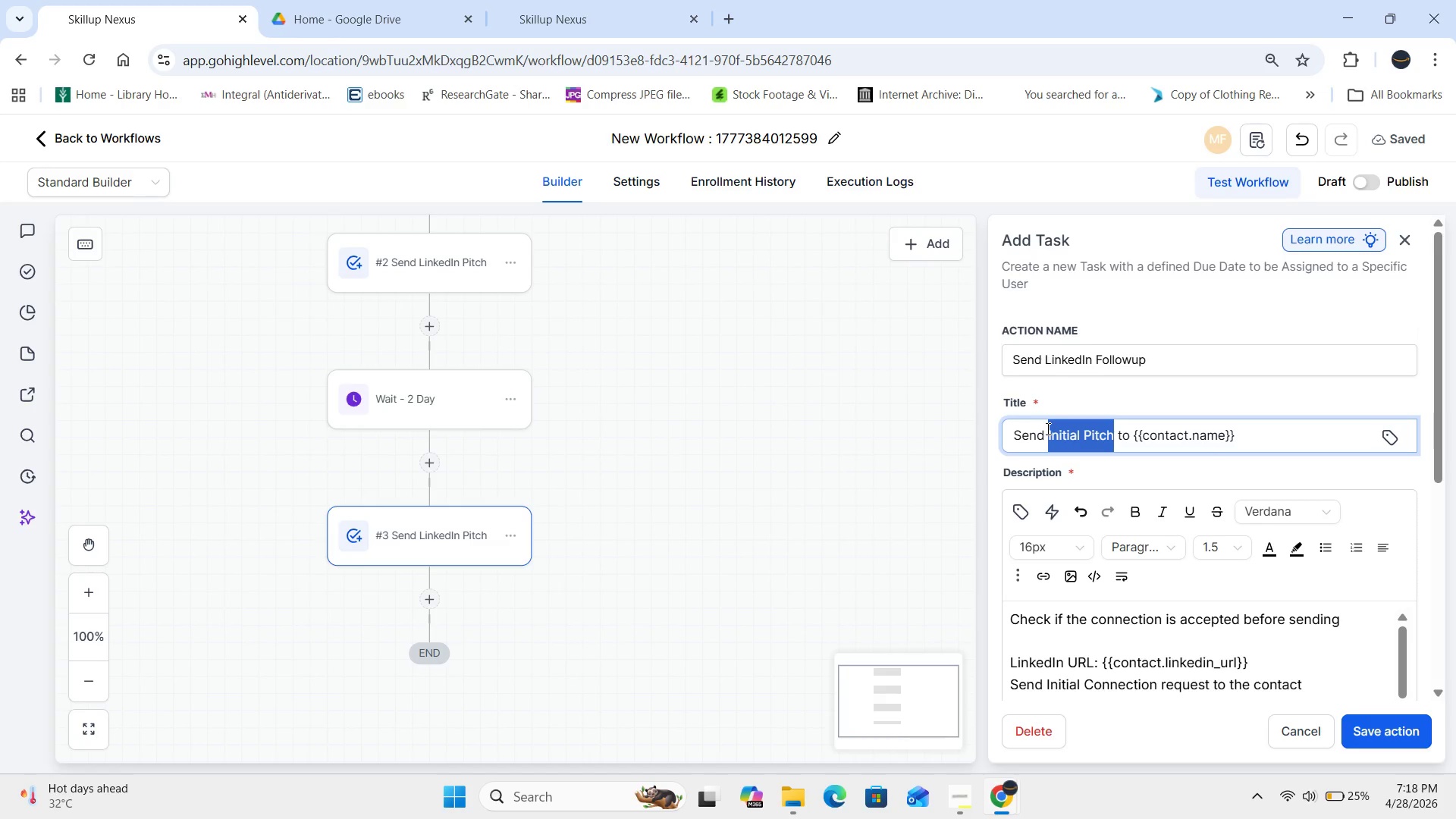 
type(Followup)
 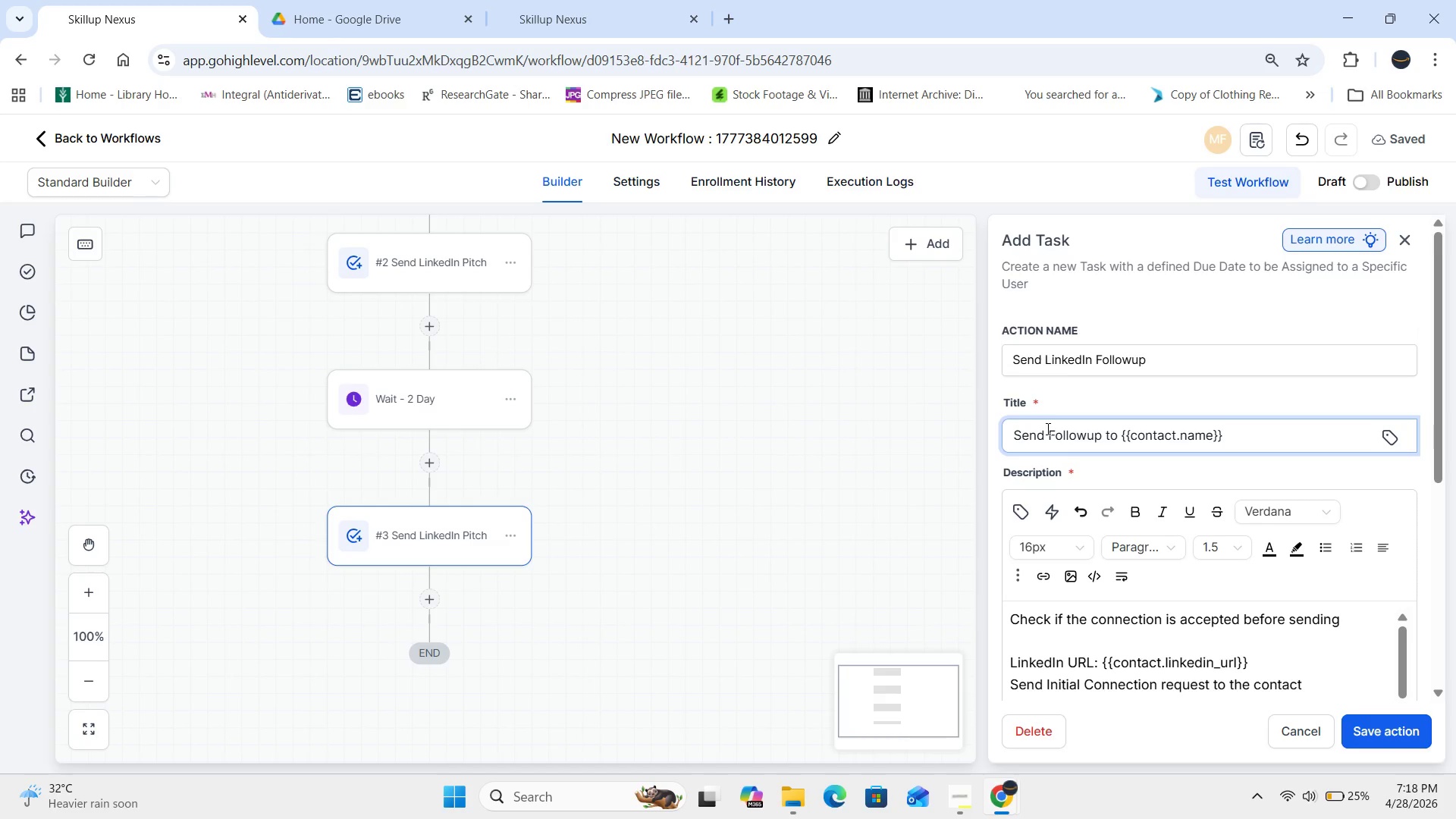 
scroll: coordinate [1109, 529], scroll_direction: down, amount: 1.0
 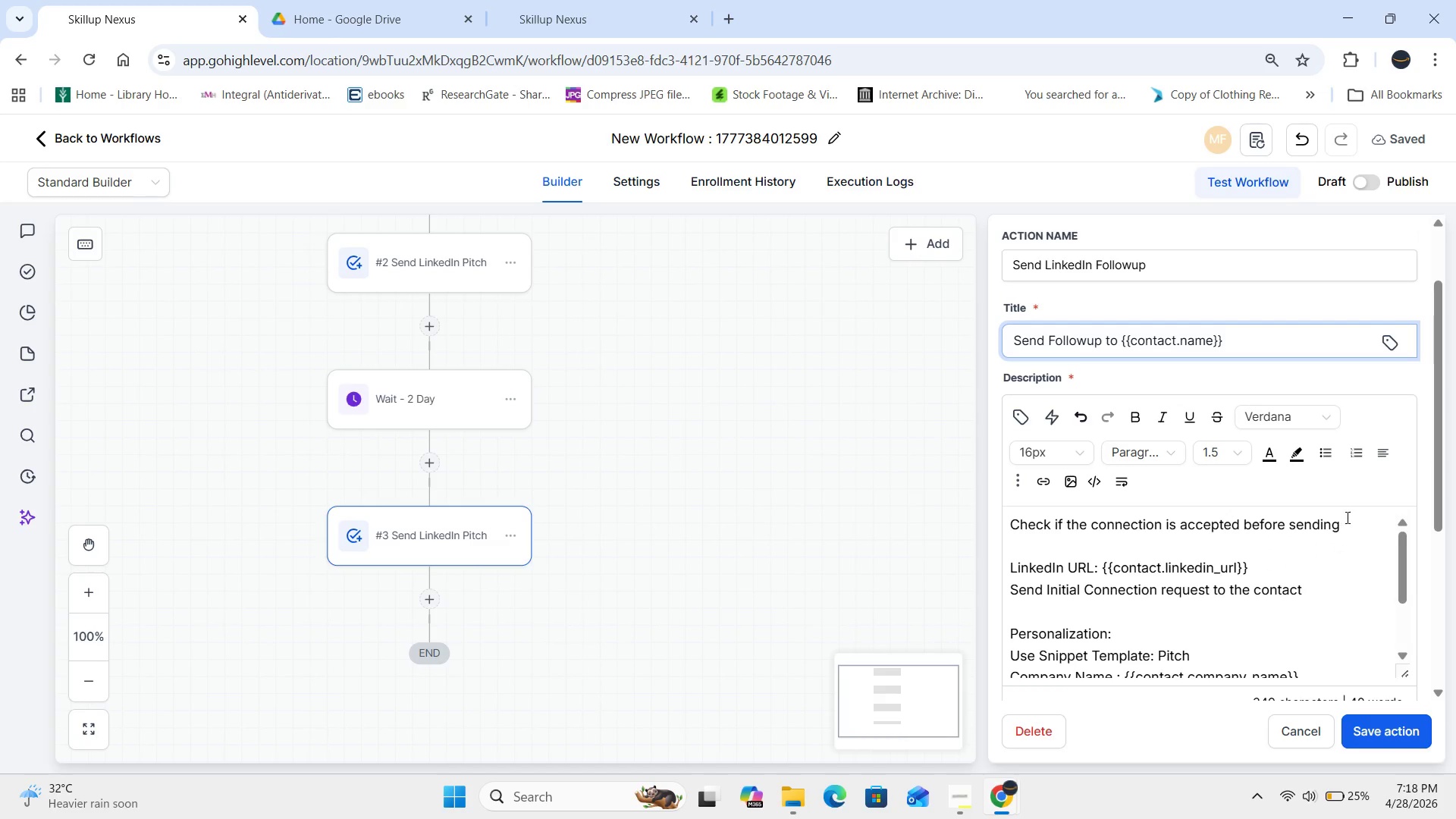 
left_click_drag(start_coordinate=[1351, 523], to_coordinate=[1006, 526])
 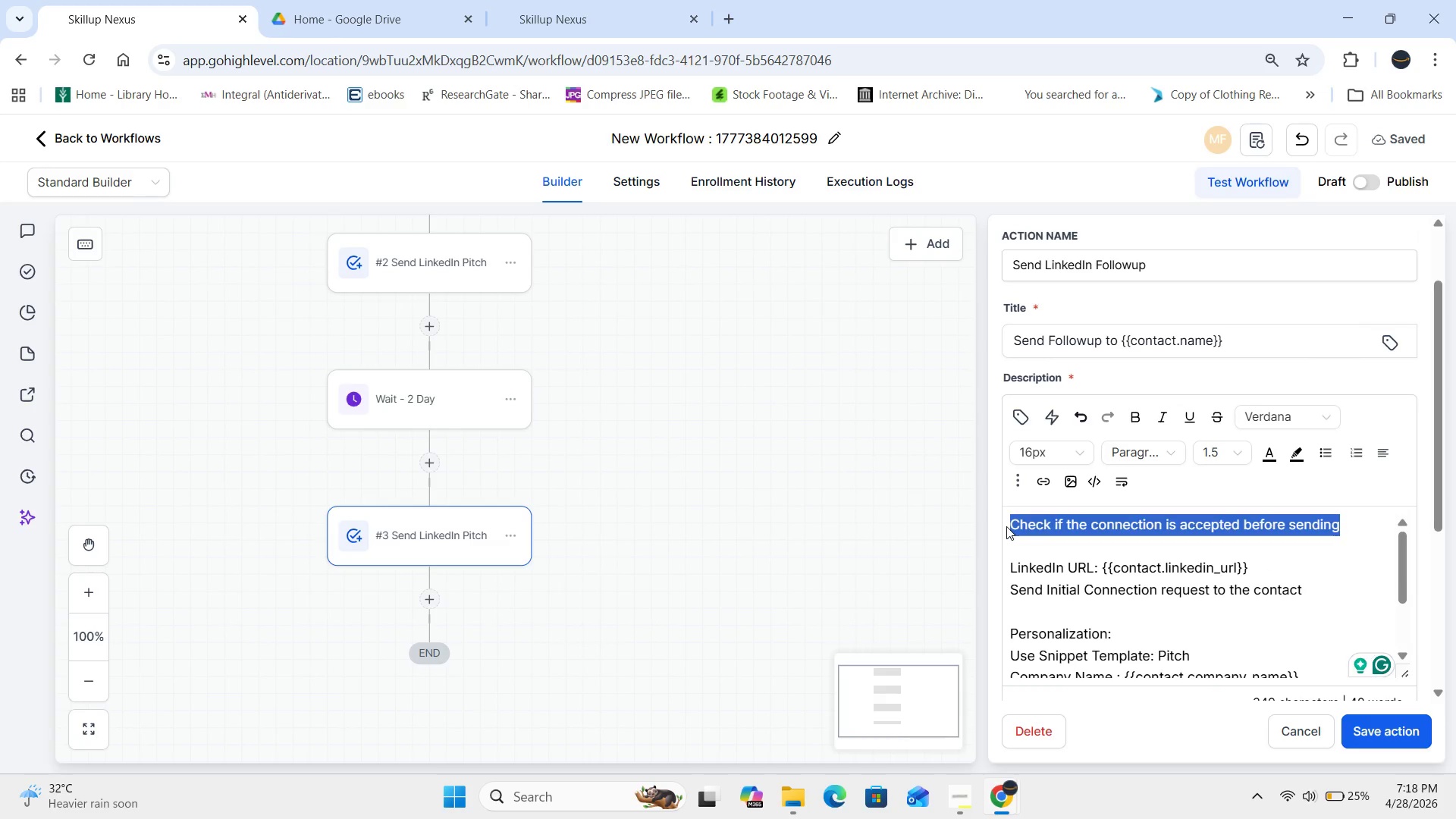 
key(Backspace)
 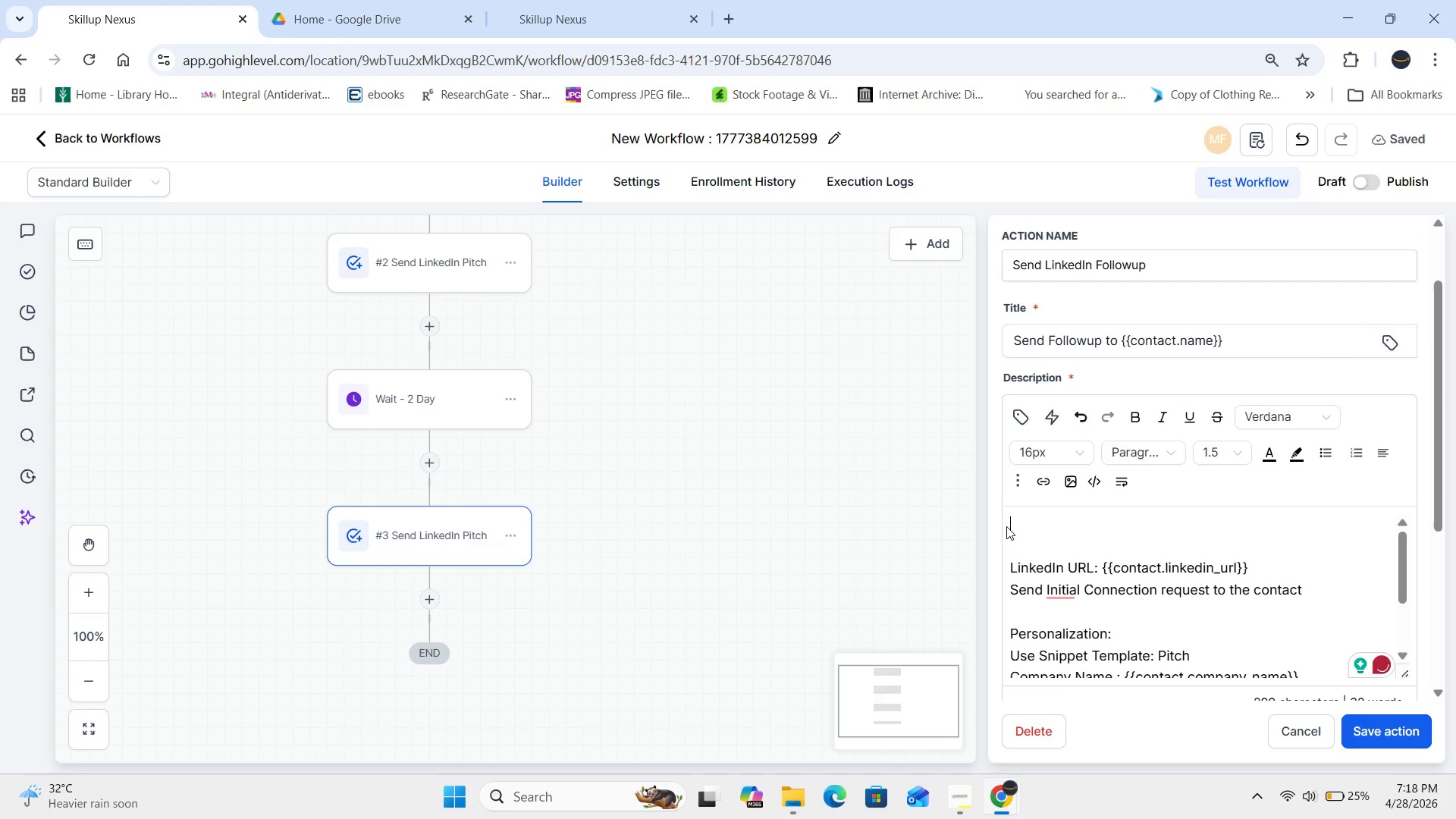 
key(Backspace)
 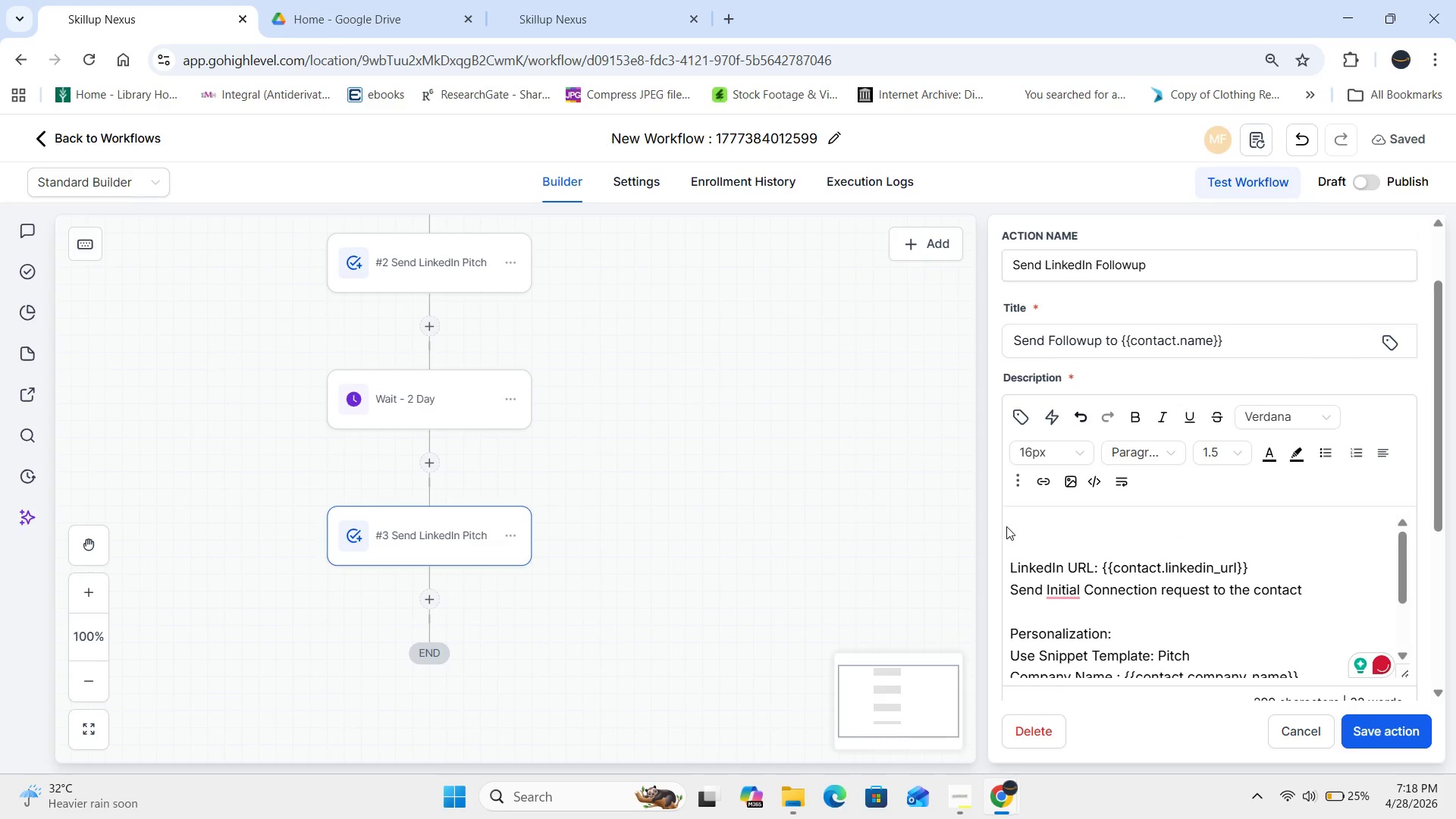 
key(ArrowDown)
 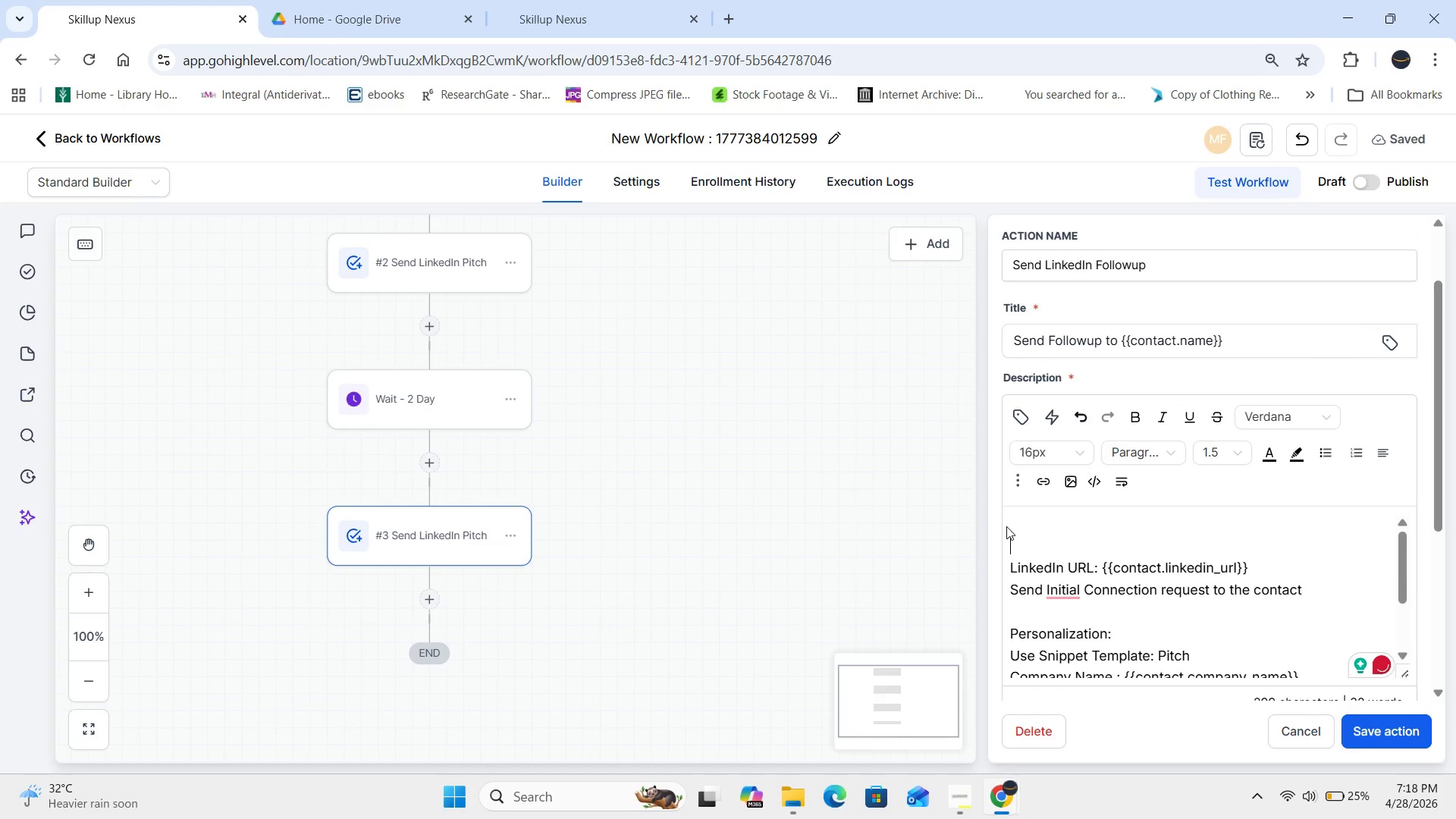 
key(ArrowDown)
 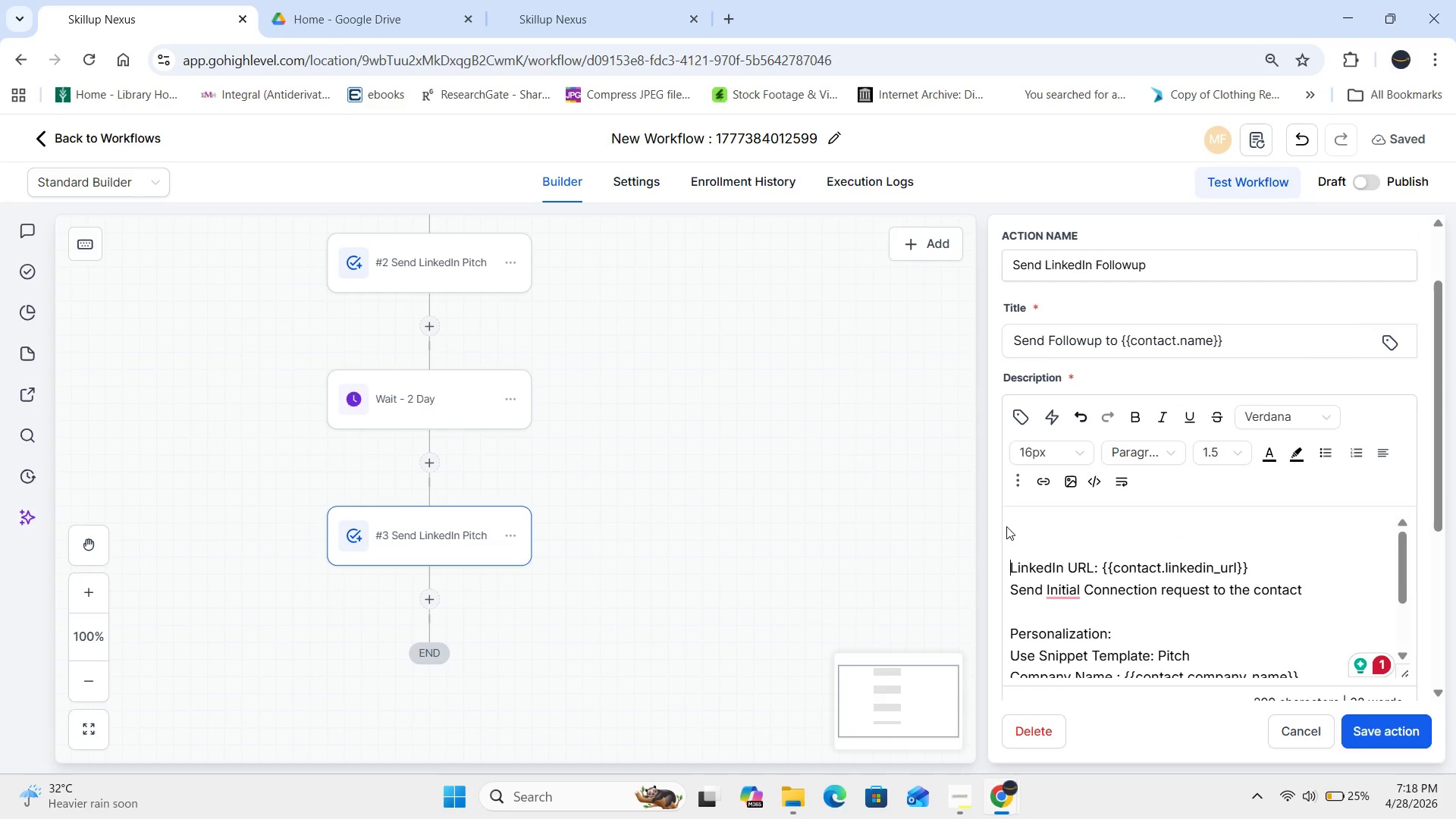 
key(Backspace)
 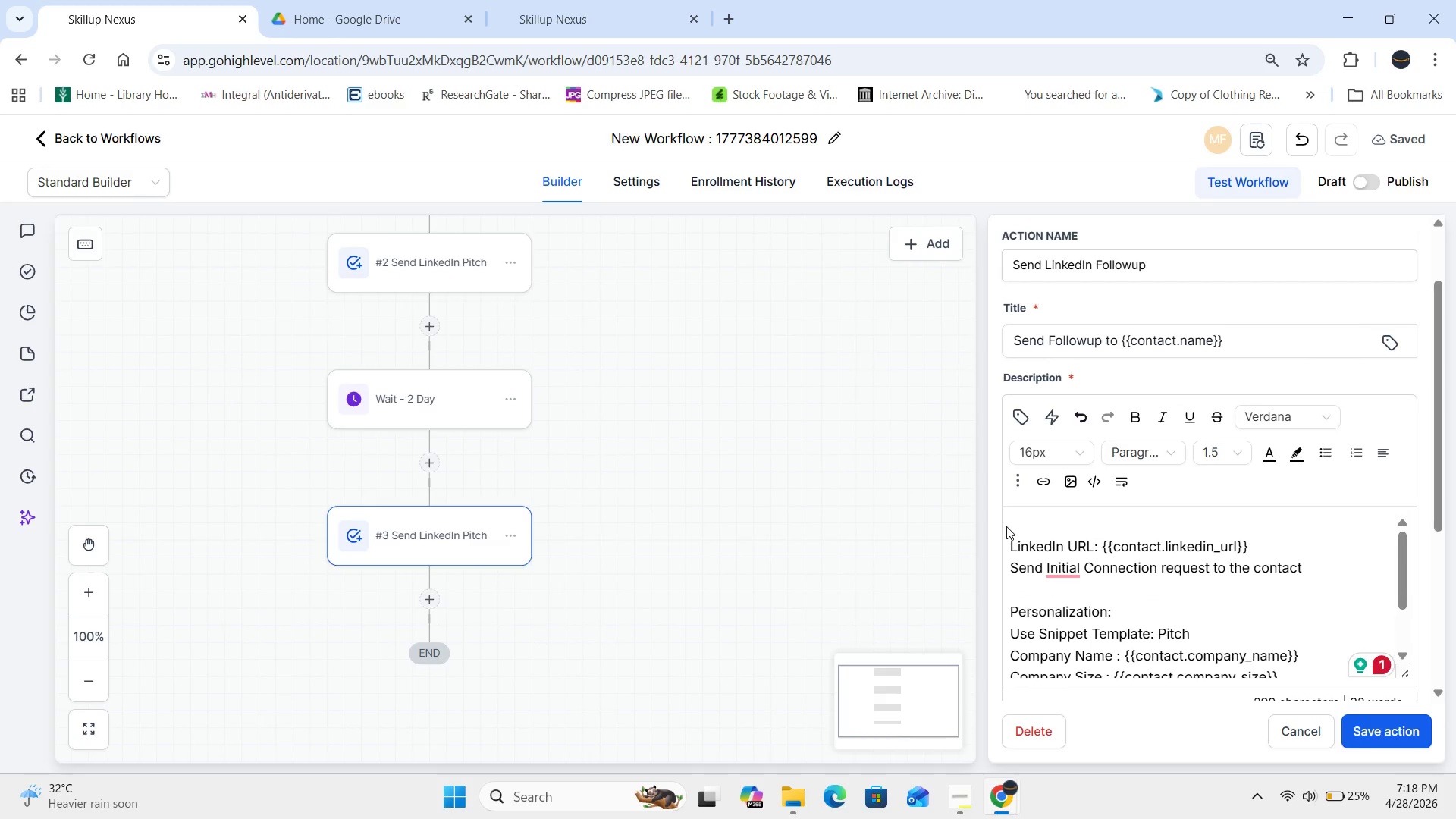 
key(Backspace)
 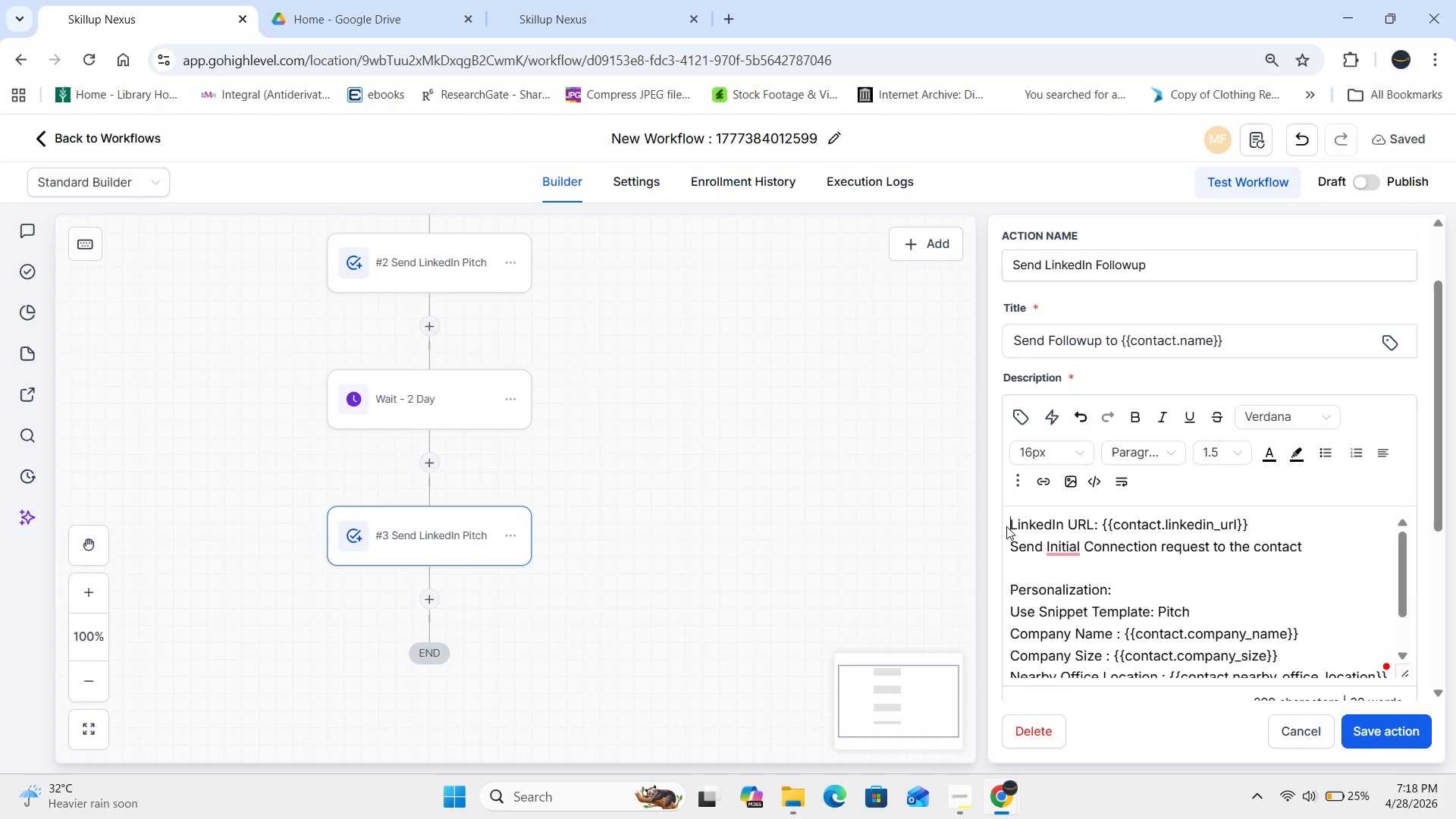 
key(Backspace)
 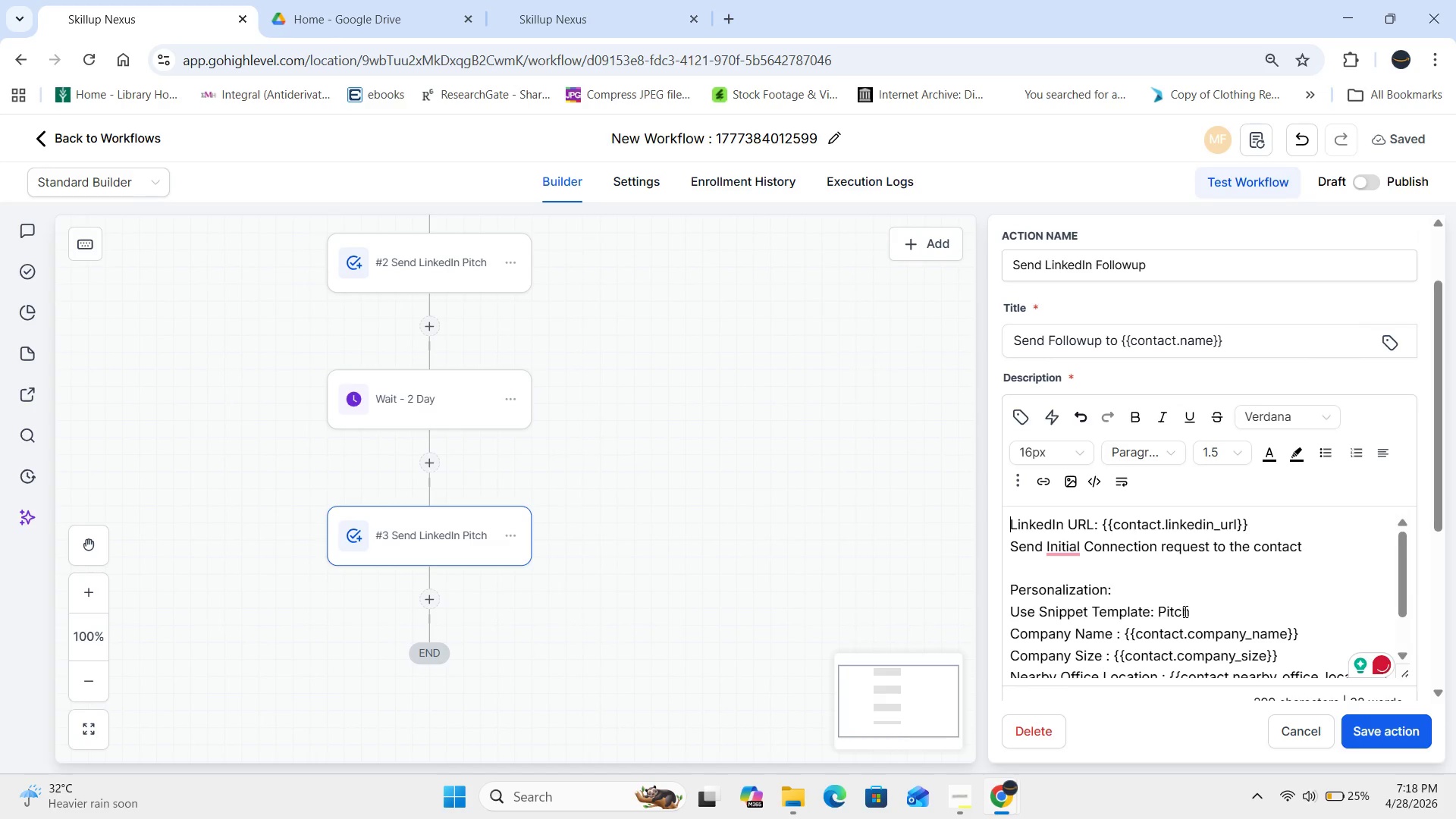 
left_click([1192, 614])
 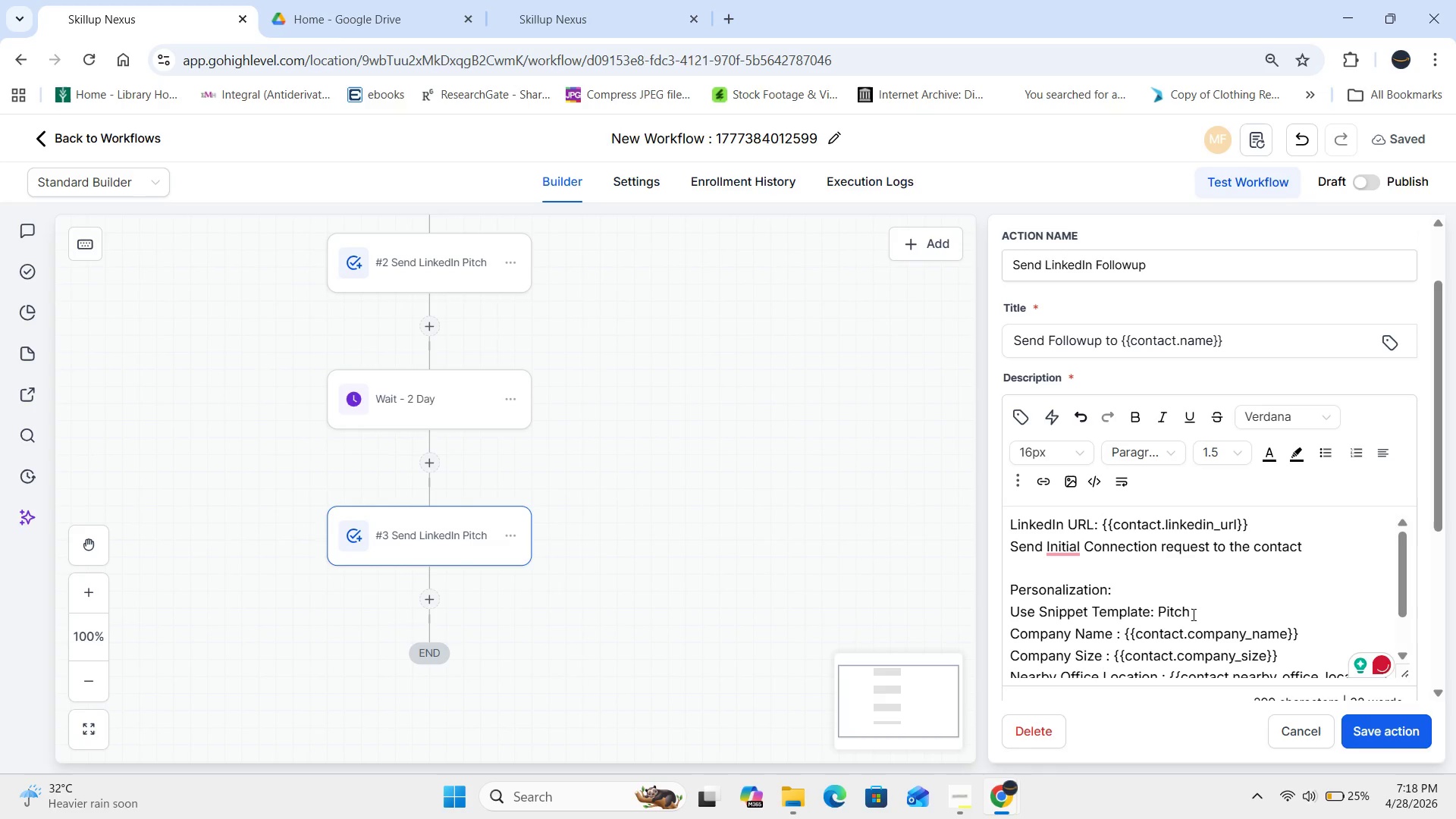 
key(Backspace)
key(Backspace)
key(Backspace)
key(Backspace)
key(Backspace)
type(Followup)
 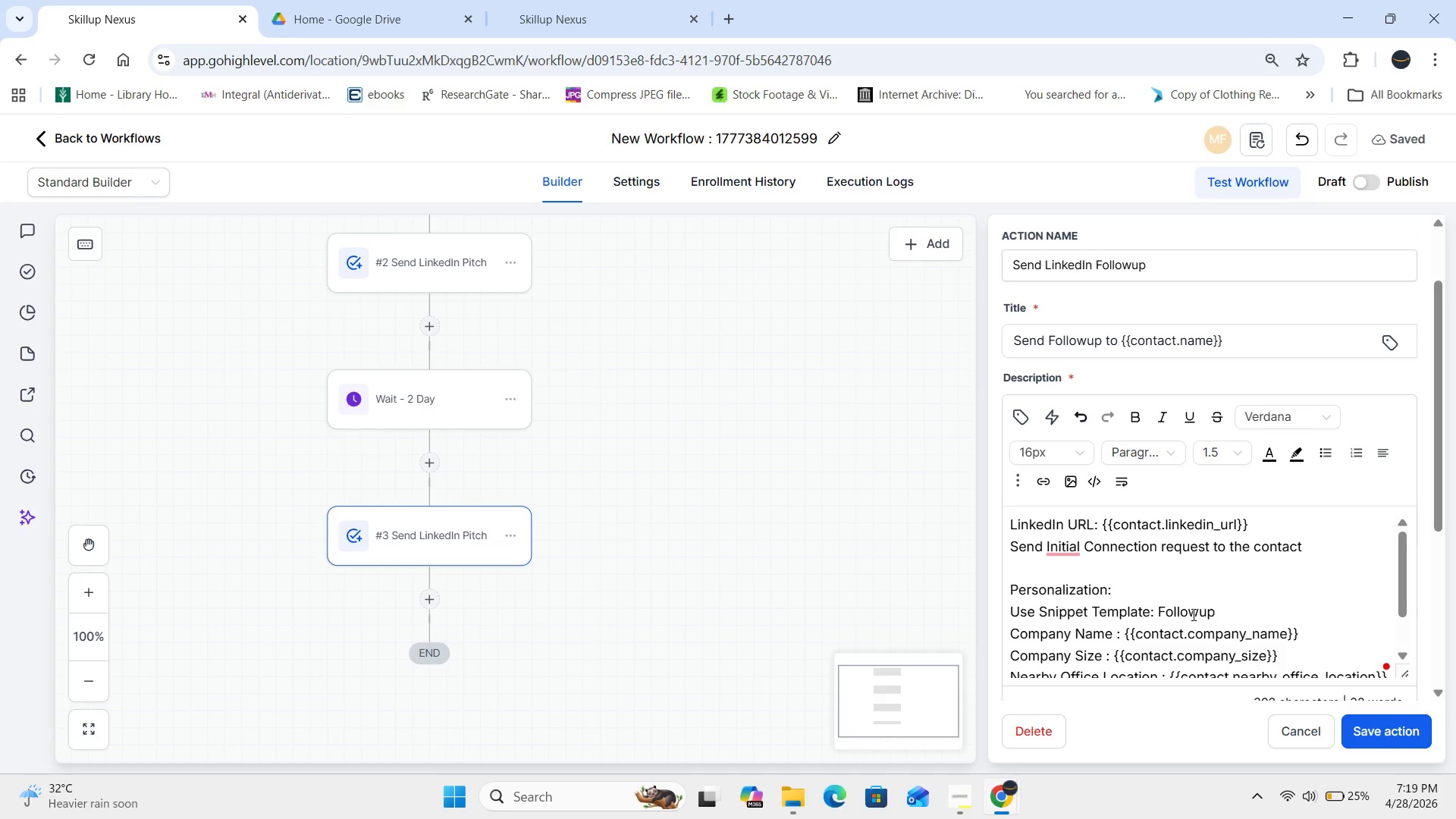 
left_click([1200, 617])
 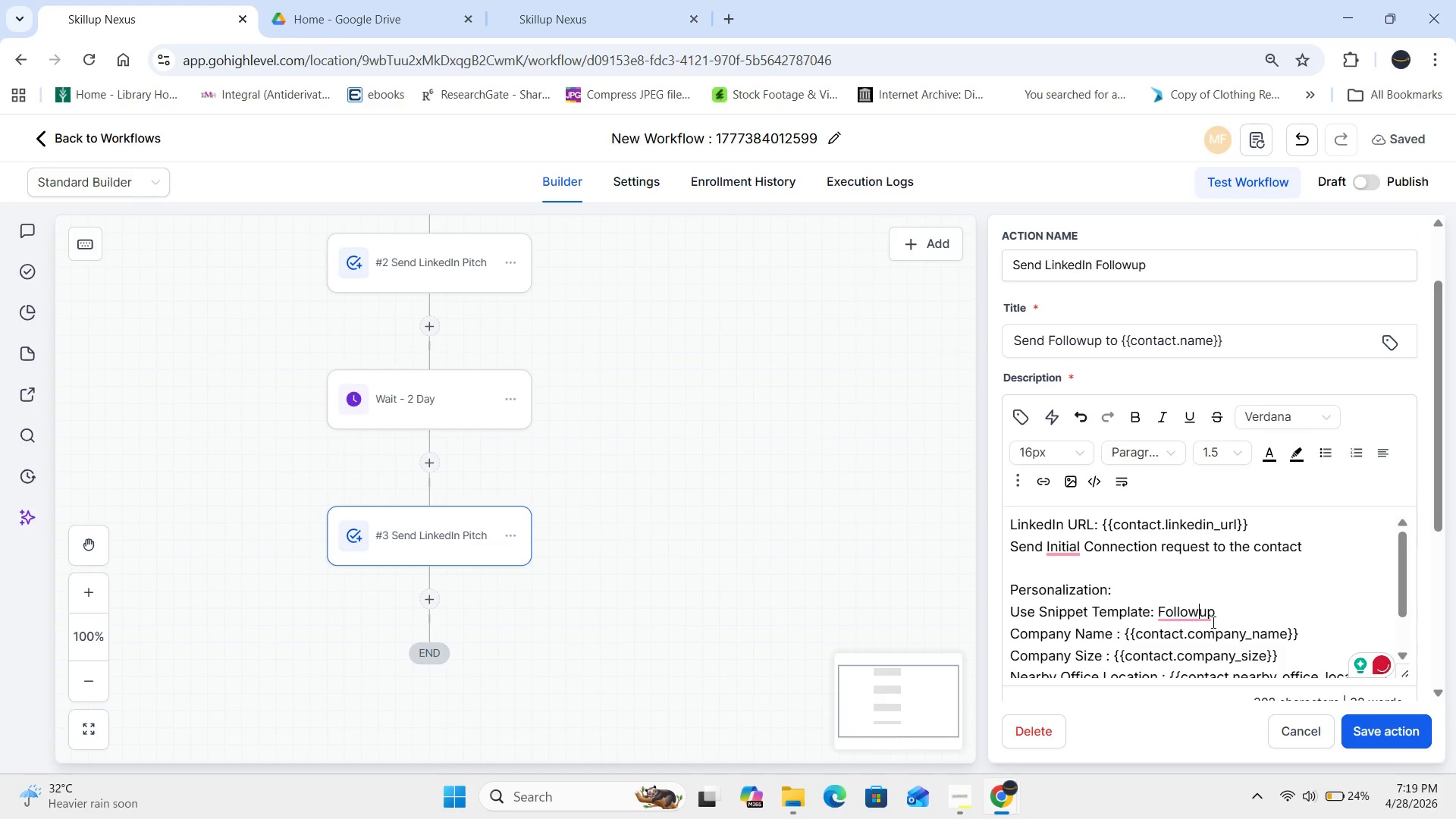 
key(Space)
 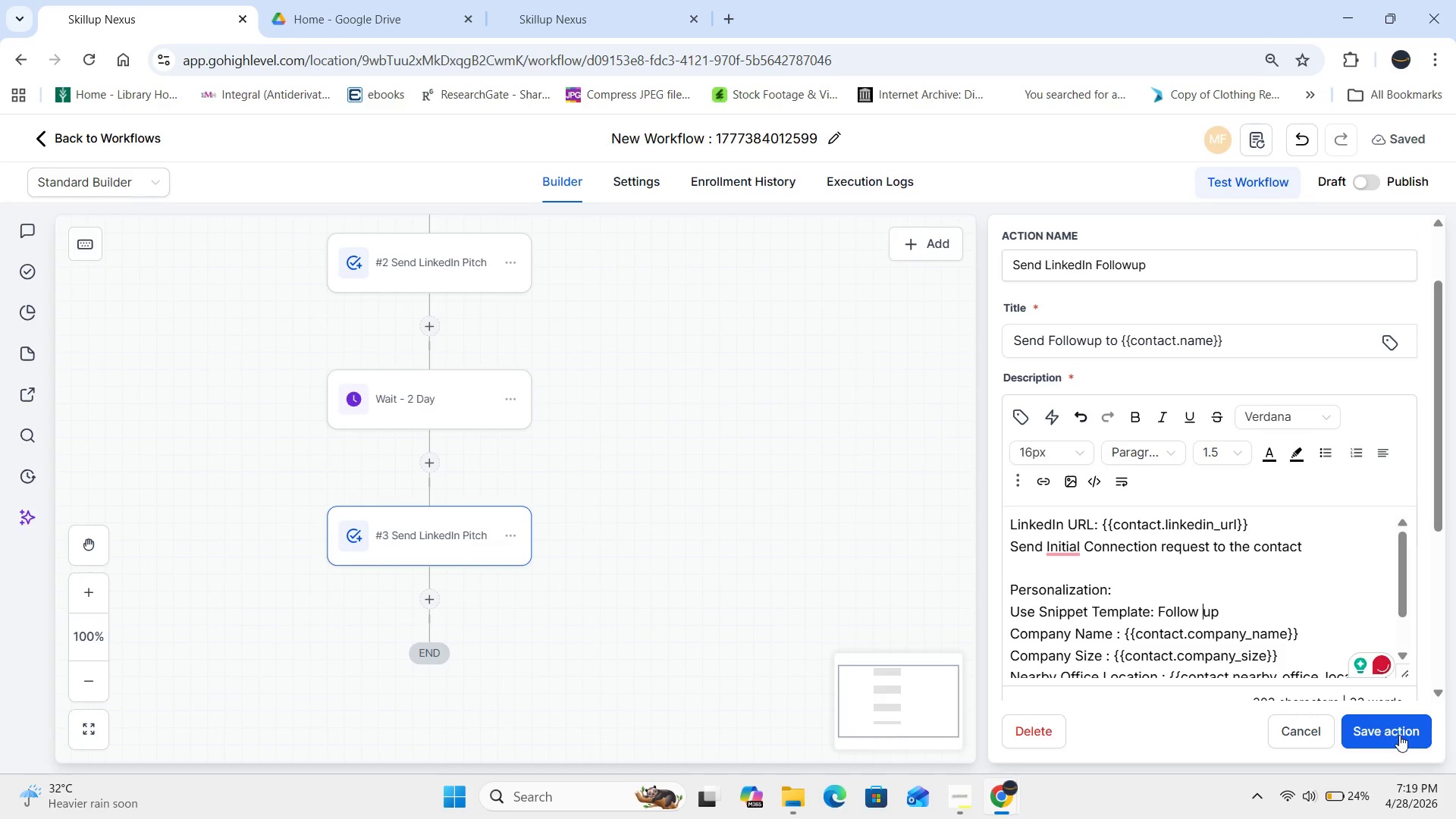 
left_click([1399, 735])
 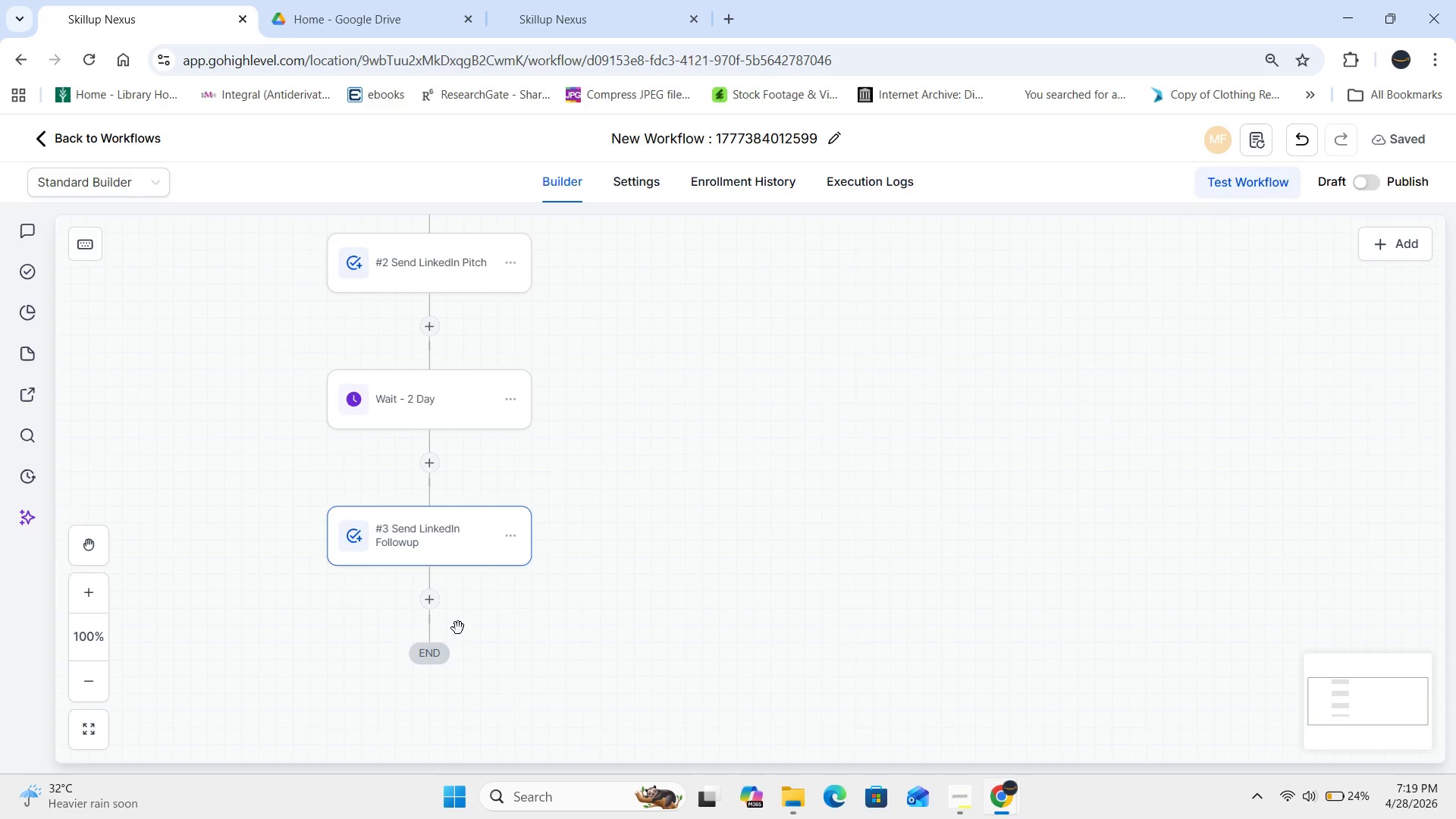 
wait(18.53)
 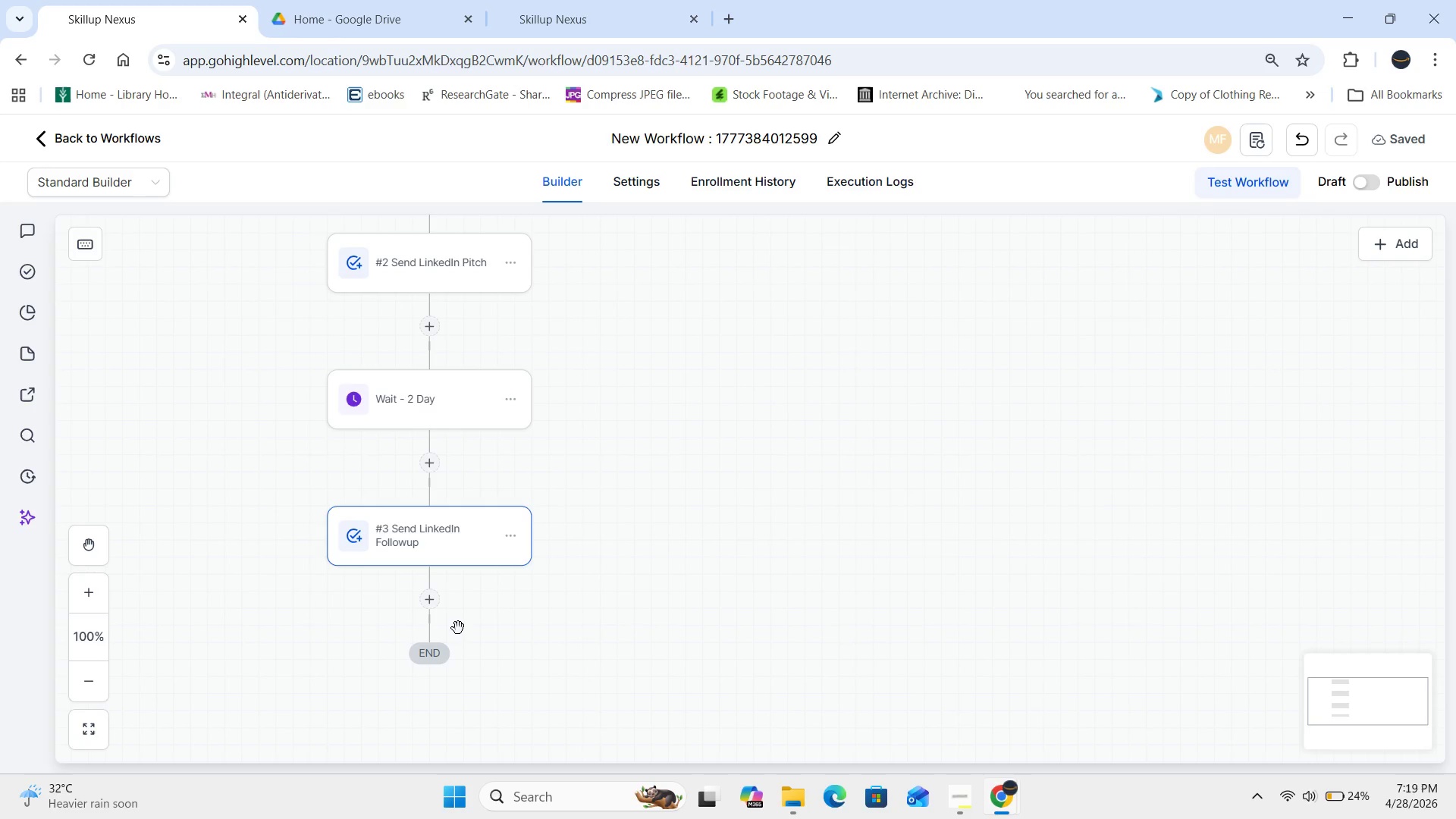 
left_click([725, 350])
 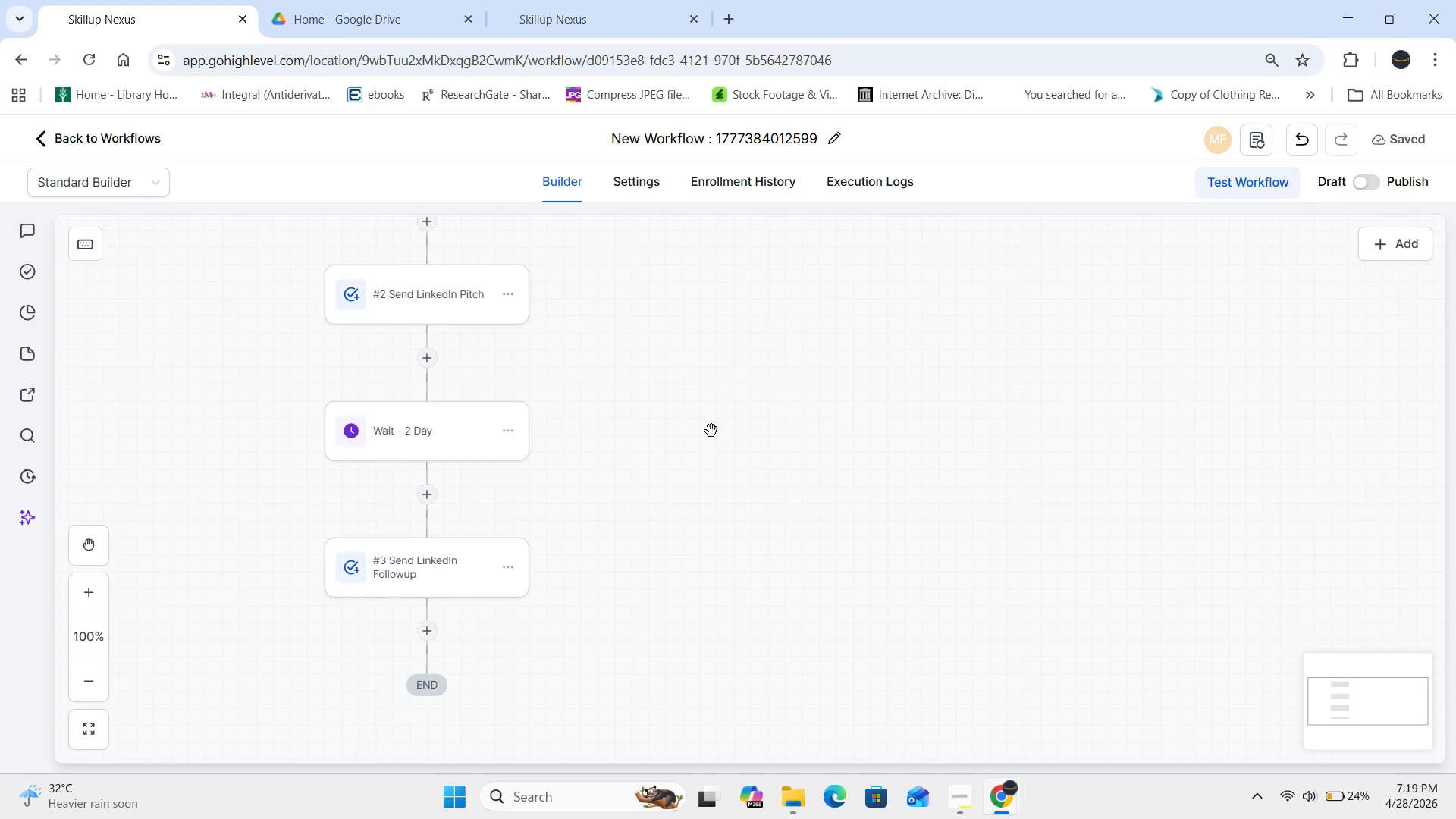 
left_click_drag(start_coordinate=[717, 415], to_coordinate=[476, 814])
 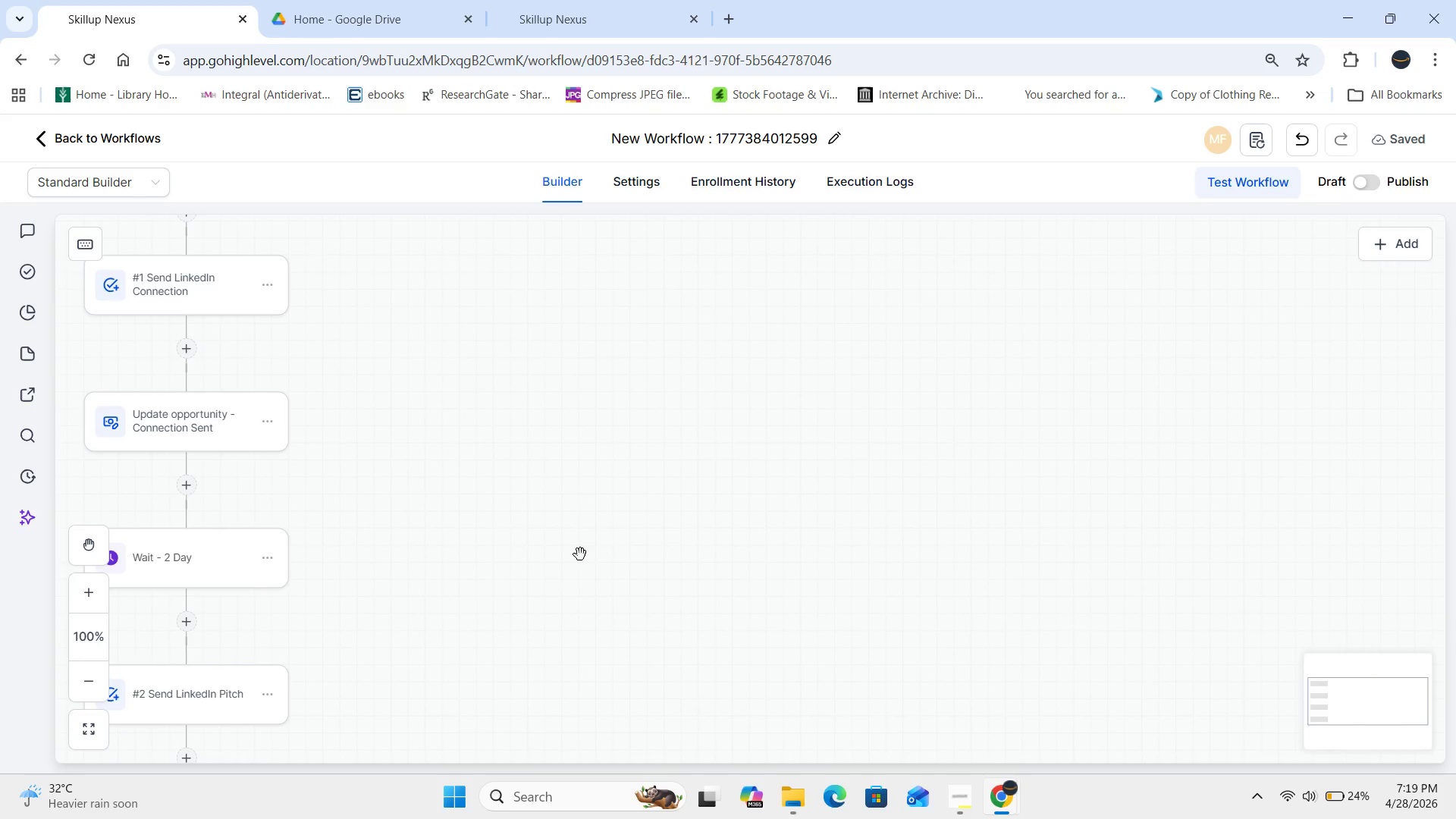 
left_click_drag(start_coordinate=[580, 554], to_coordinate=[951, 301])
 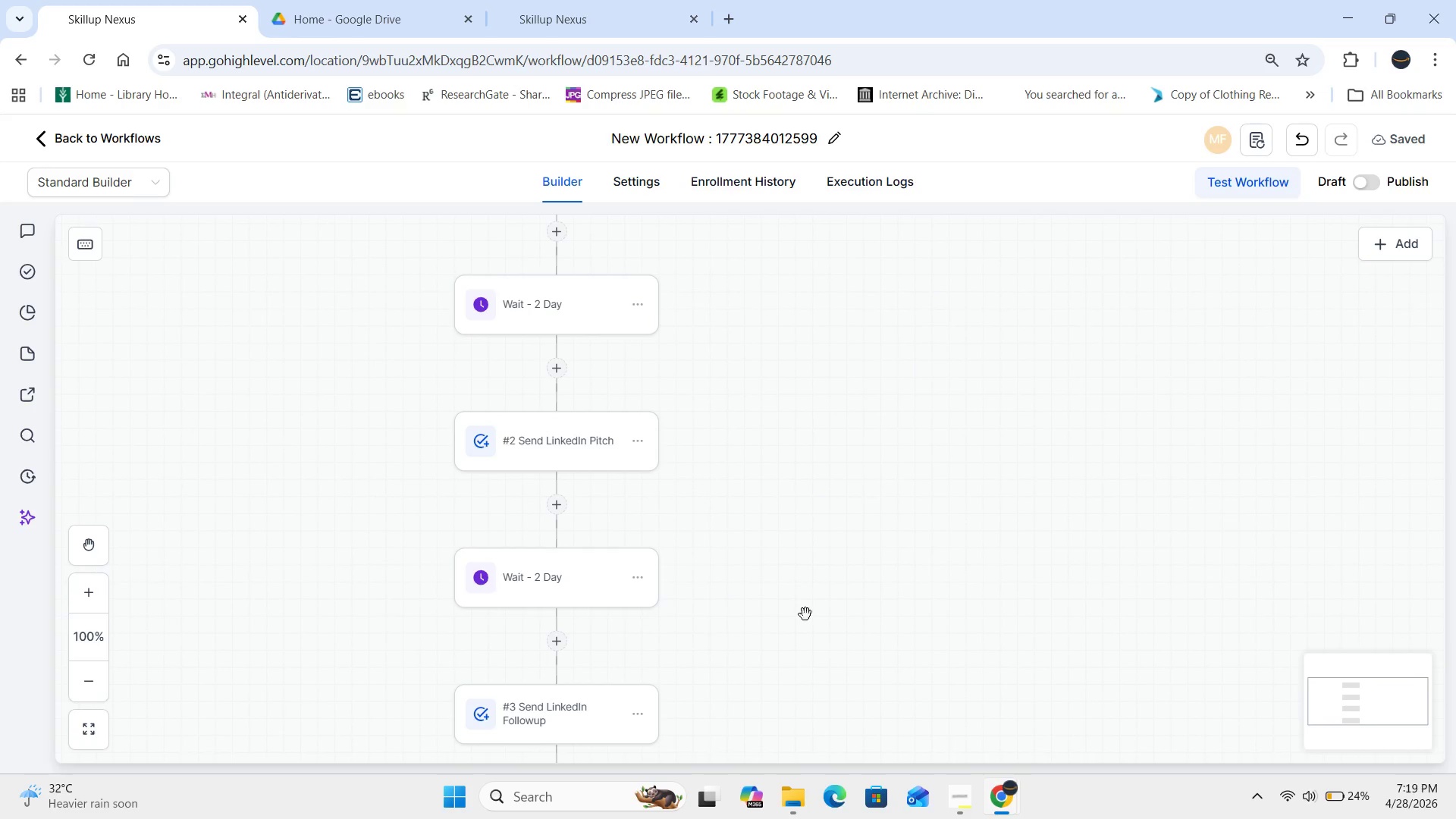 
left_click_drag(start_coordinate=[817, 611], to_coordinate=[863, 462])
 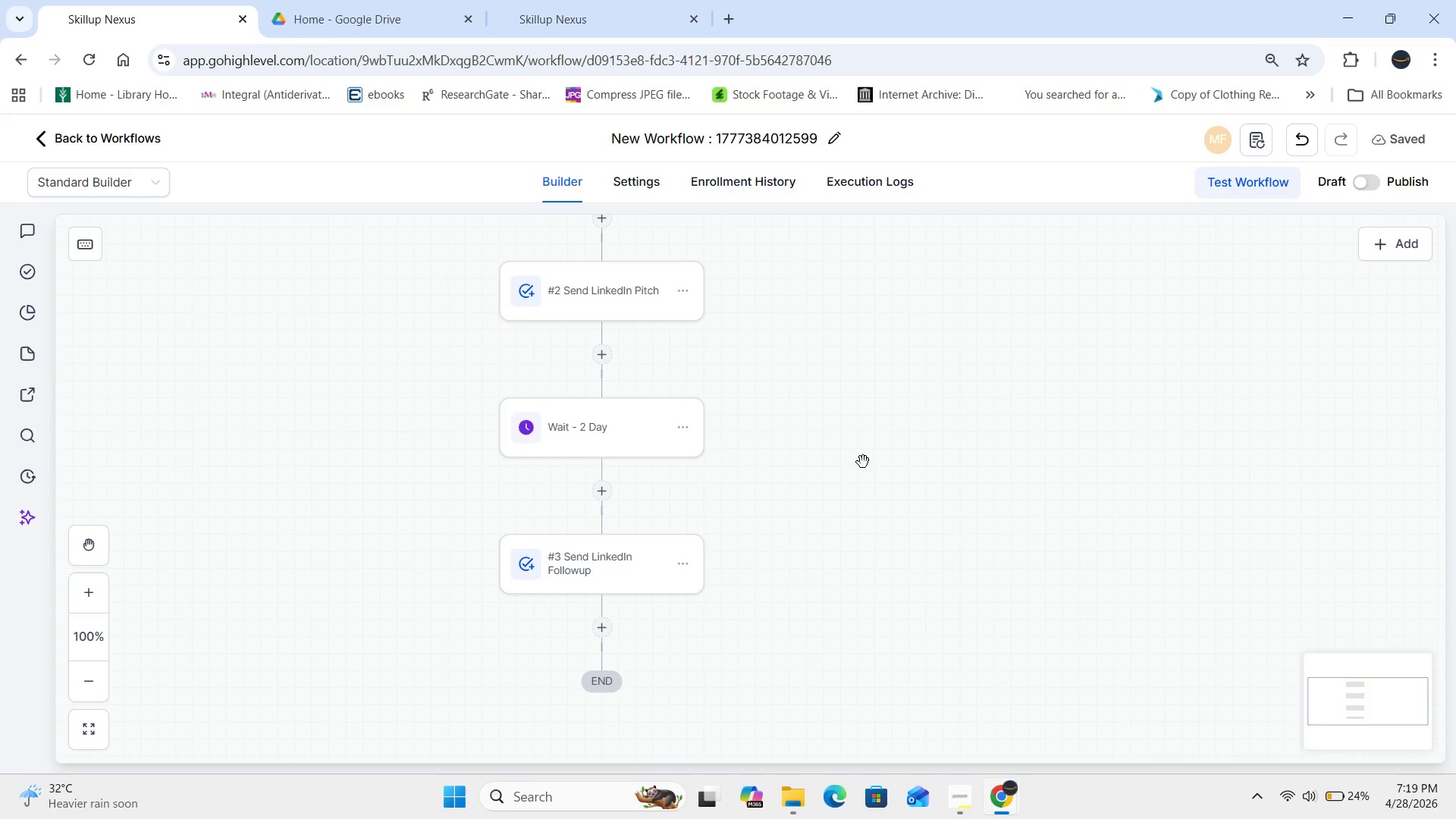 
hold_key(key=ControlLeft, duration=0.44)
scroll: coordinate [863, 462], scroll_direction: down, amount: 1.0
 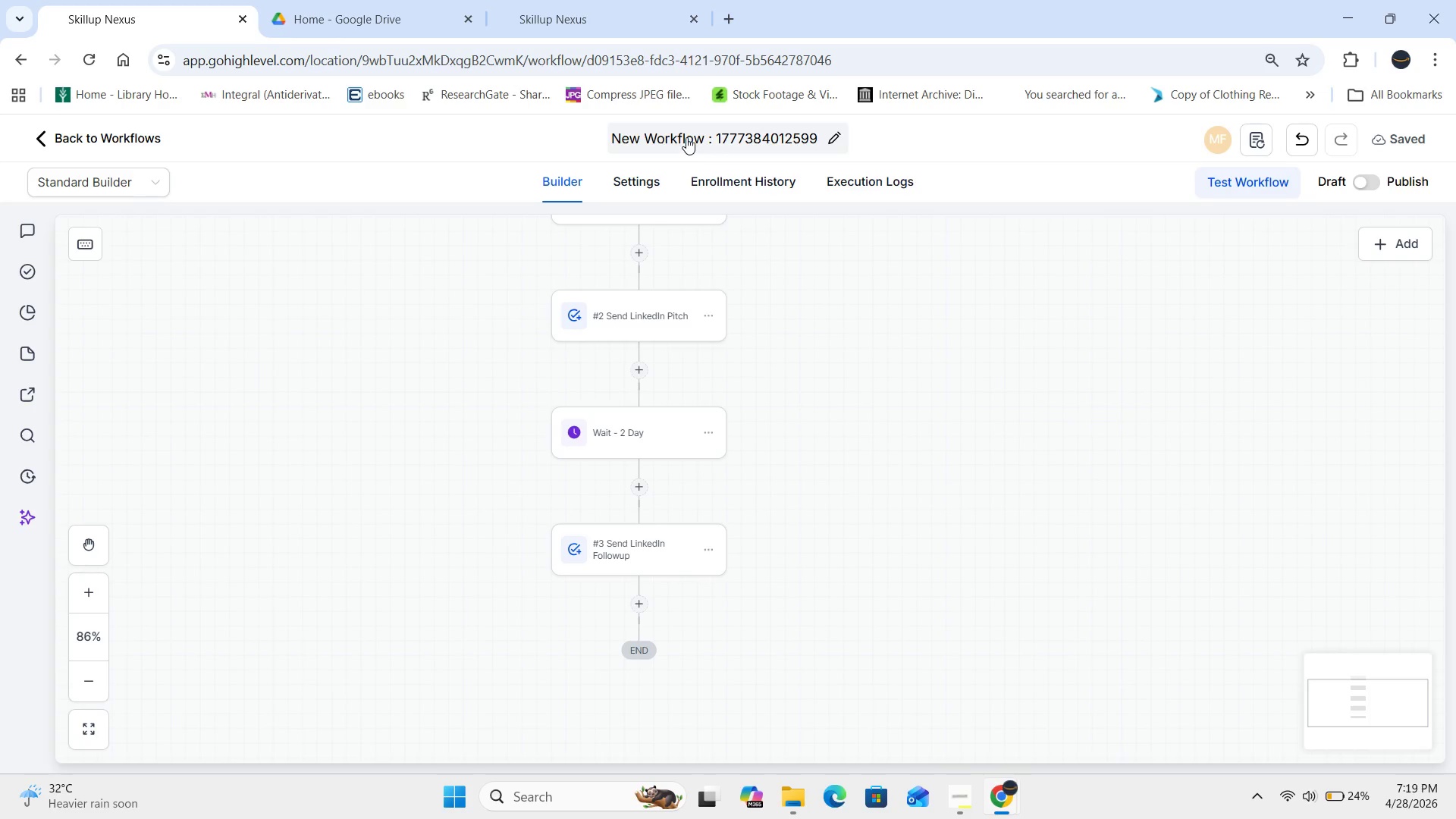 
double_click([686, 137])
 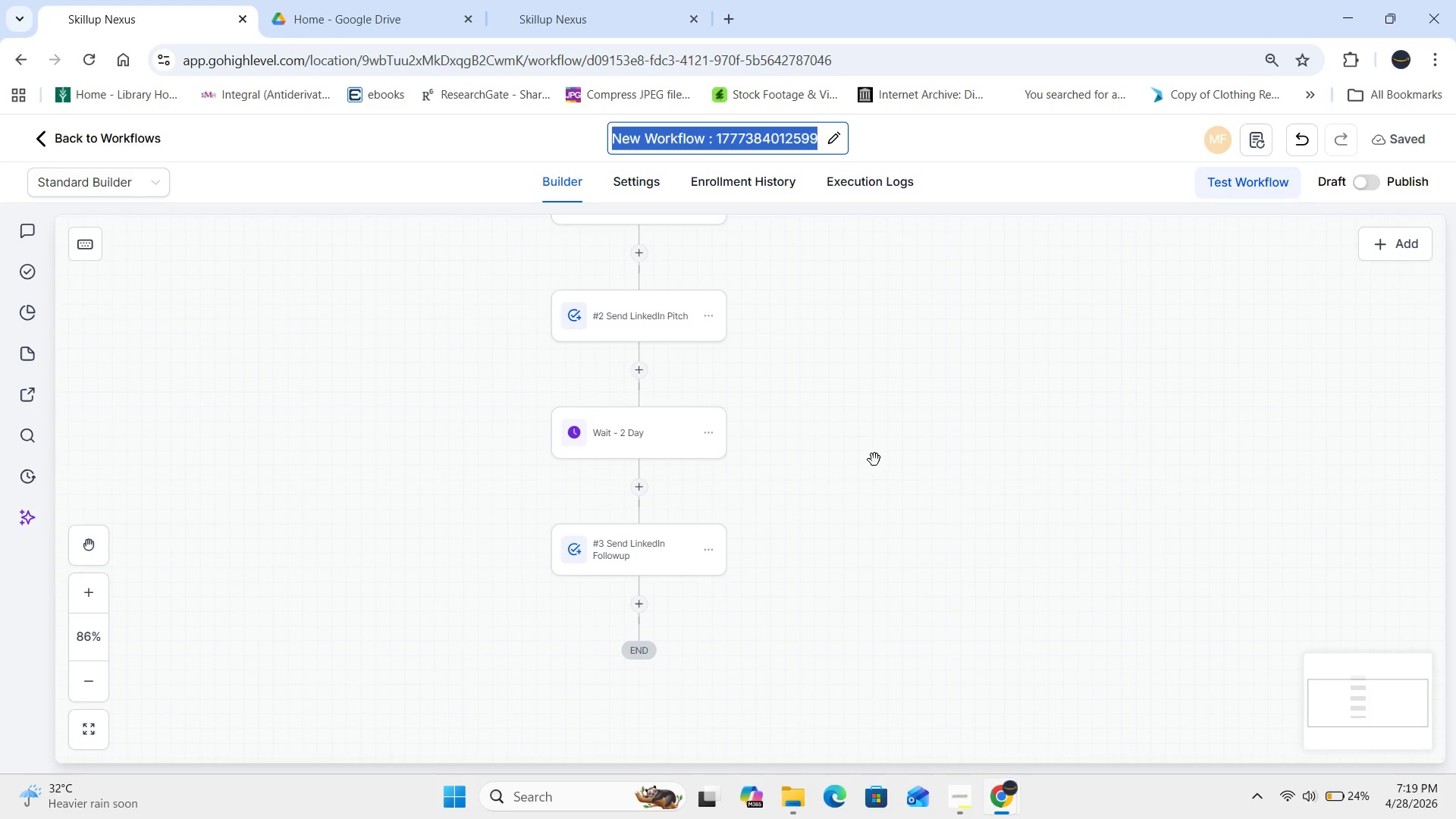 
wait(10.73)
 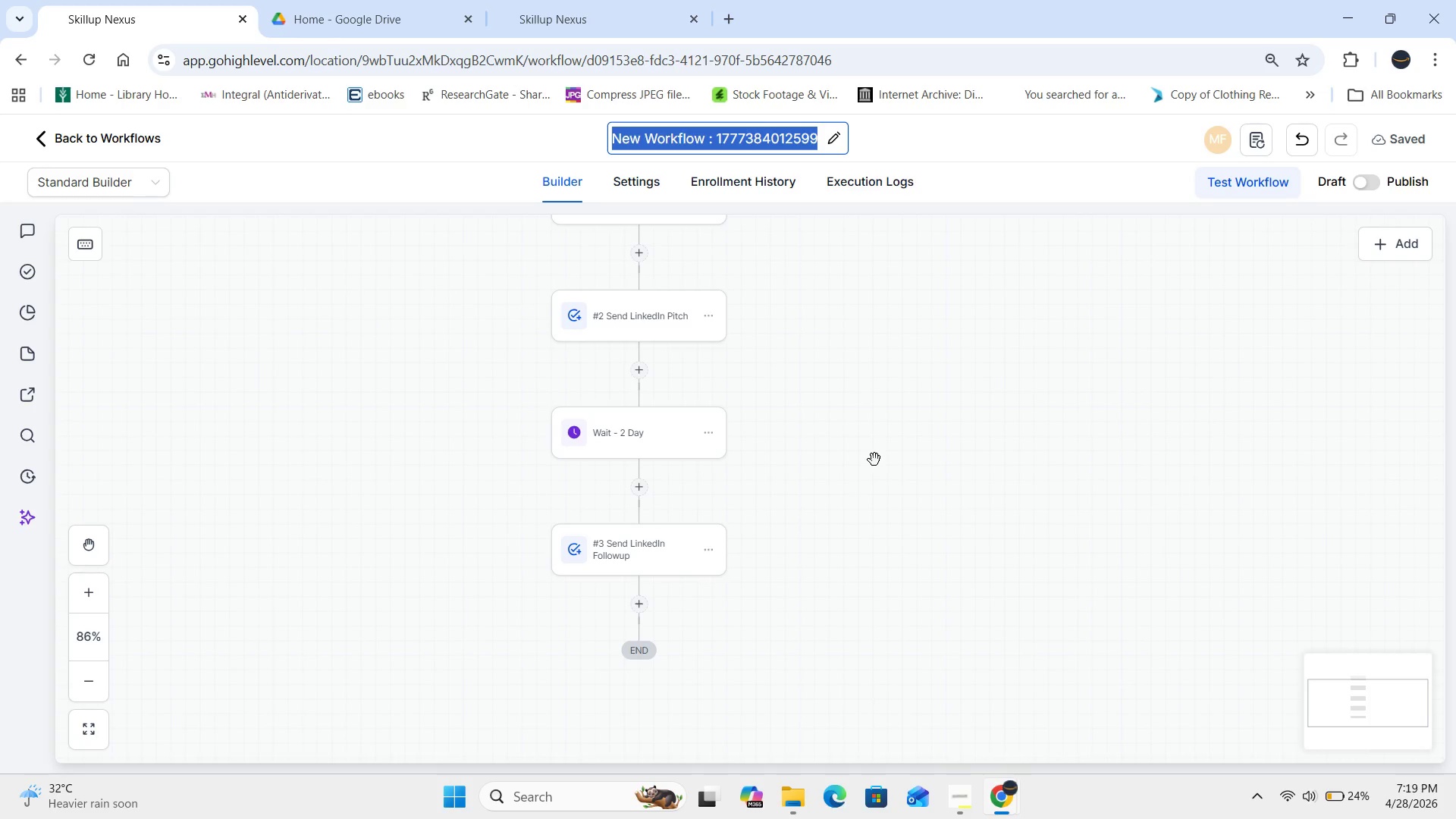 
type(Linkedin Outrach Montesorri)
 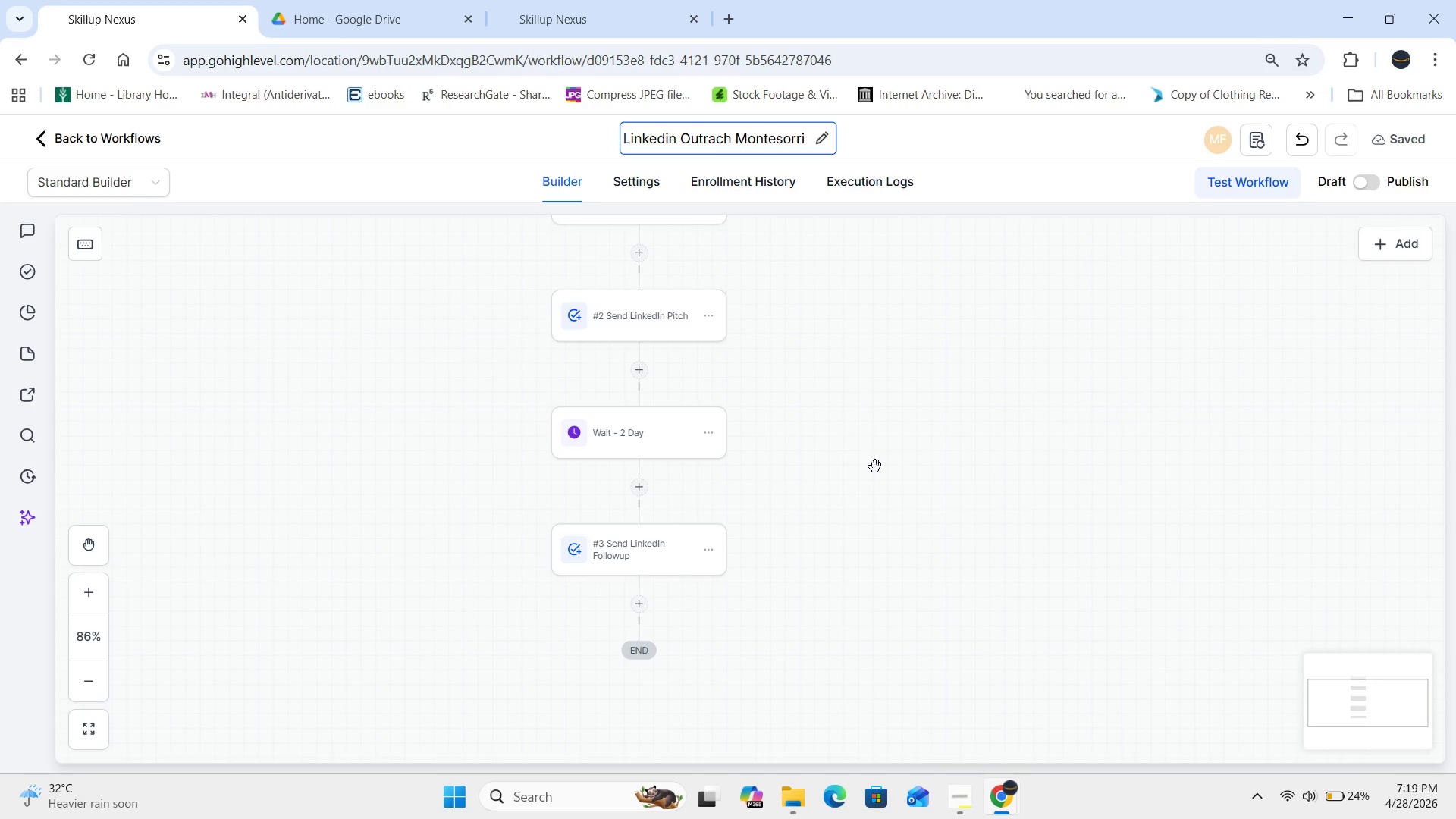 
left_click([733, 140])
 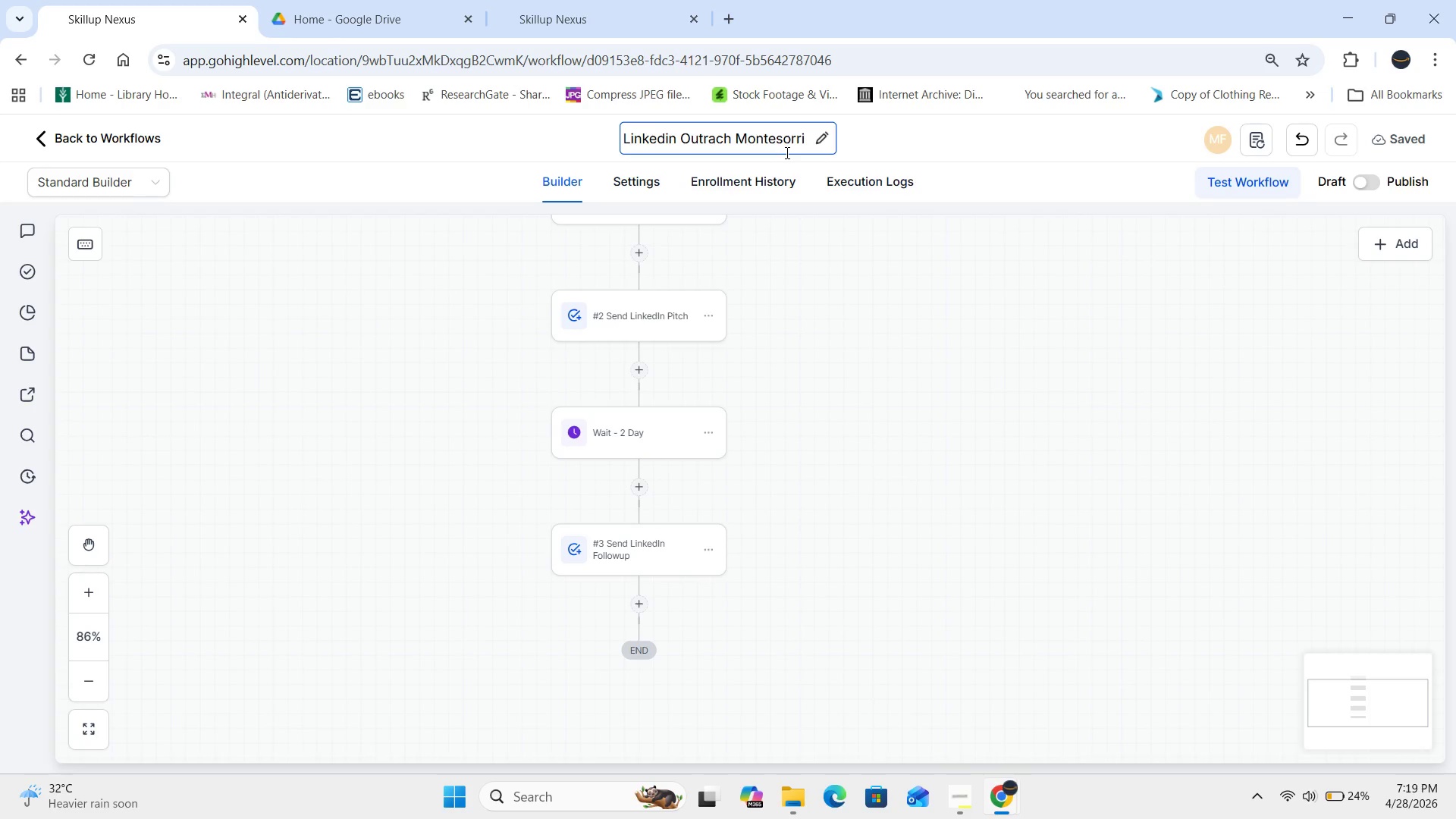 
key(Space)
 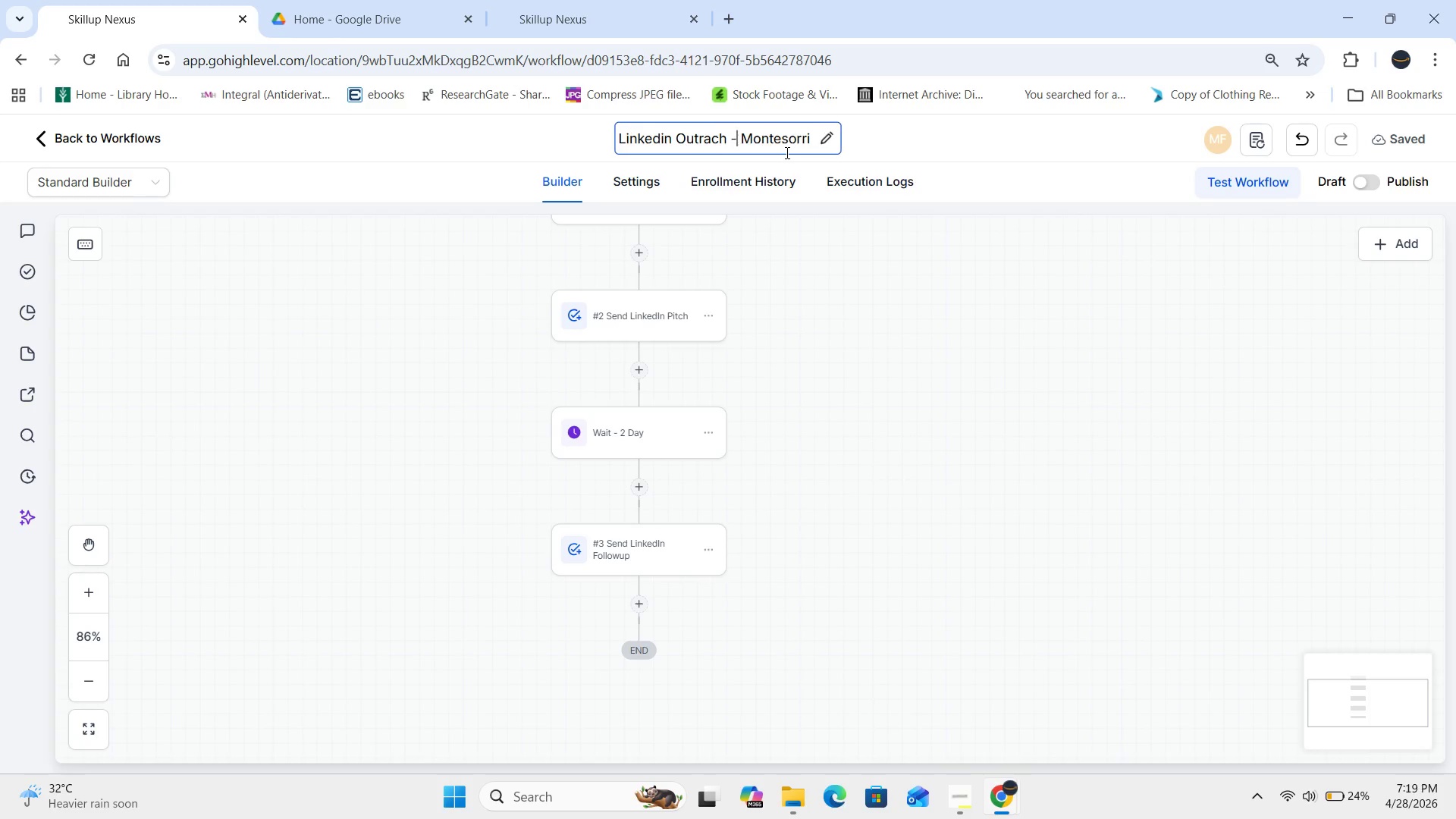 
key(Minus)
 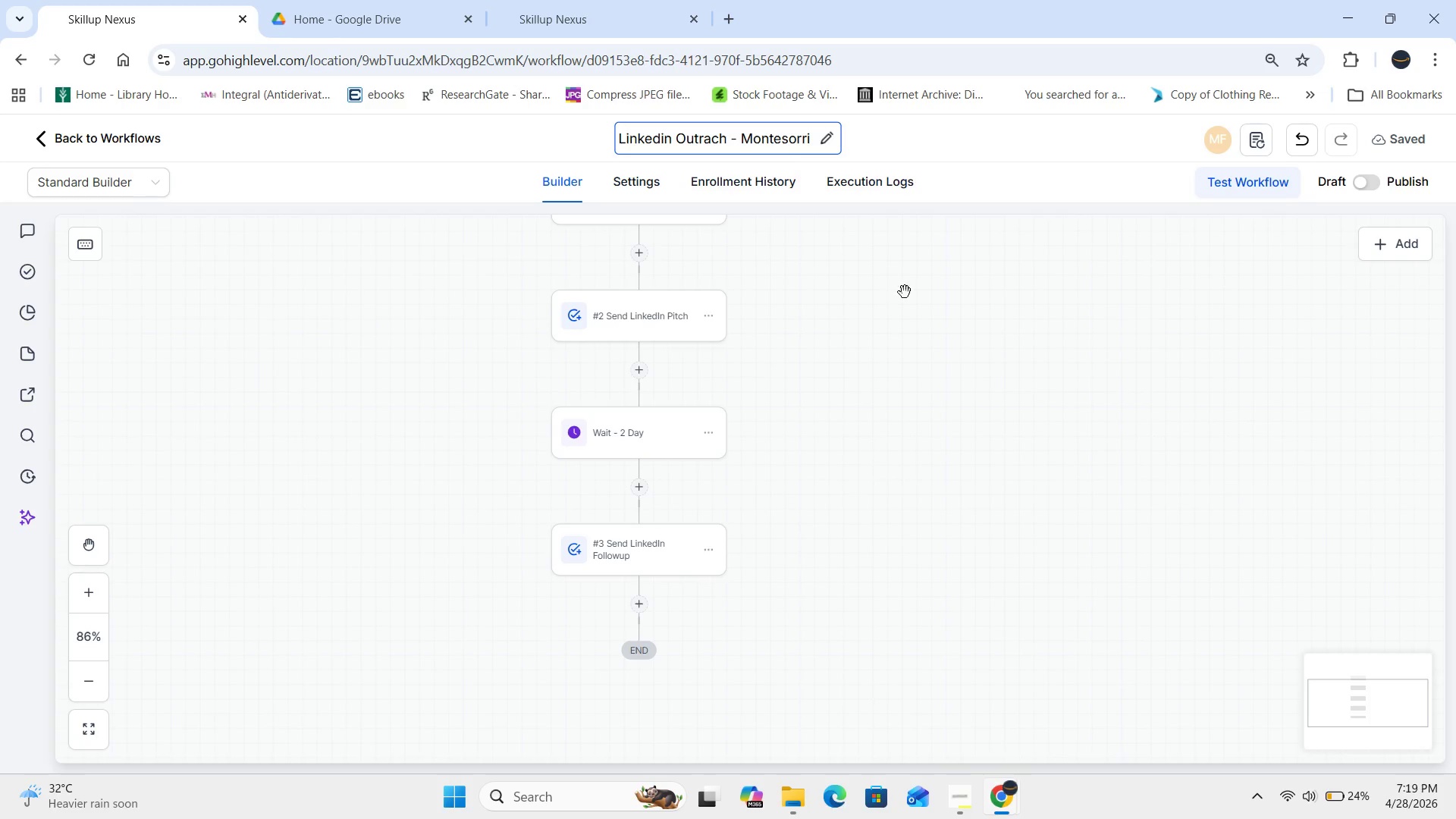 
left_click([967, 366])
 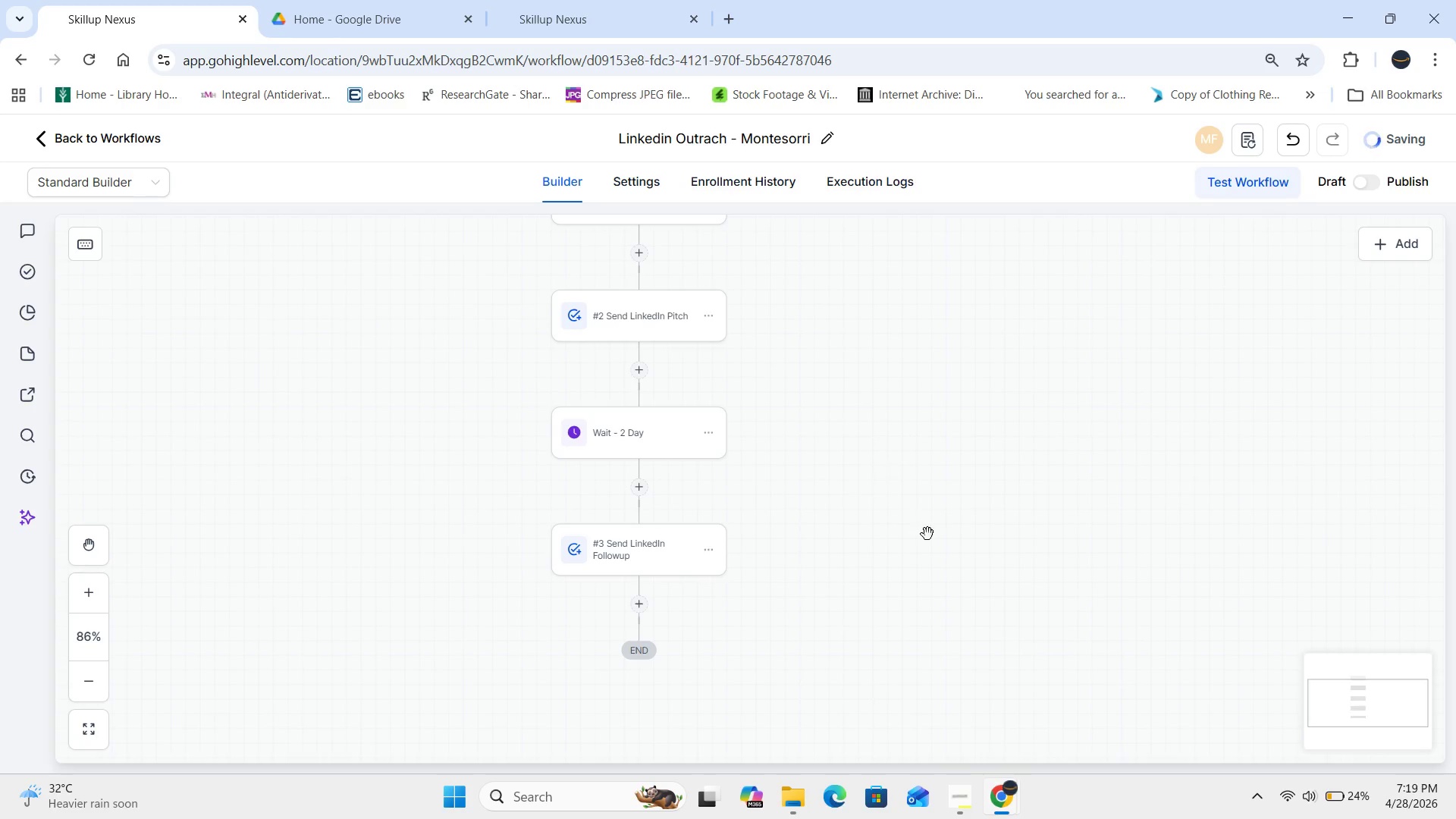 
left_click_drag(start_coordinate=[927, 535], to_coordinate=[791, 634])
 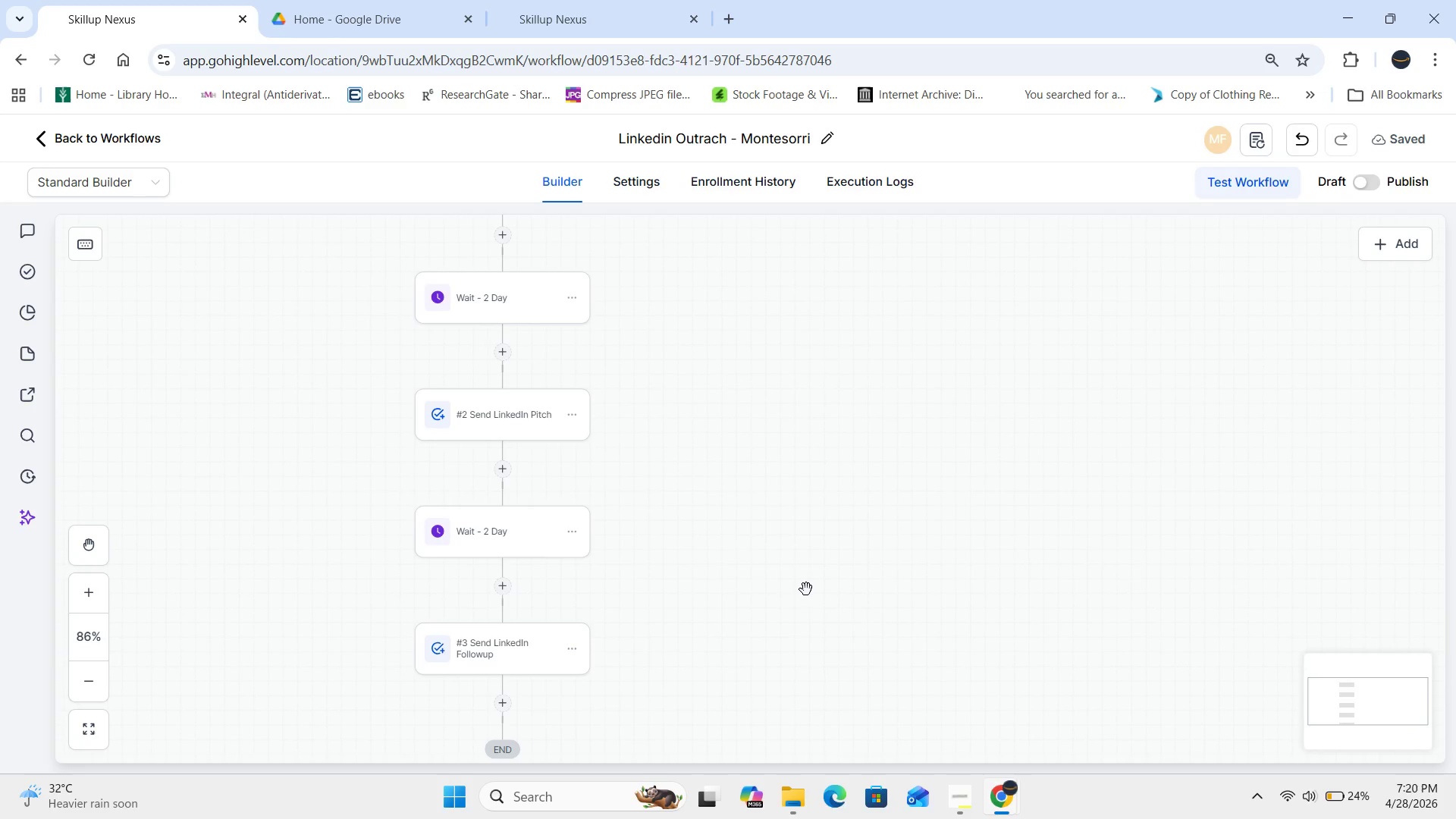 
left_click_drag(start_coordinate=[785, 609], to_coordinate=[751, 353])
 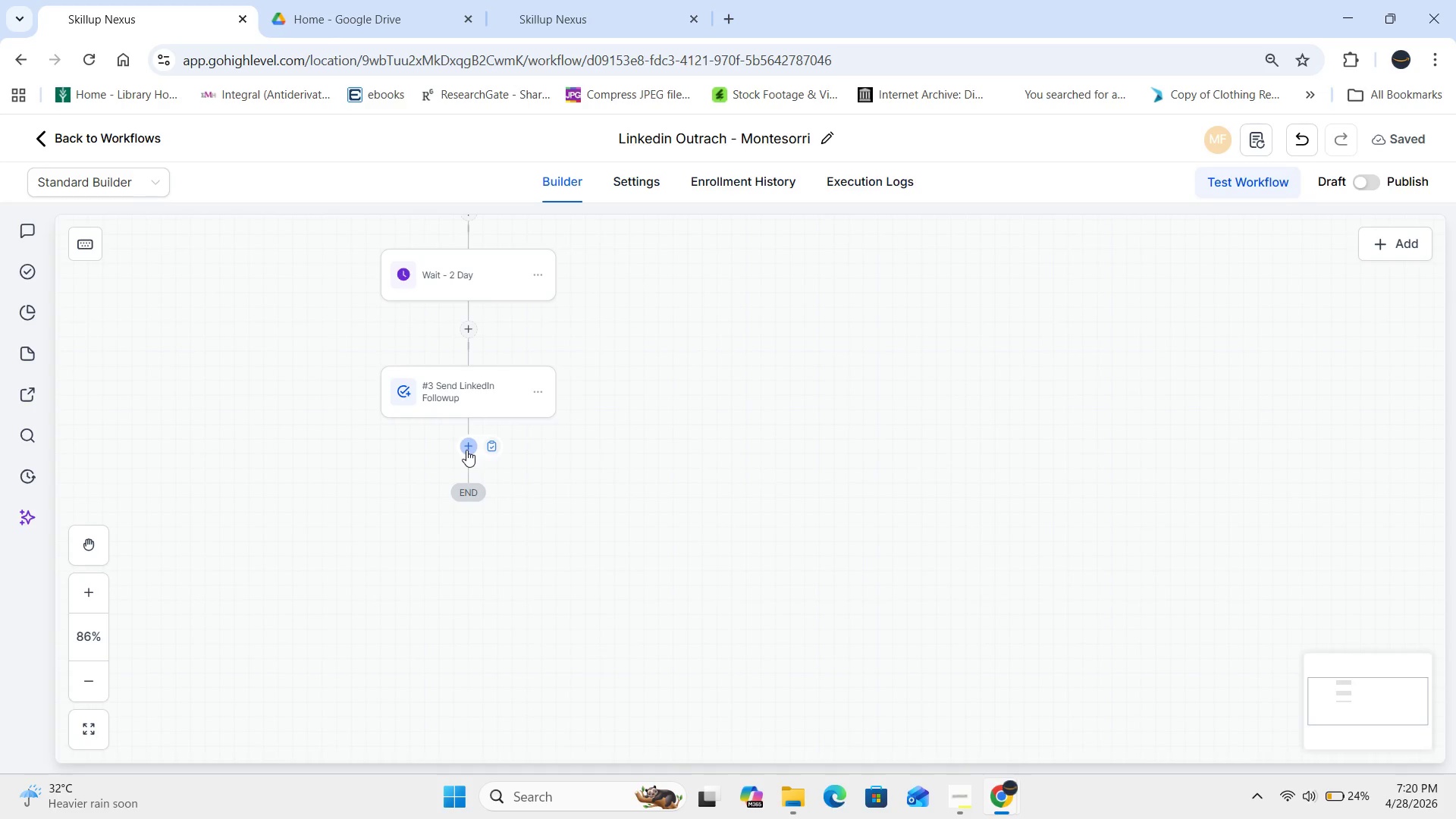 
left_click([466, 450])
 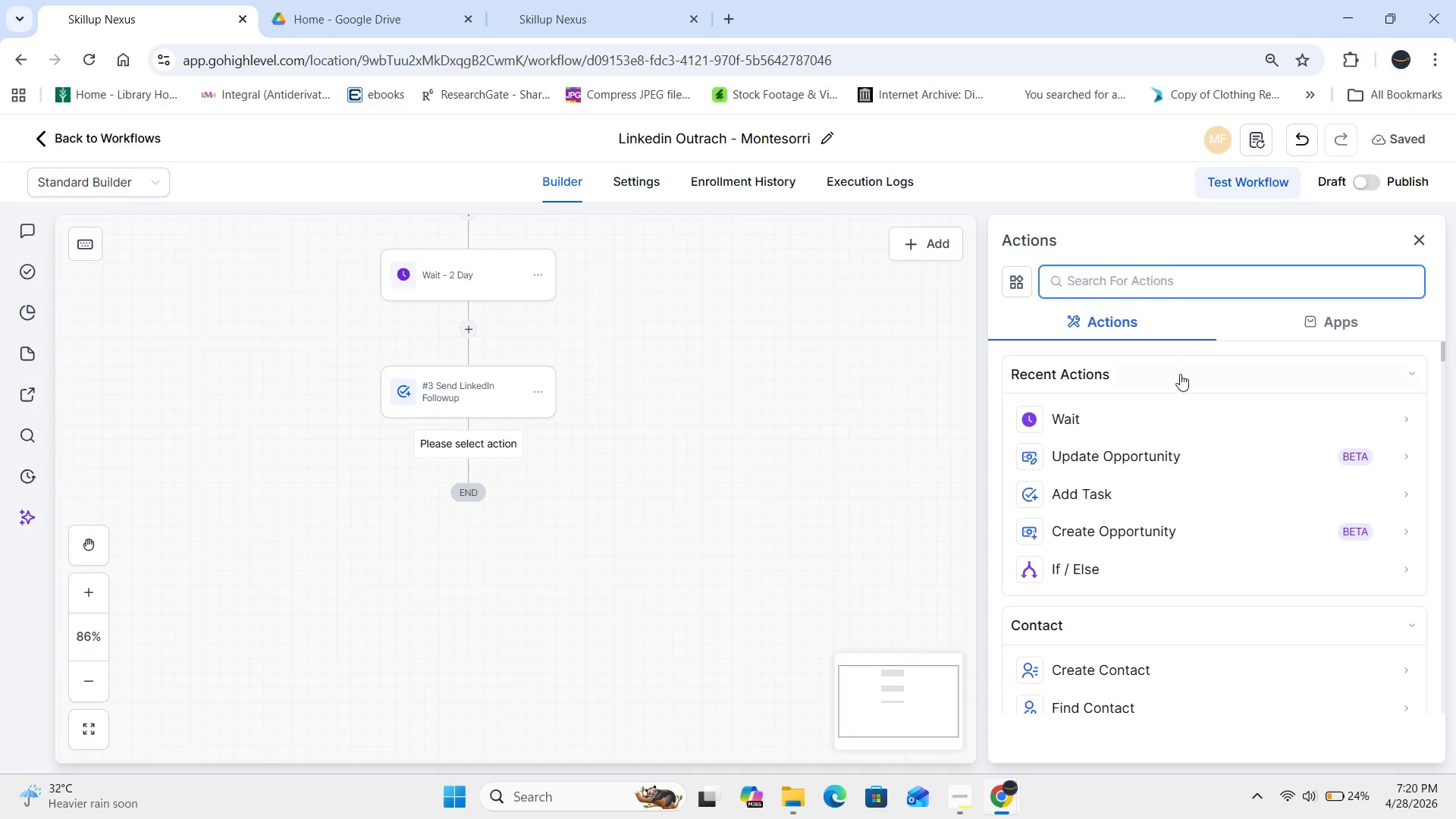 
left_click([1178, 454])
 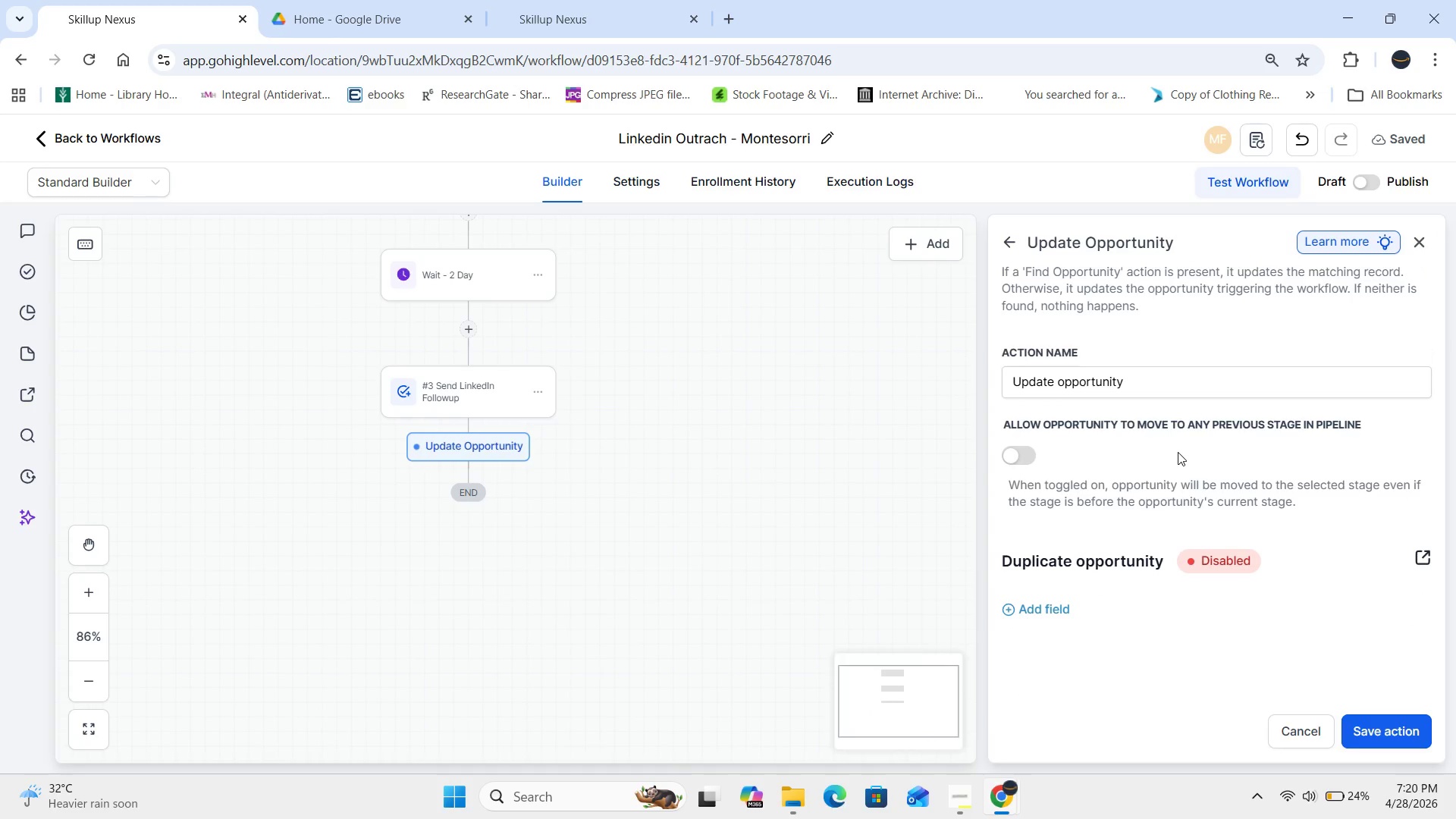 
wait(5.53)
 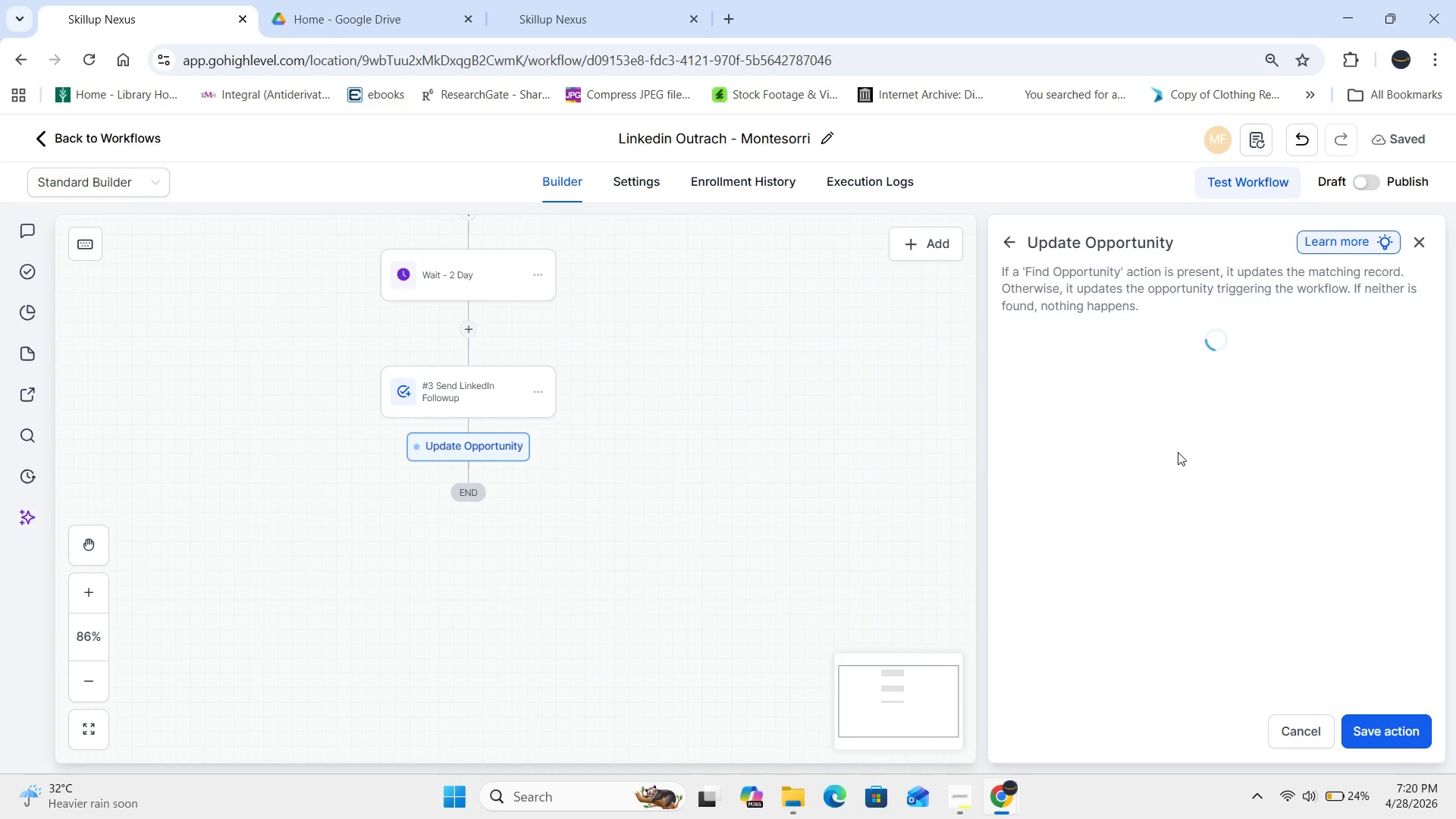 
left_click([701, 443])
 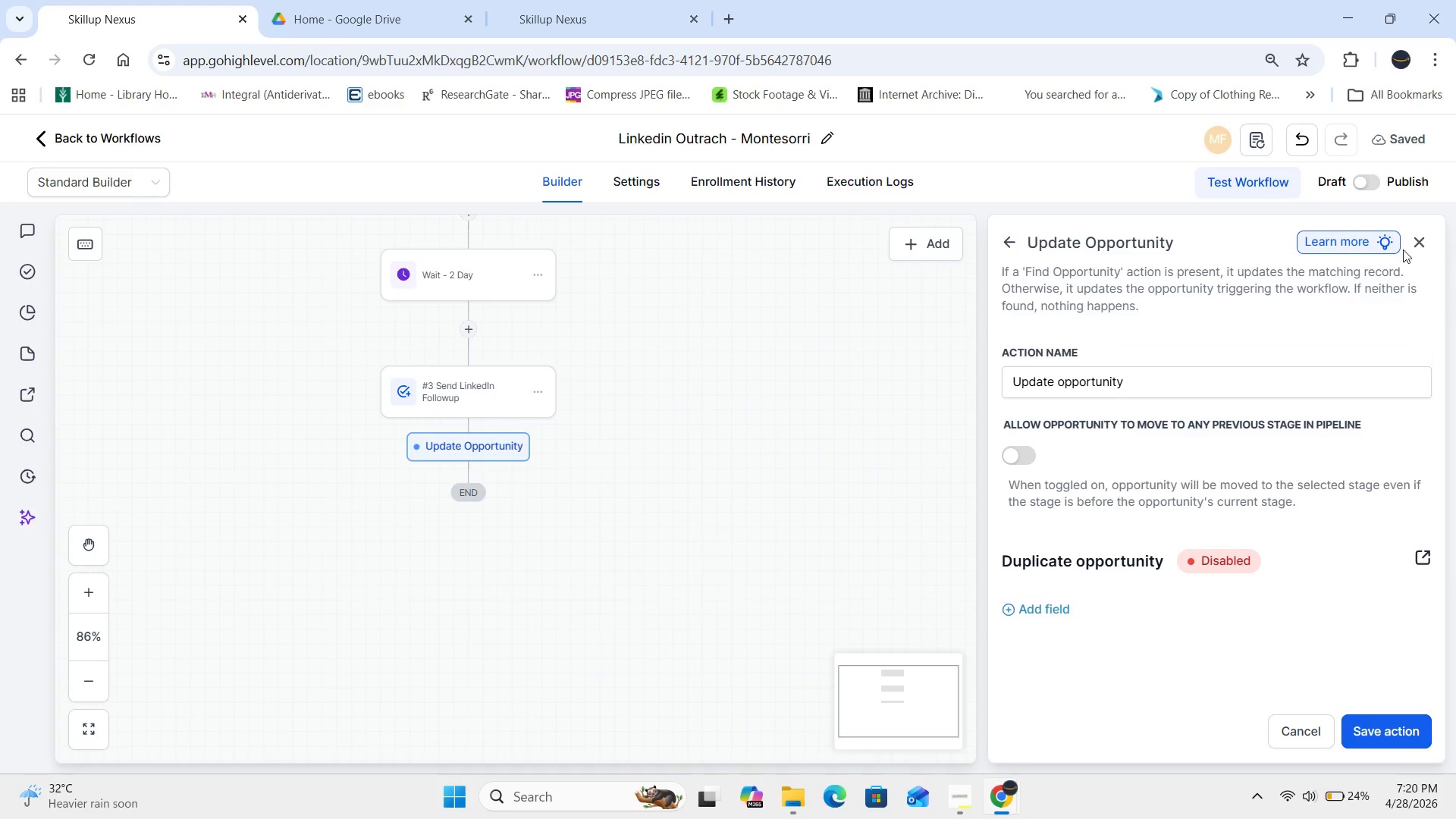 
left_click([1418, 243])
 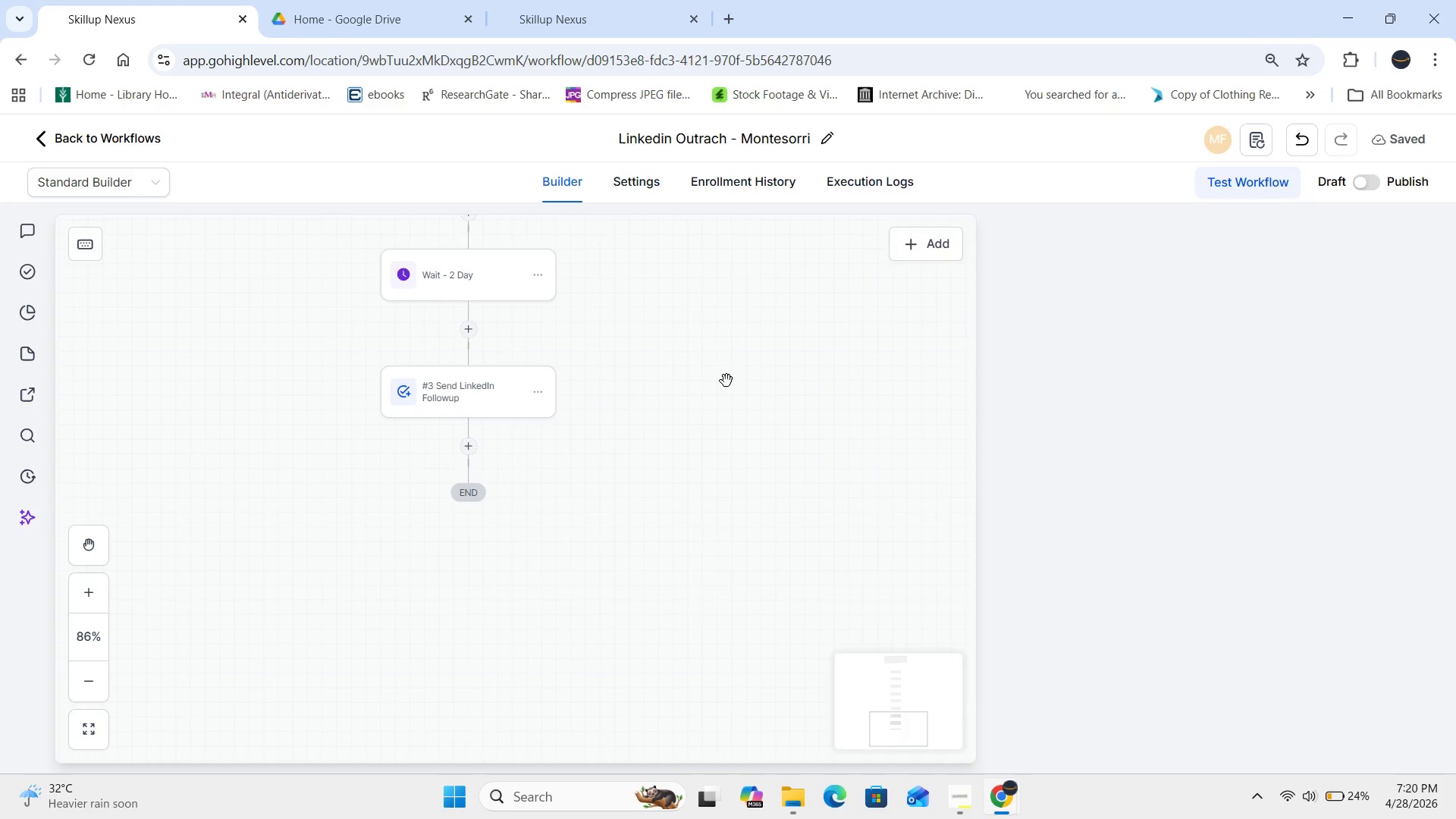 
left_click_drag(start_coordinate=[730, 380], to_coordinate=[713, 611])
 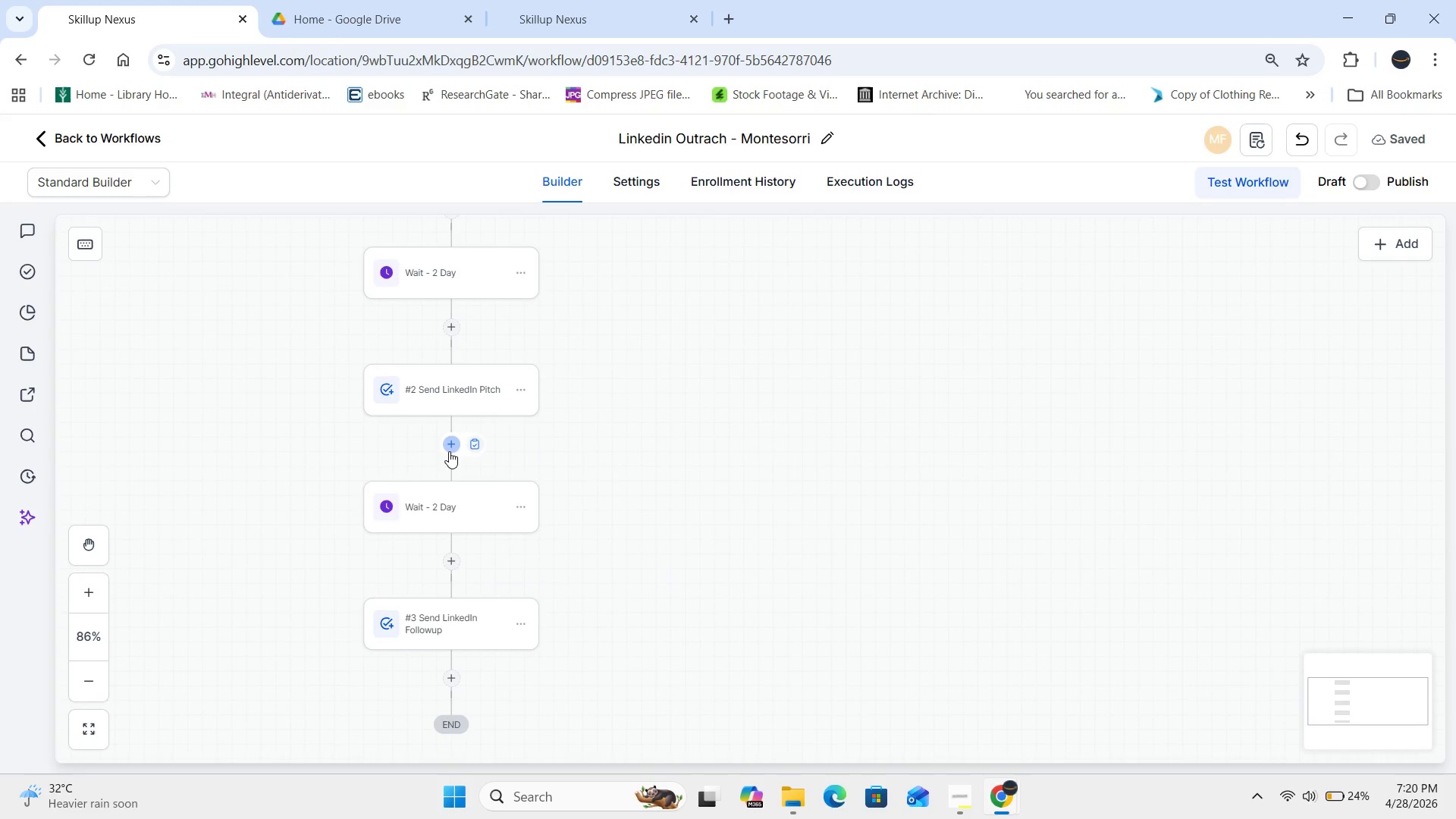 
left_click([449, 451])
 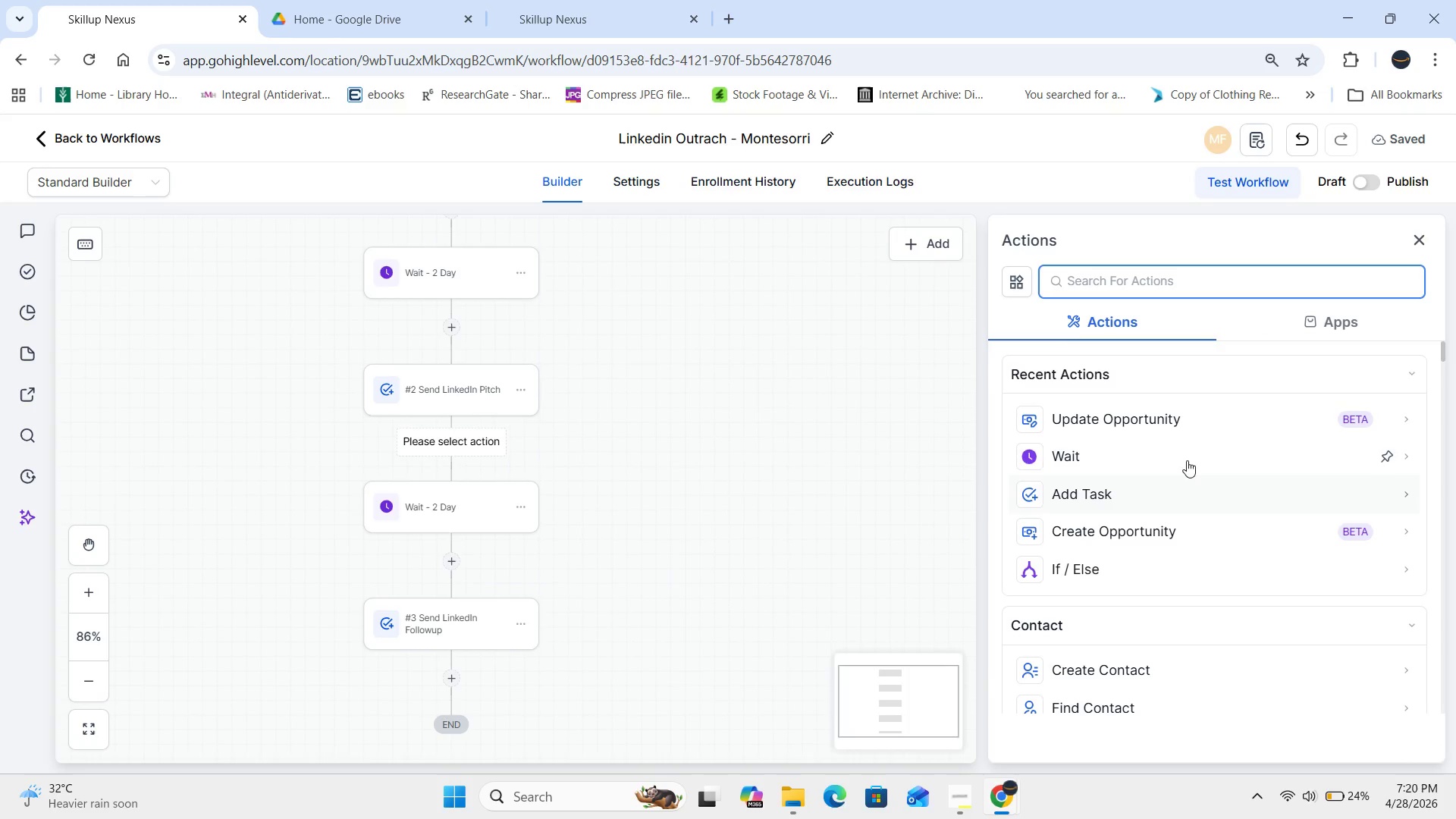 
left_click([1200, 423])
 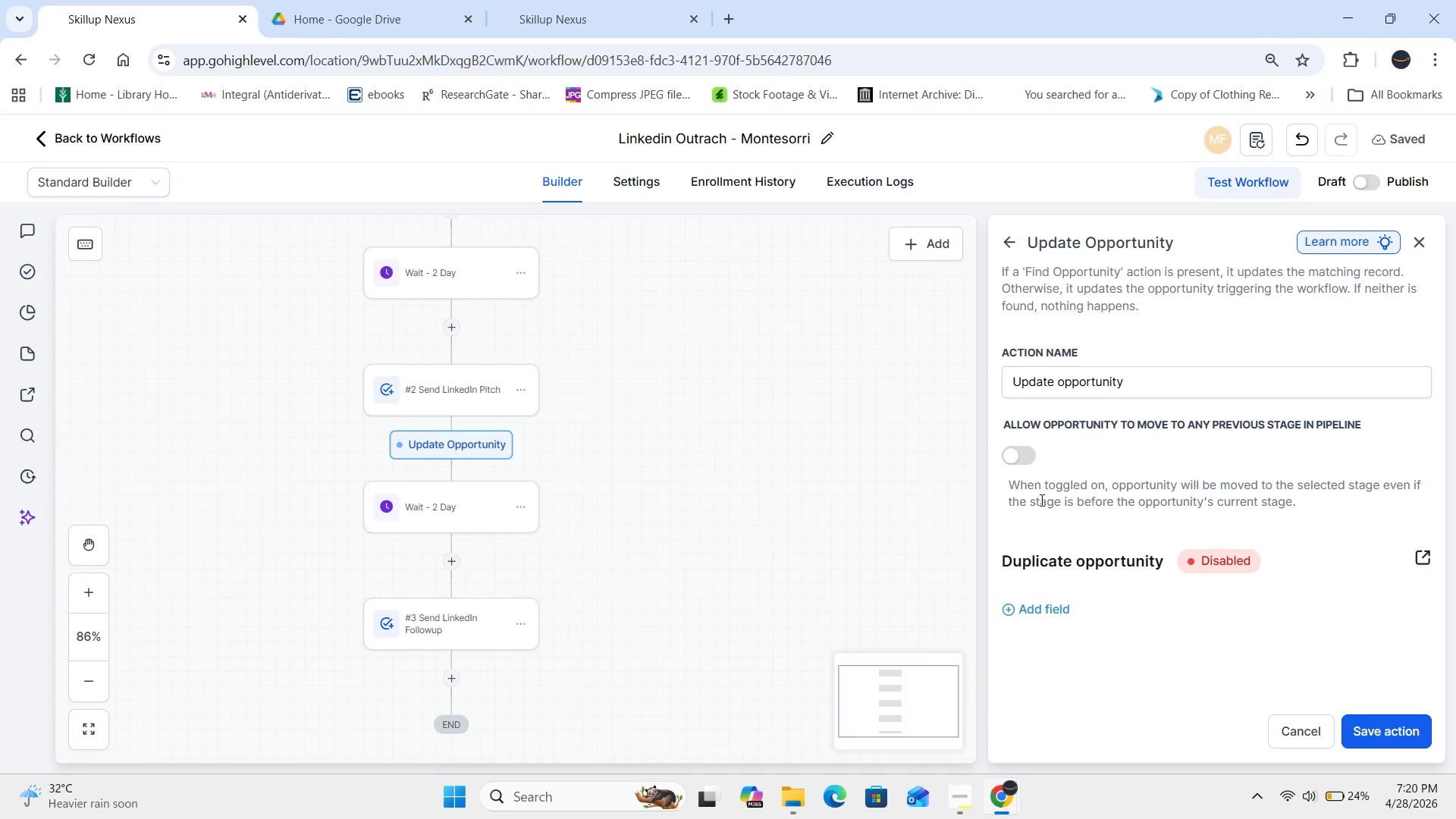 
left_click([1063, 610])
 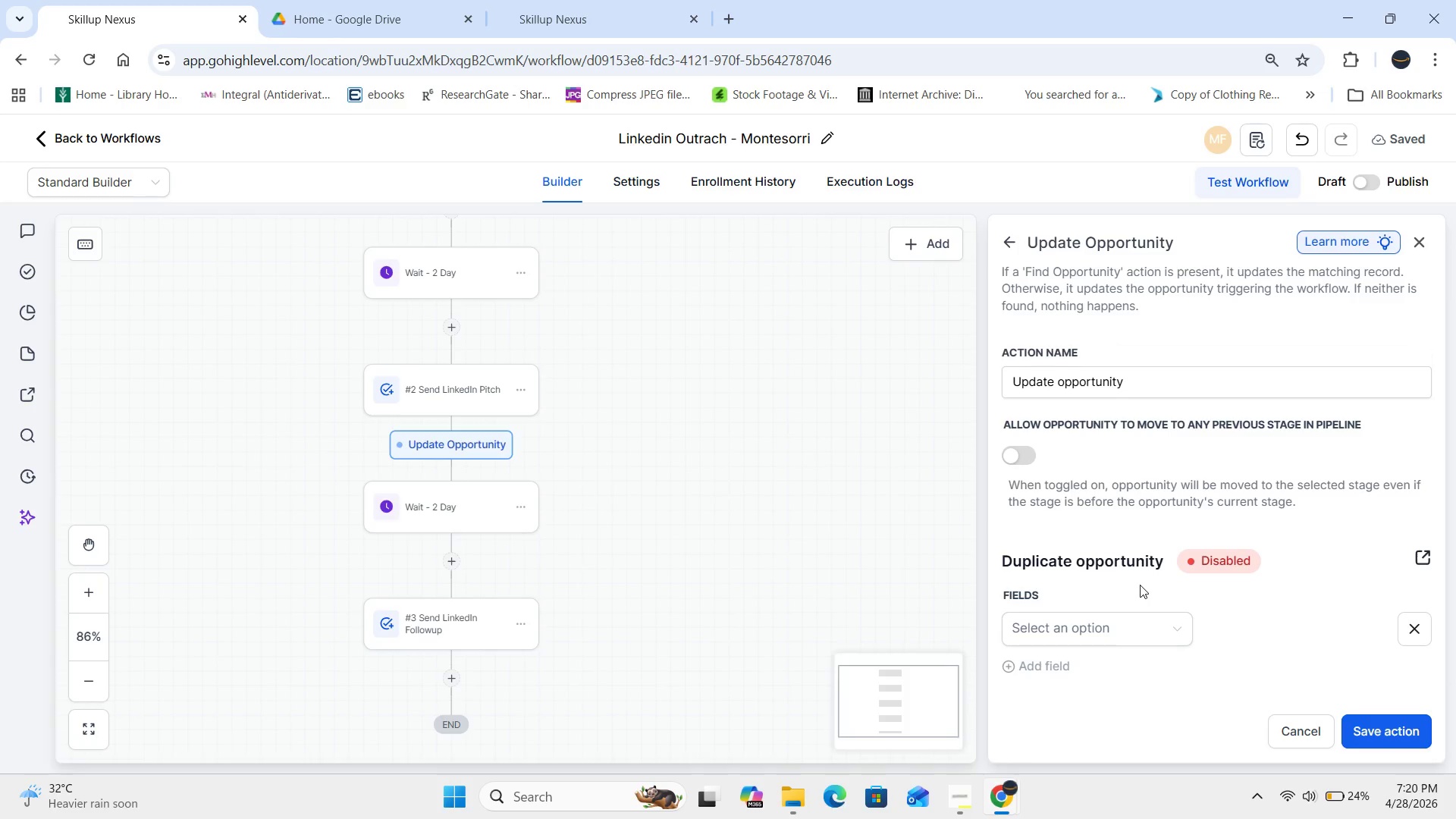 
left_click([1157, 625])
 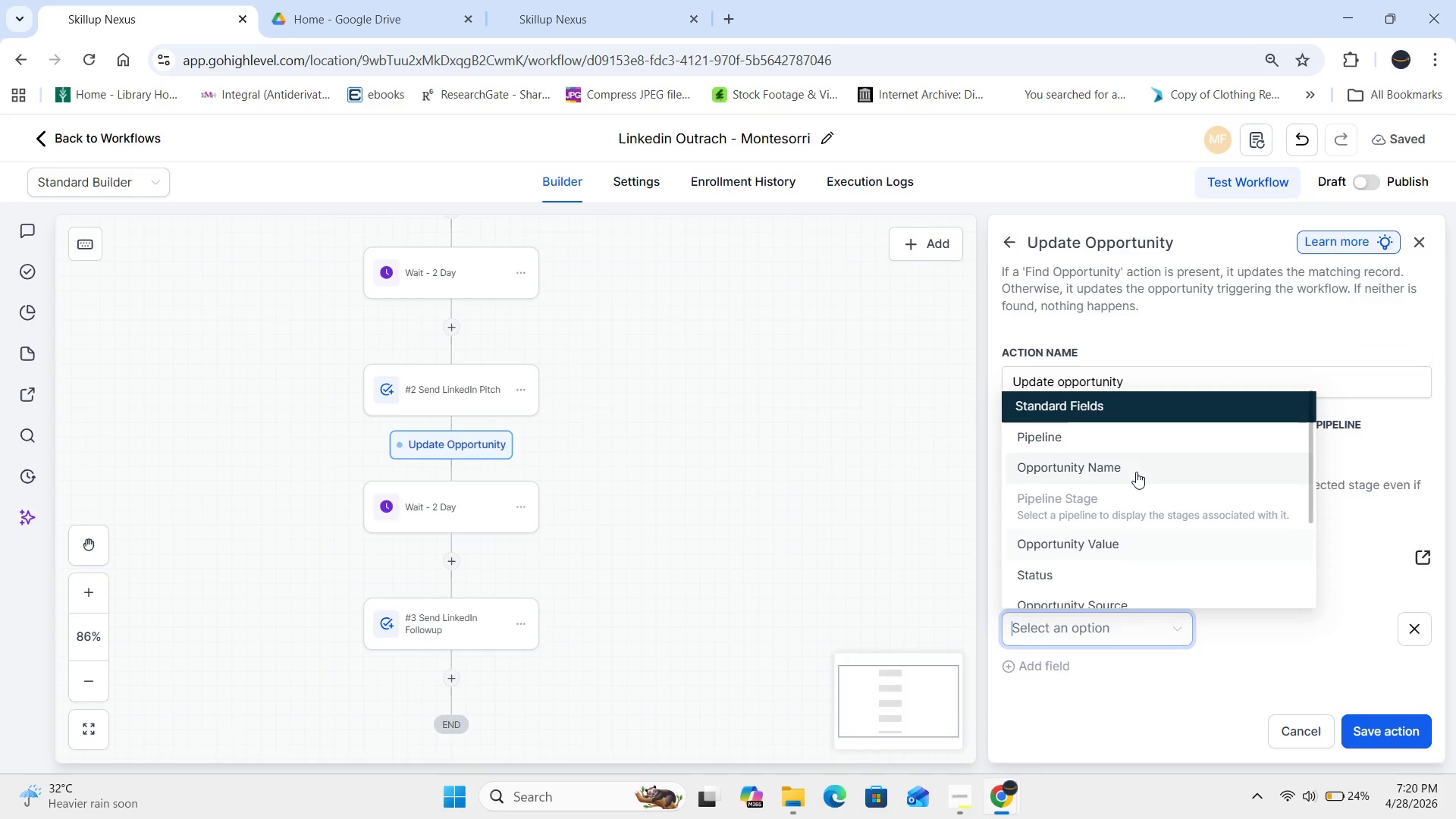 
left_click([1131, 438])
 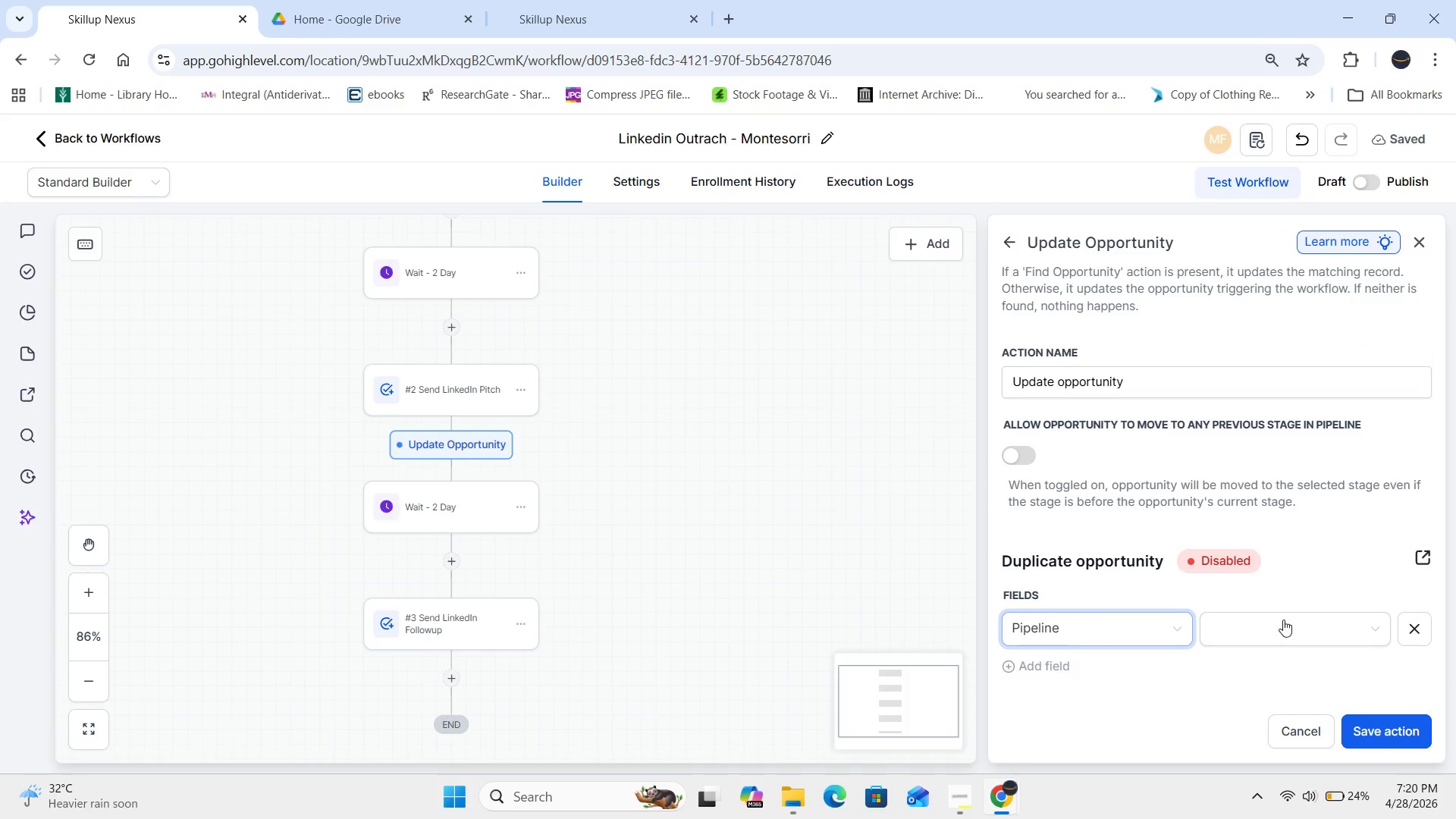 
left_click([1296, 635])
 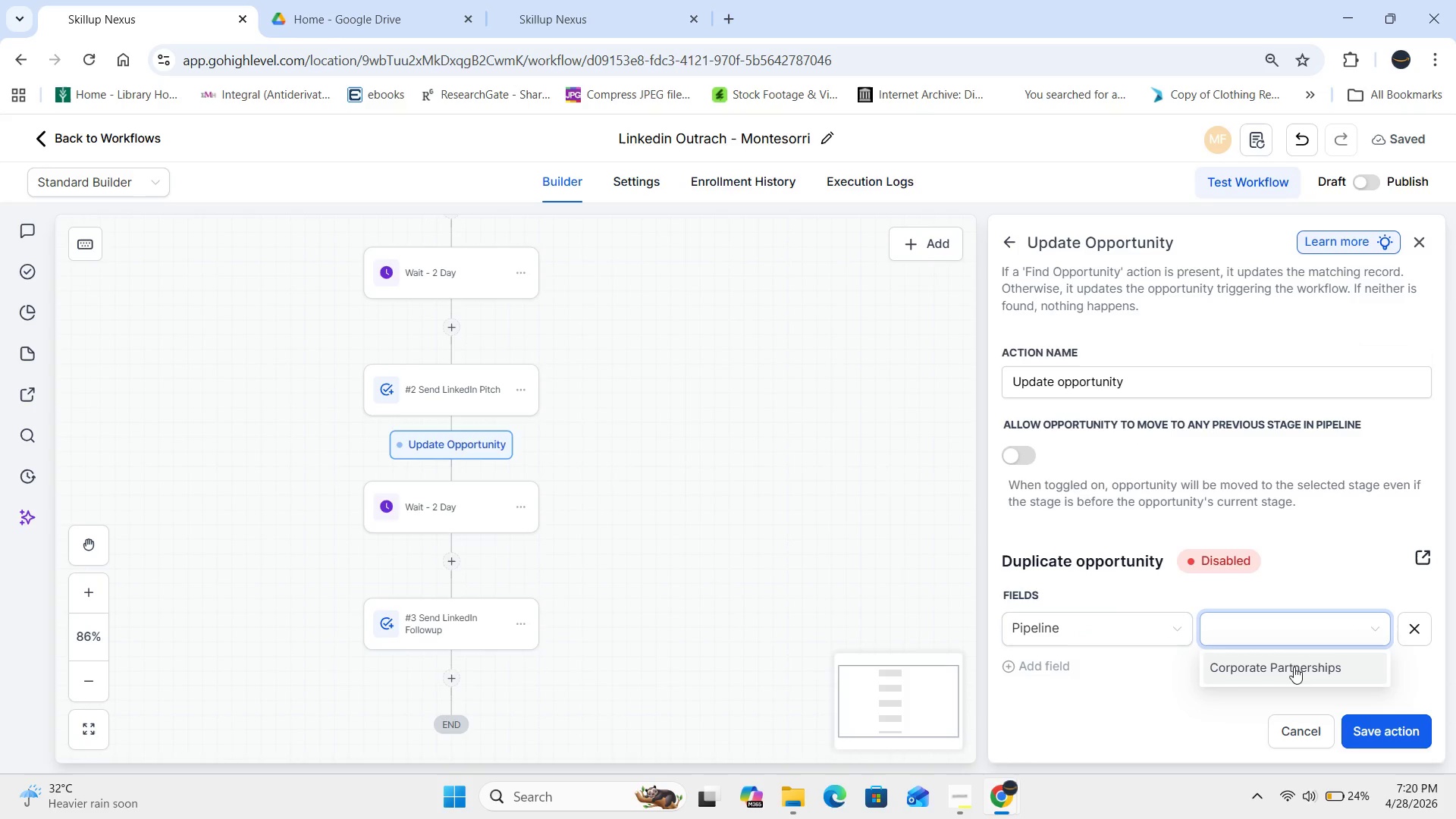 
left_click([1294, 669])
 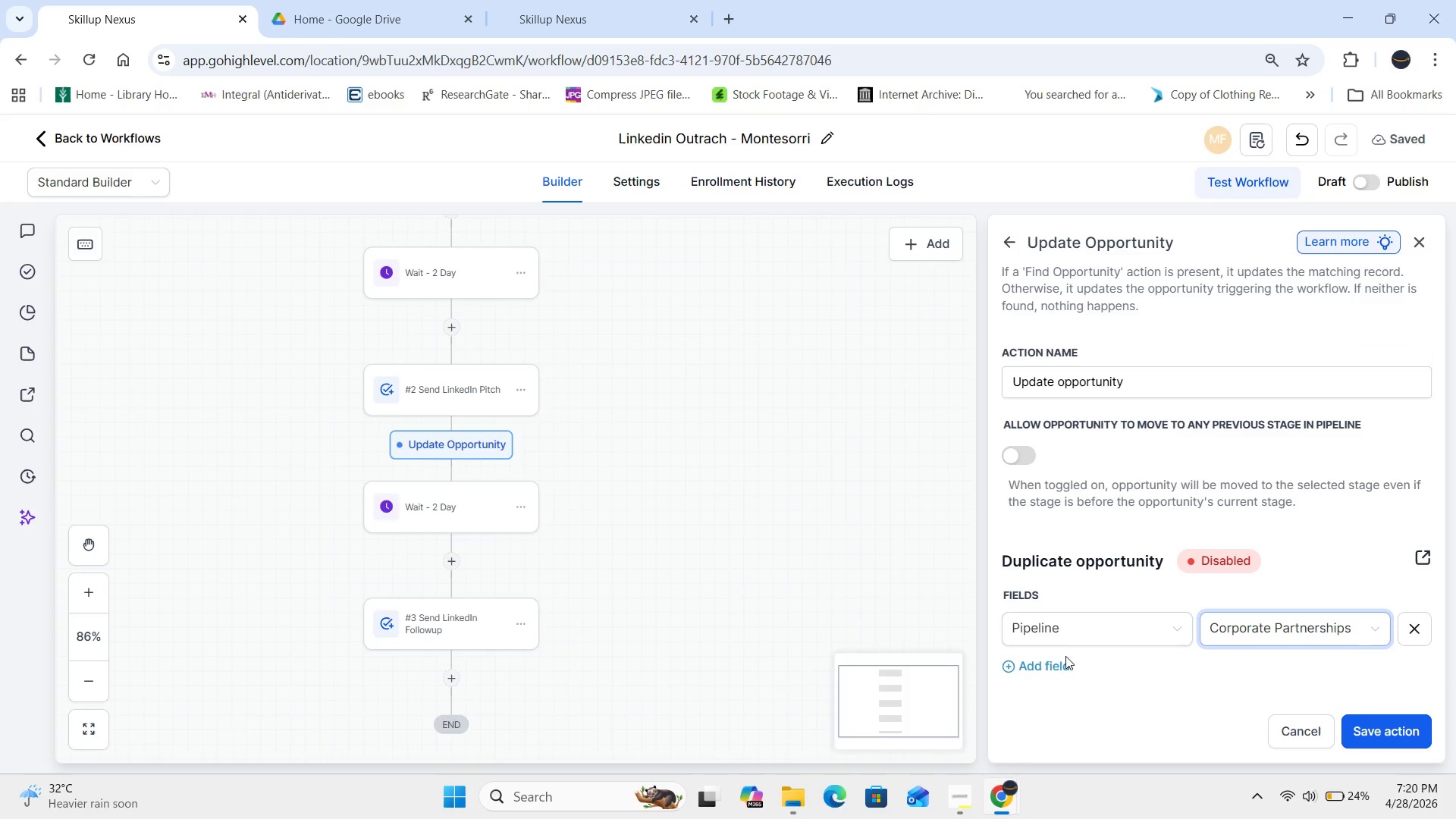 
left_click([1046, 664])
 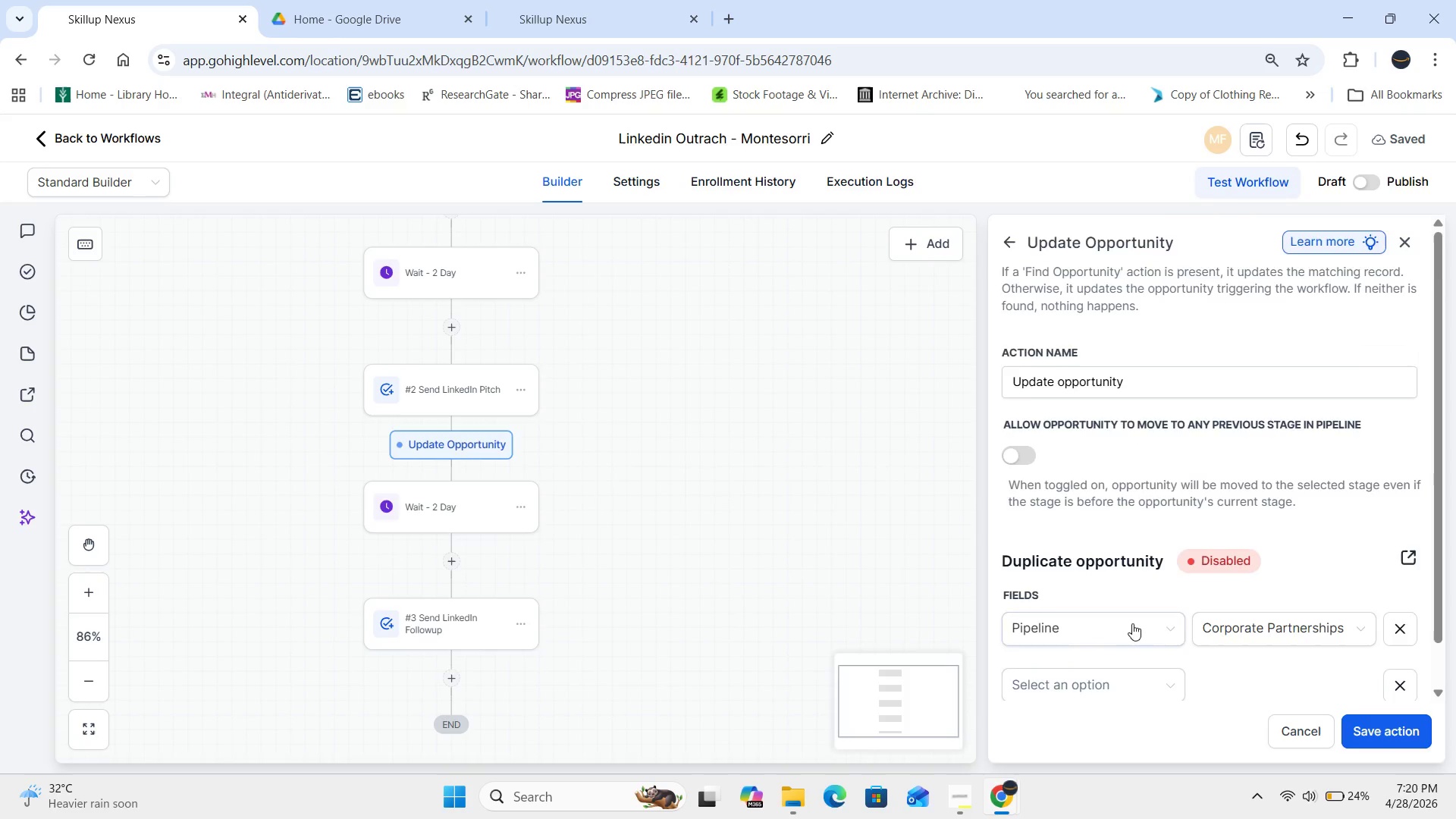 
left_click([1137, 641])
 